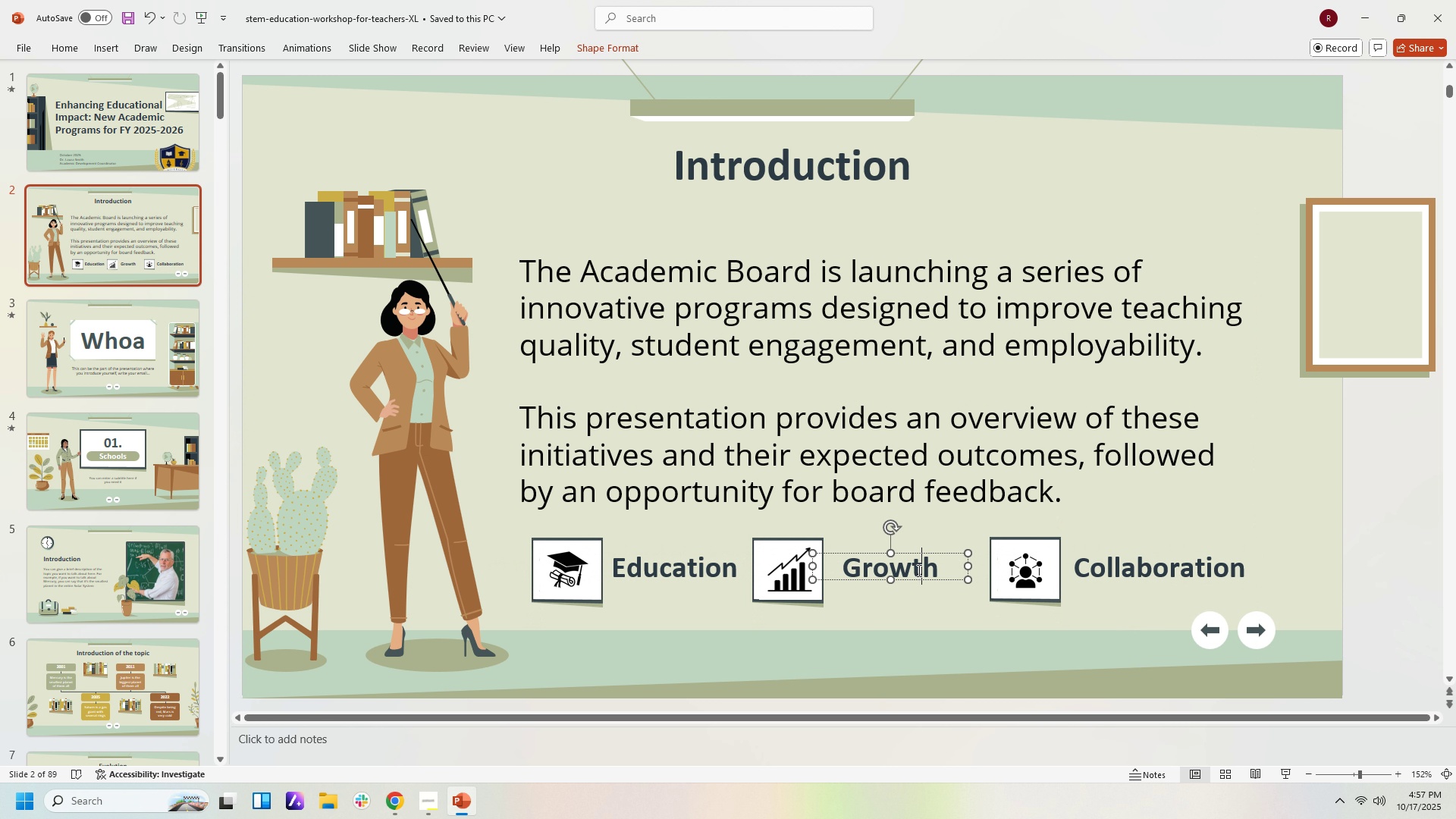 
left_click([918, 570])
 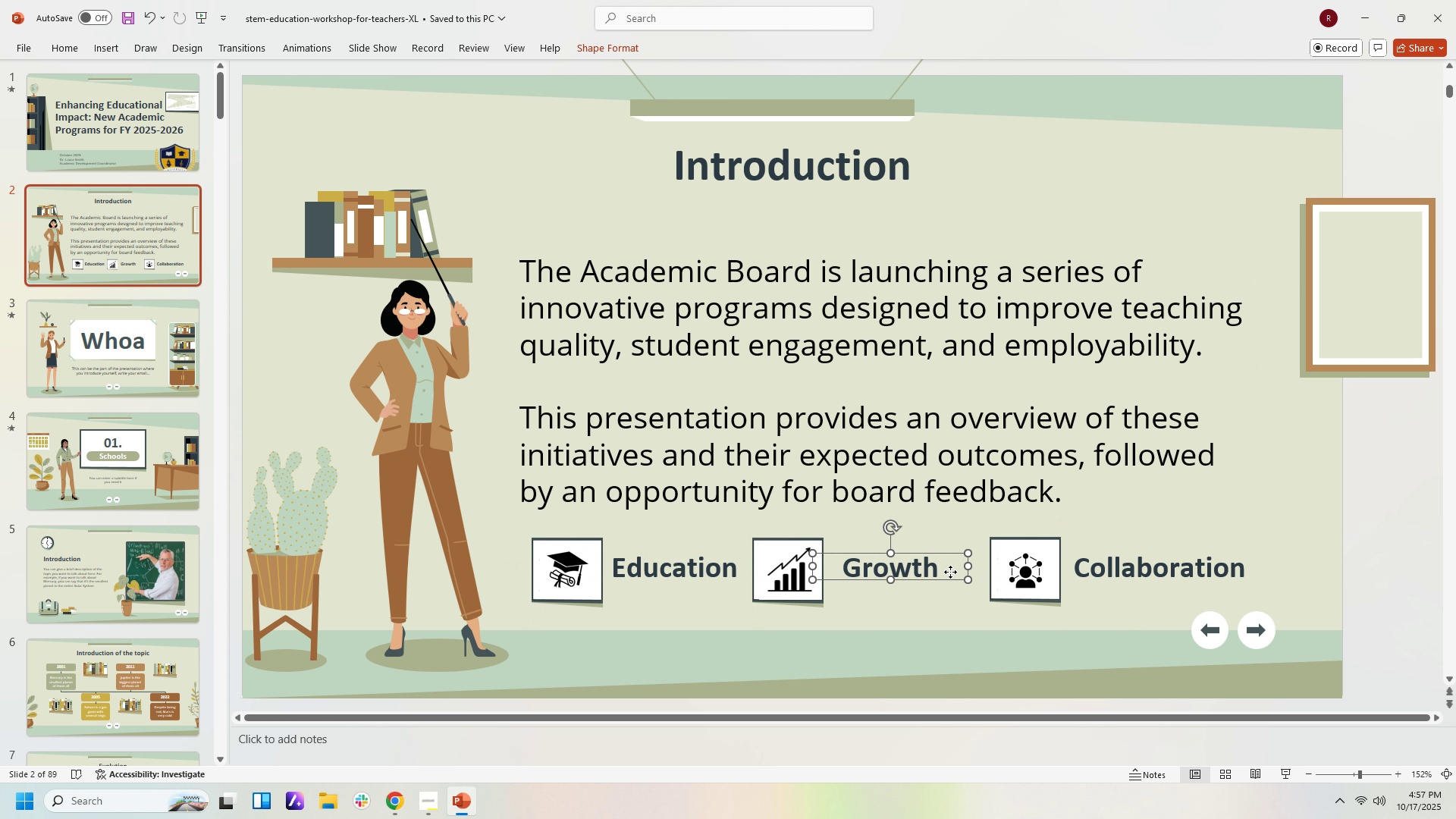 
left_click([950, 572])
 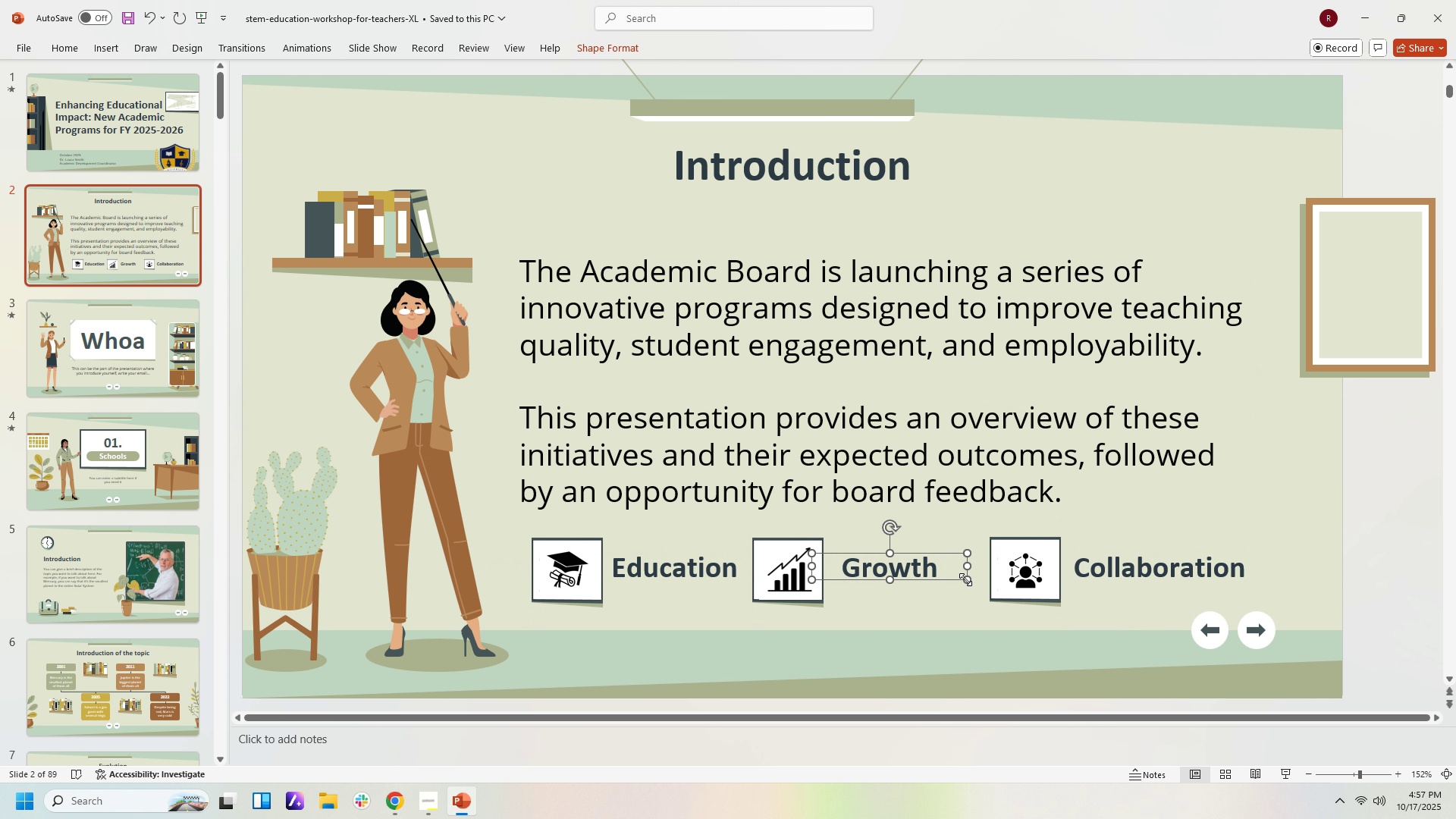 
key(ArrowLeft)
 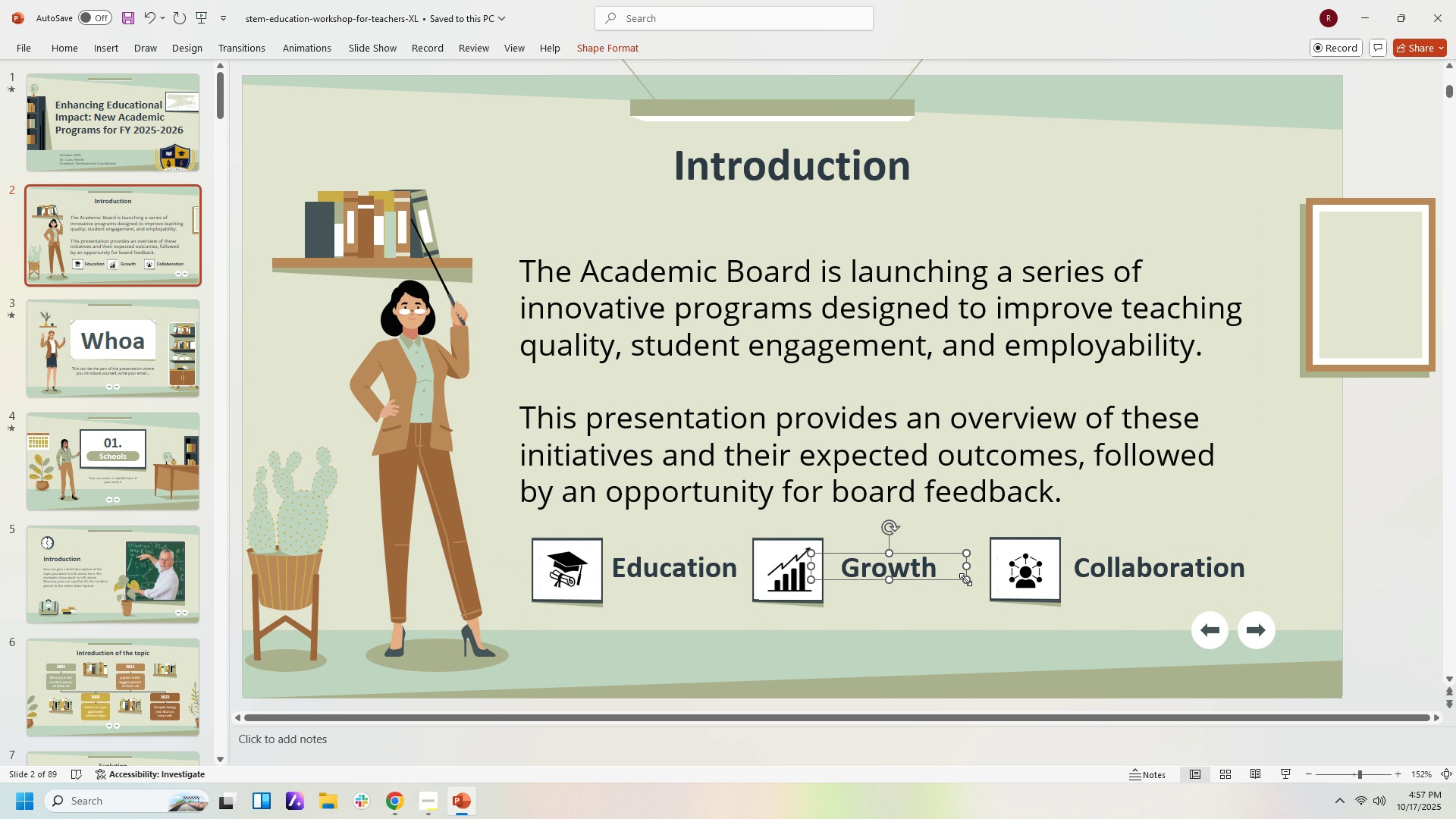 
key(ArrowLeft)
 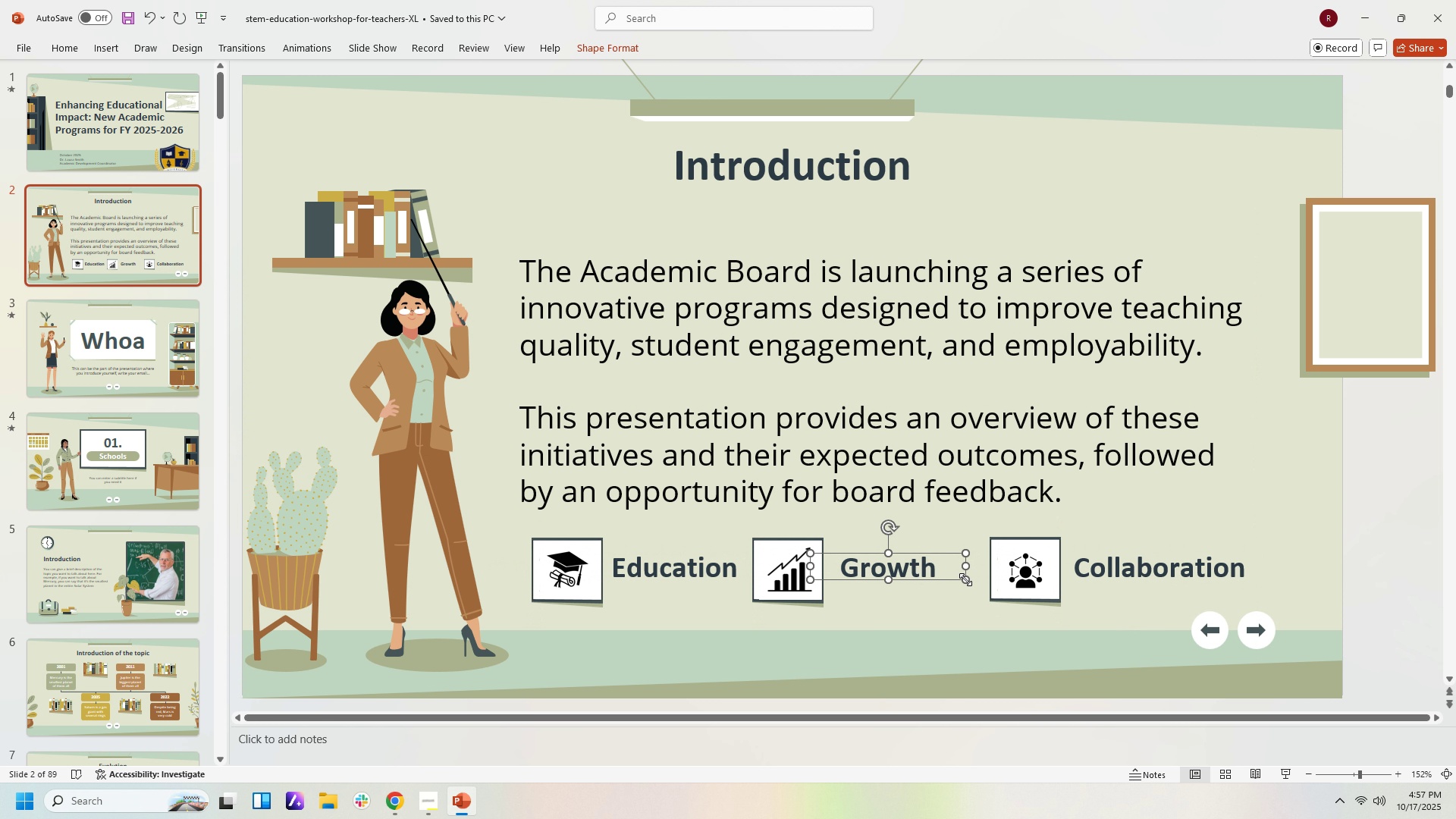 
key(ArrowLeft)
 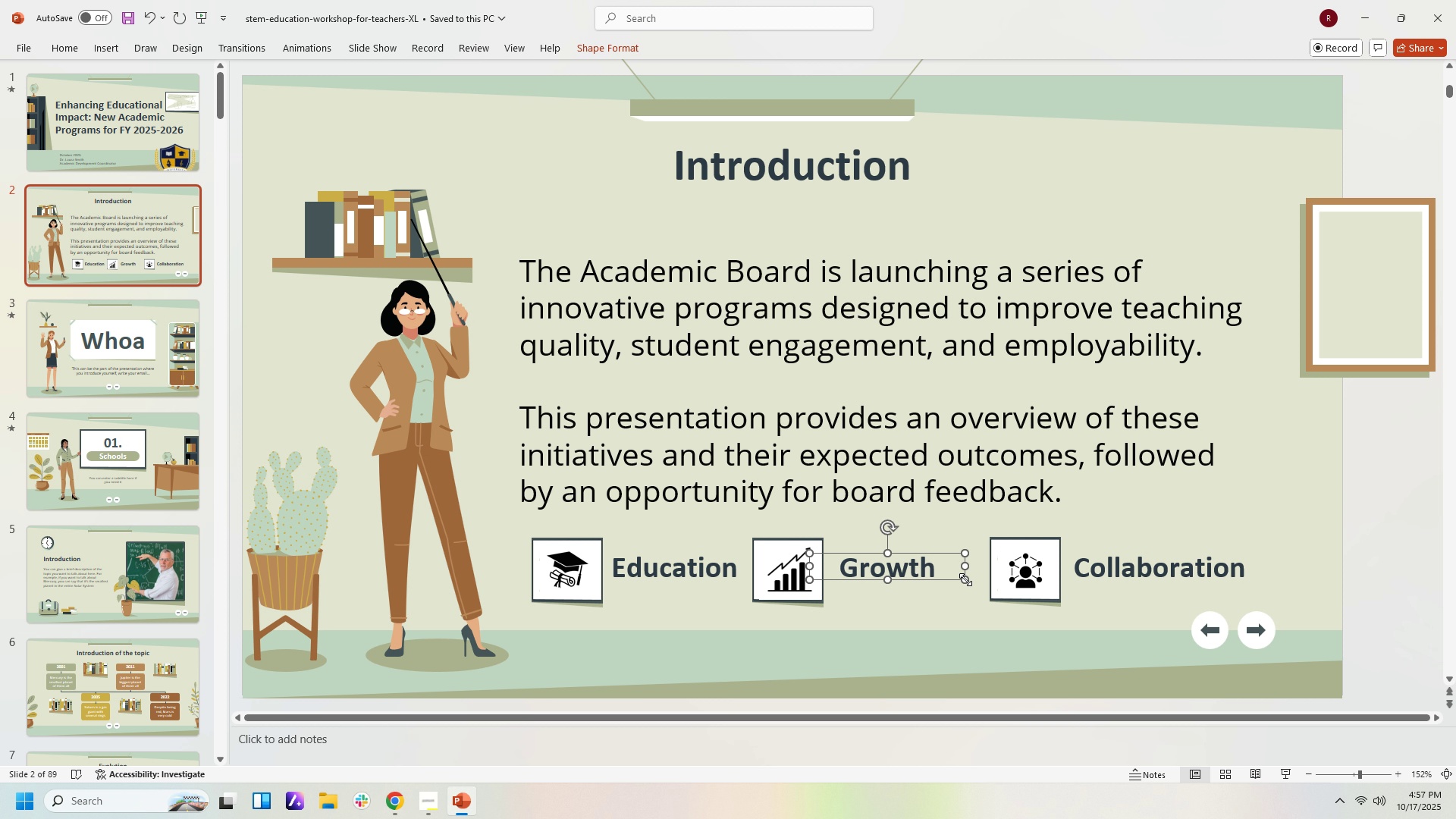 
key(ArrowLeft)
 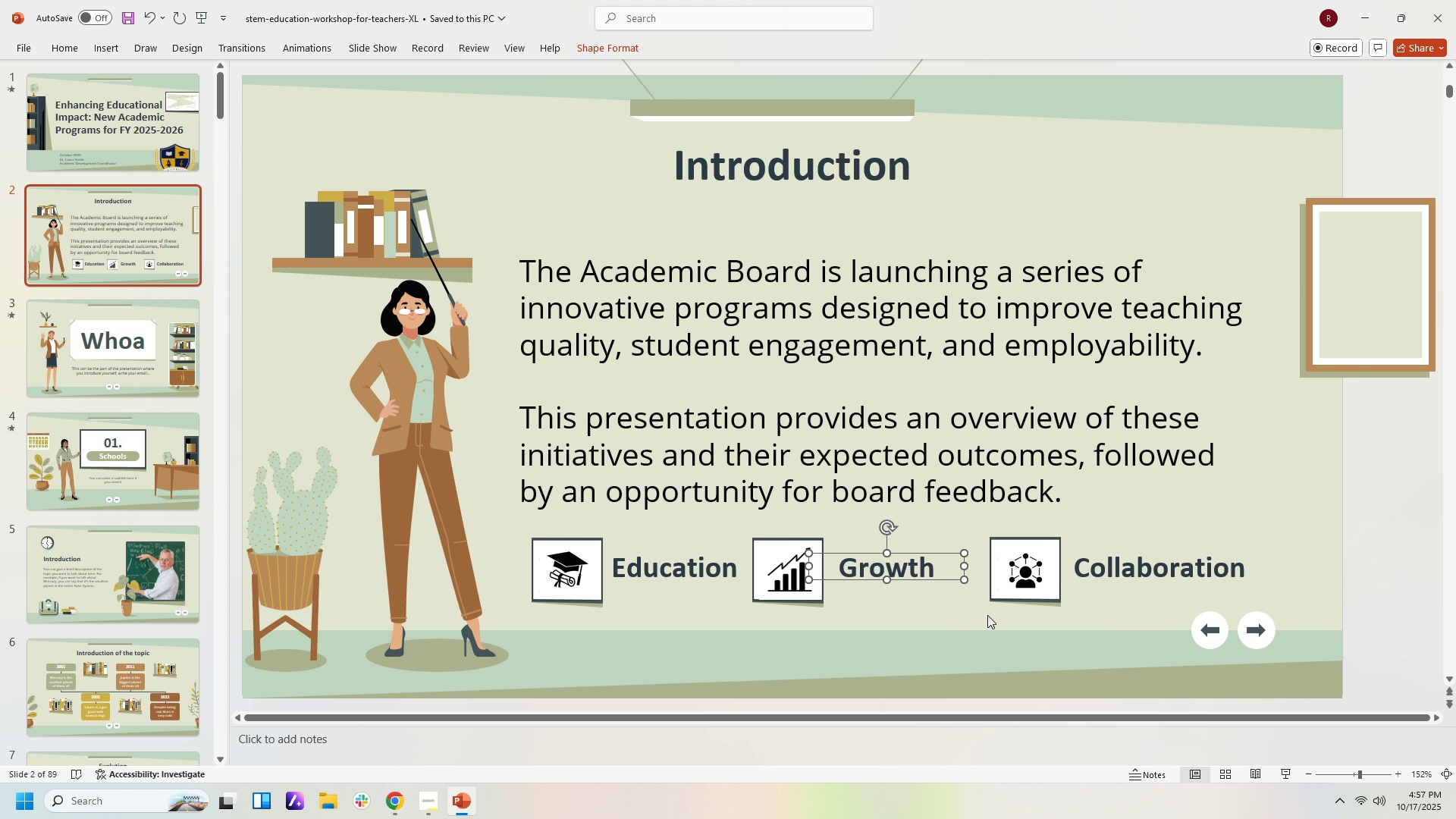 
key(ArrowLeft)
 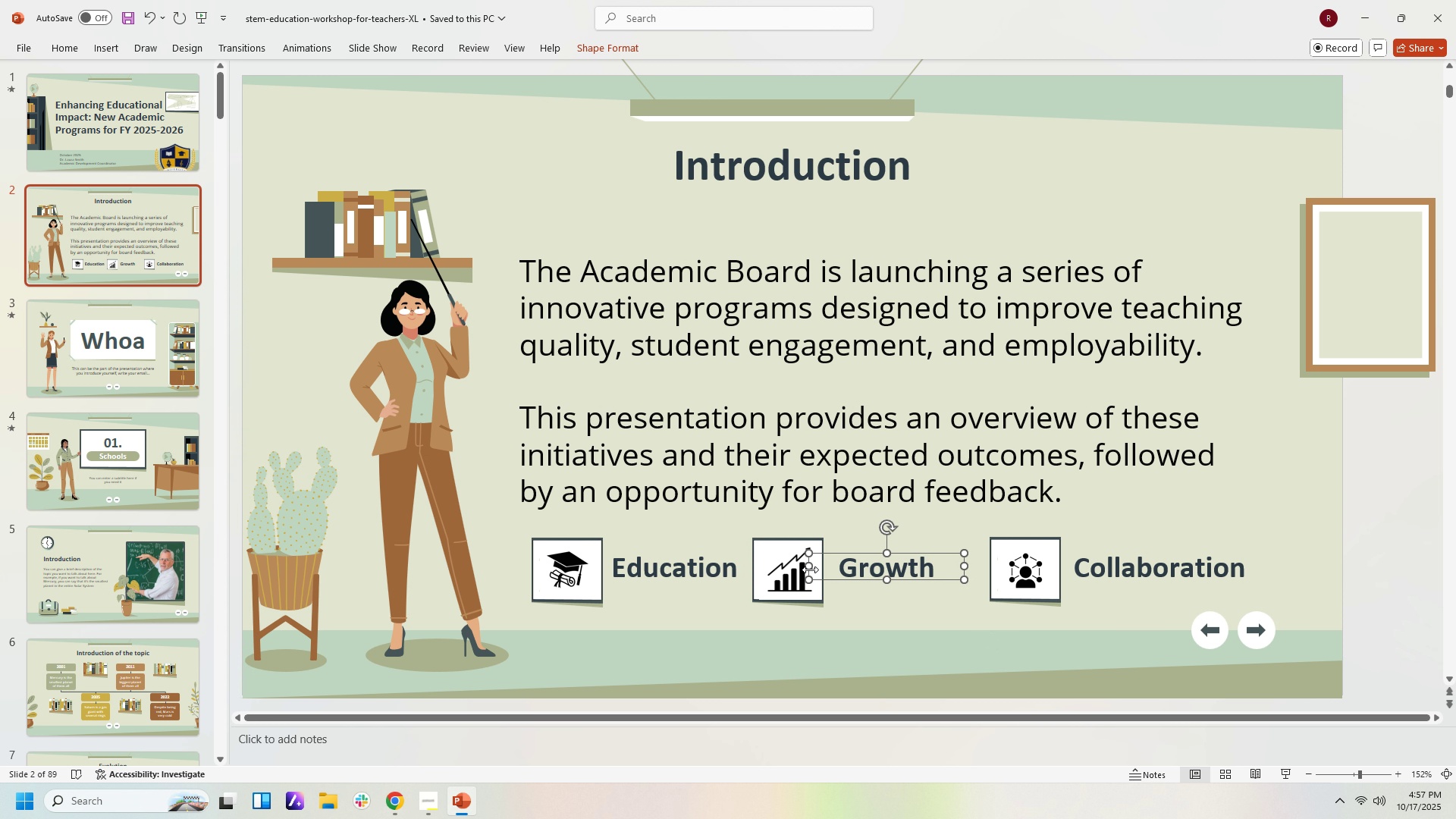 
left_click_drag(start_coordinate=[809, 568], to_coordinate=[831, 571])
 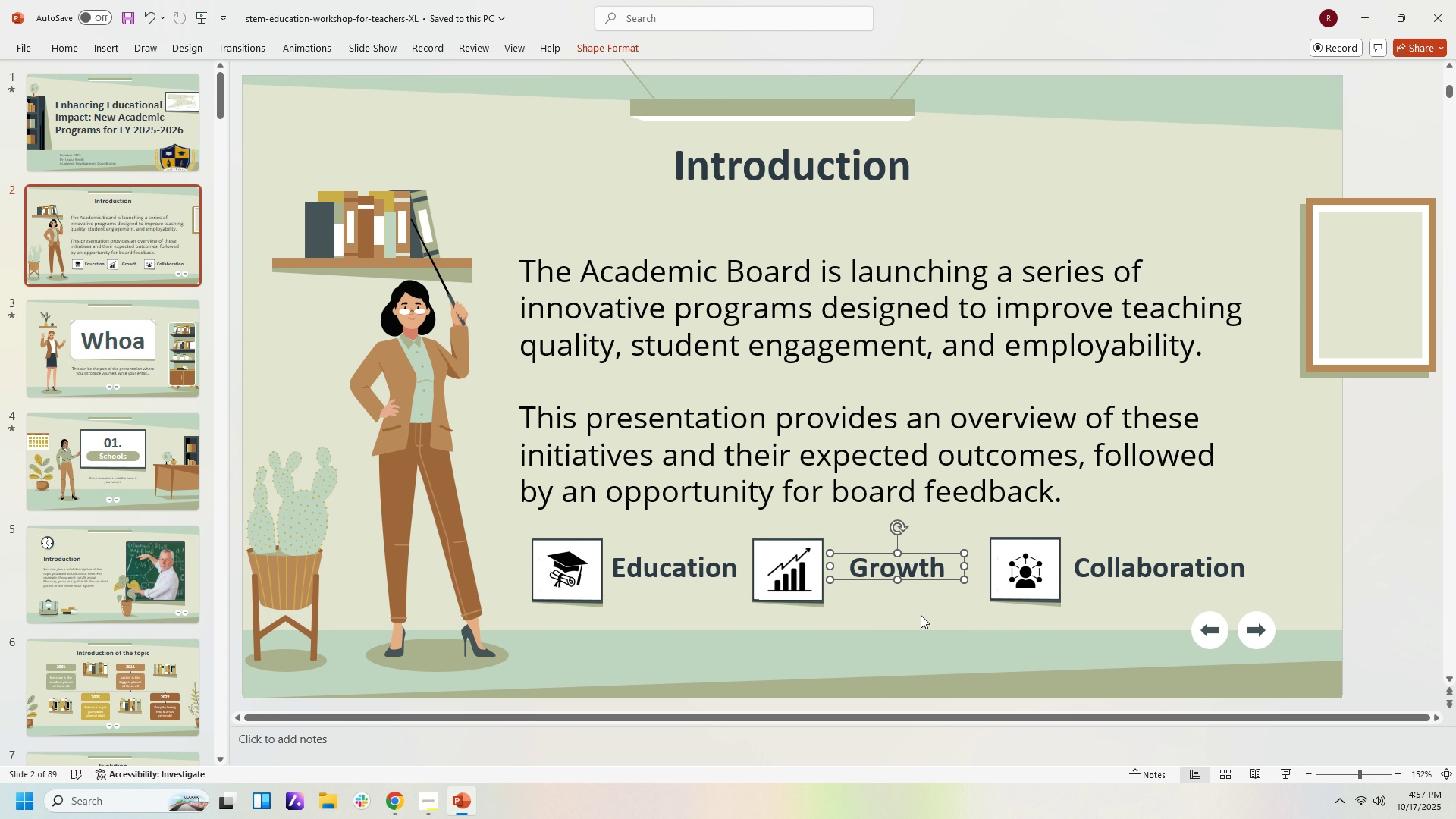 
key(ArrowLeft)
 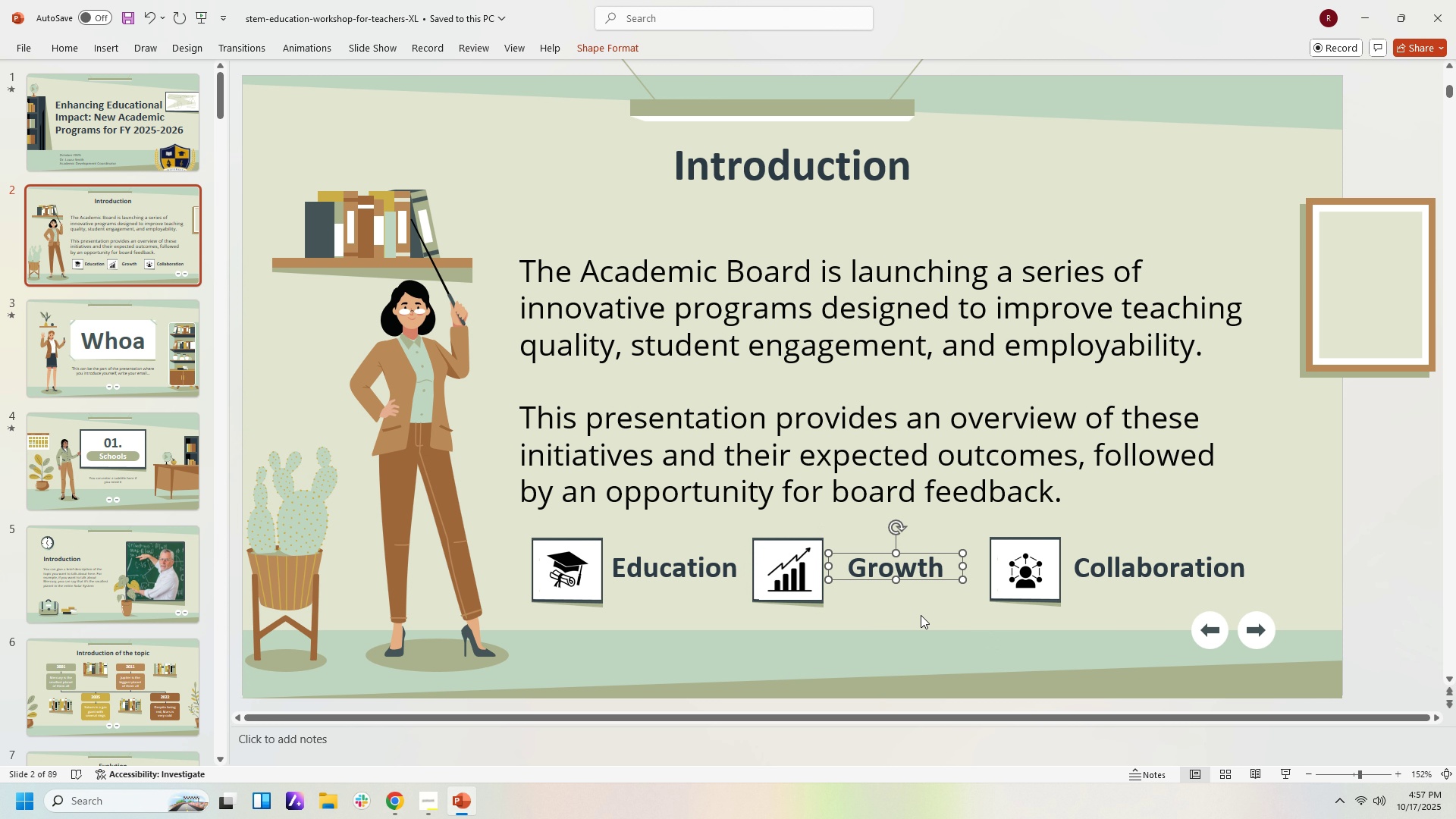 
key(ArrowLeft)
 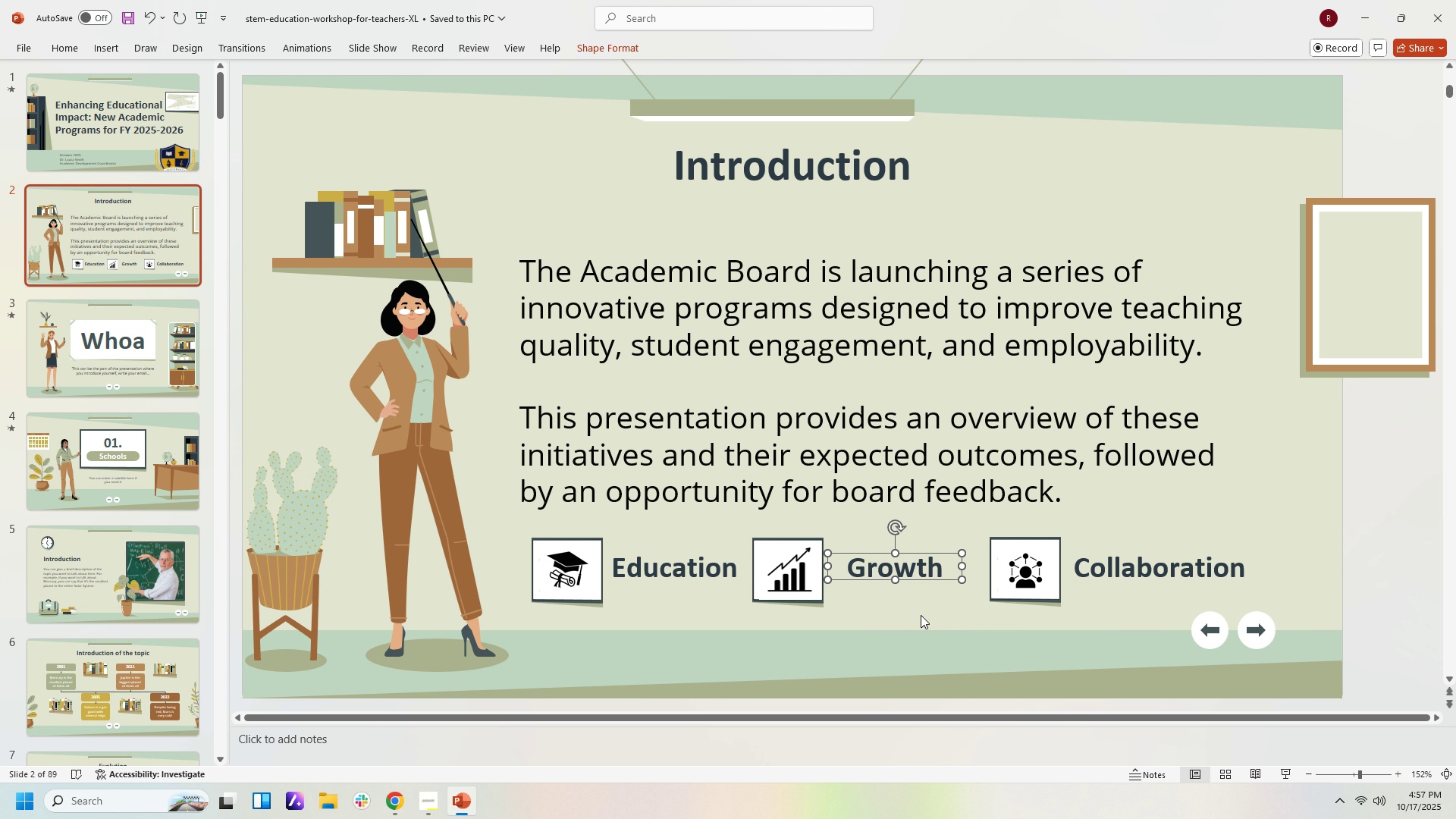 
key(ArrowLeft)
 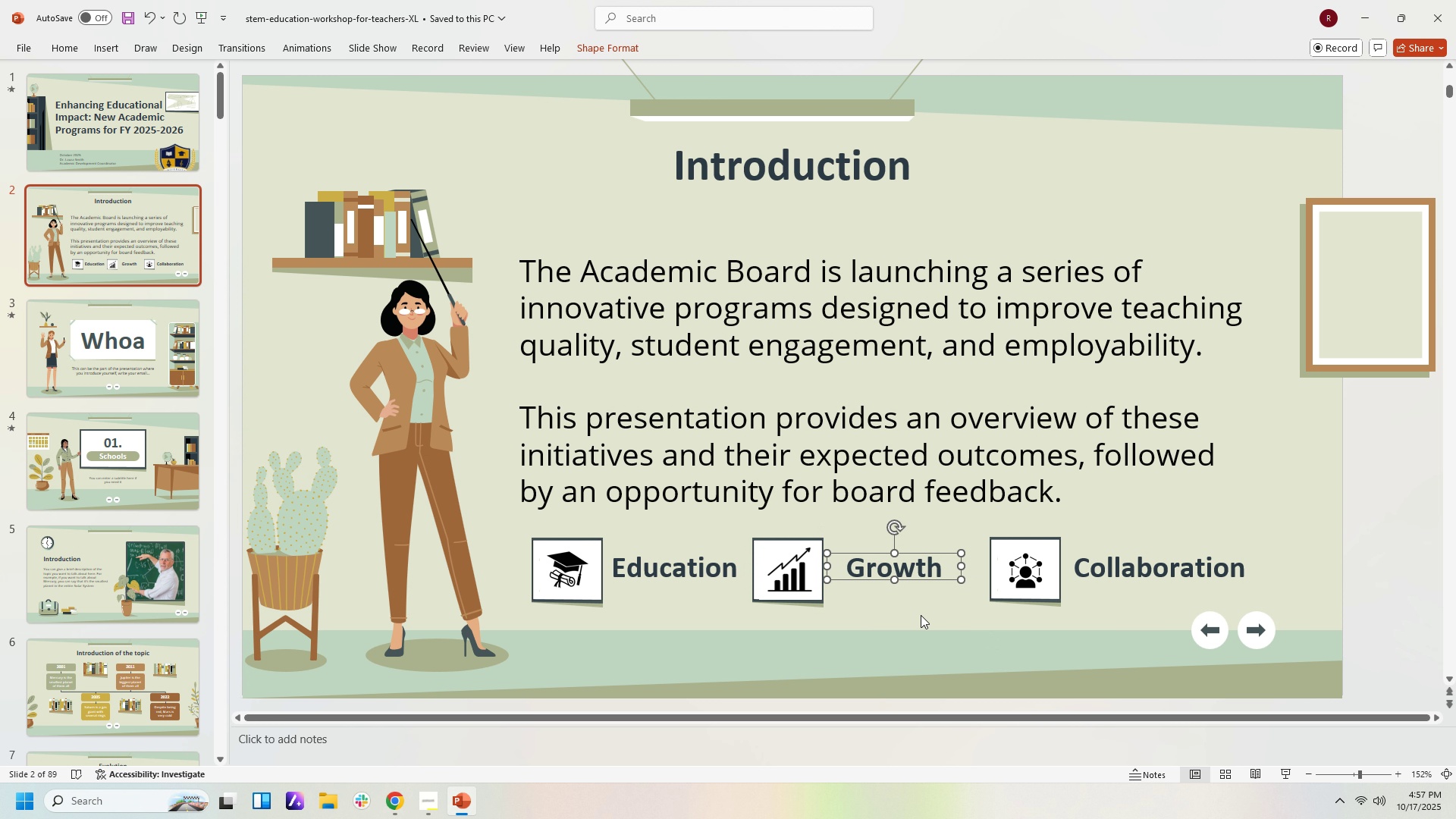 
hold_key(key=ArrowLeft, duration=0.43)
 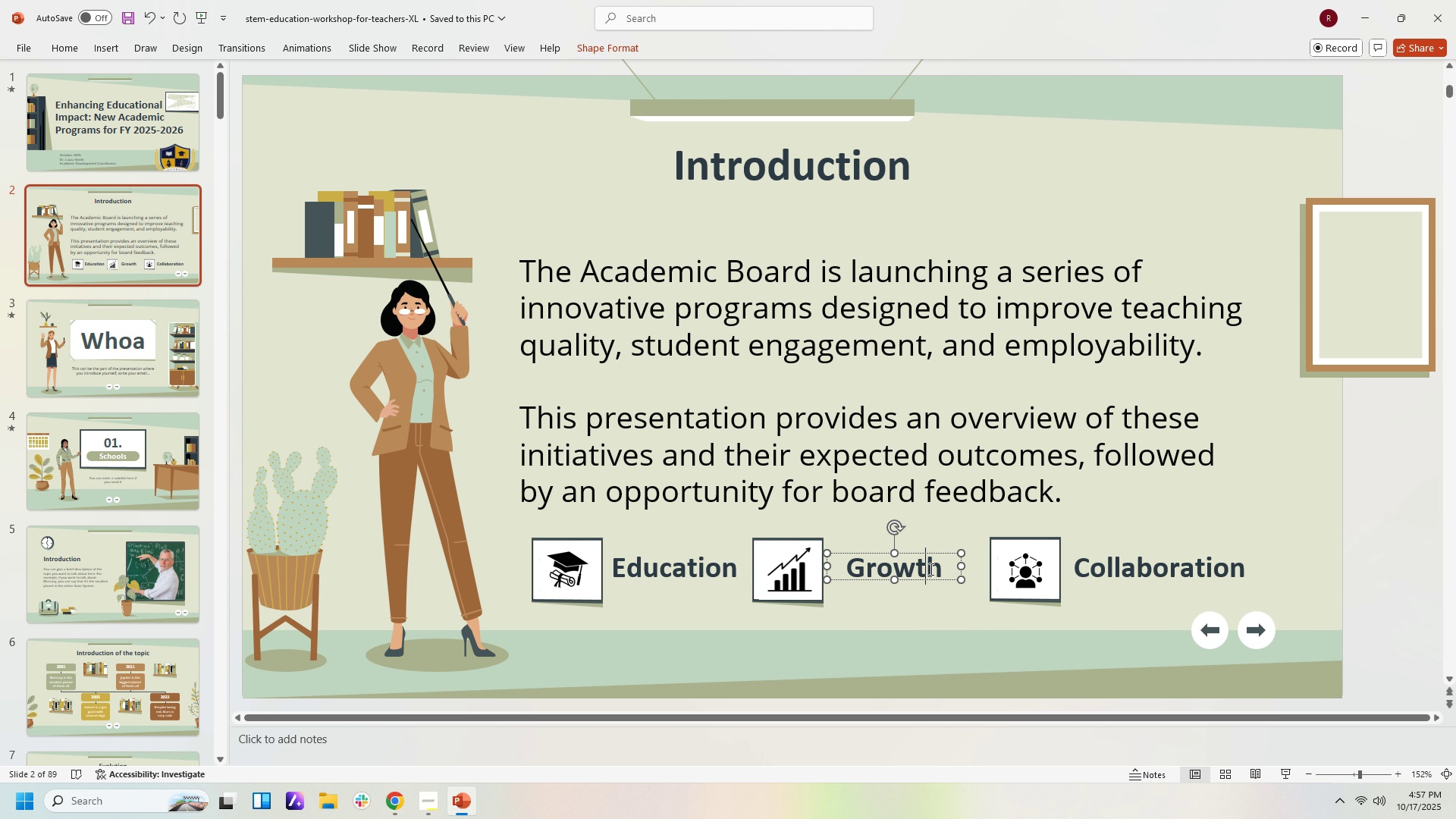 
left_click([930, 569])
 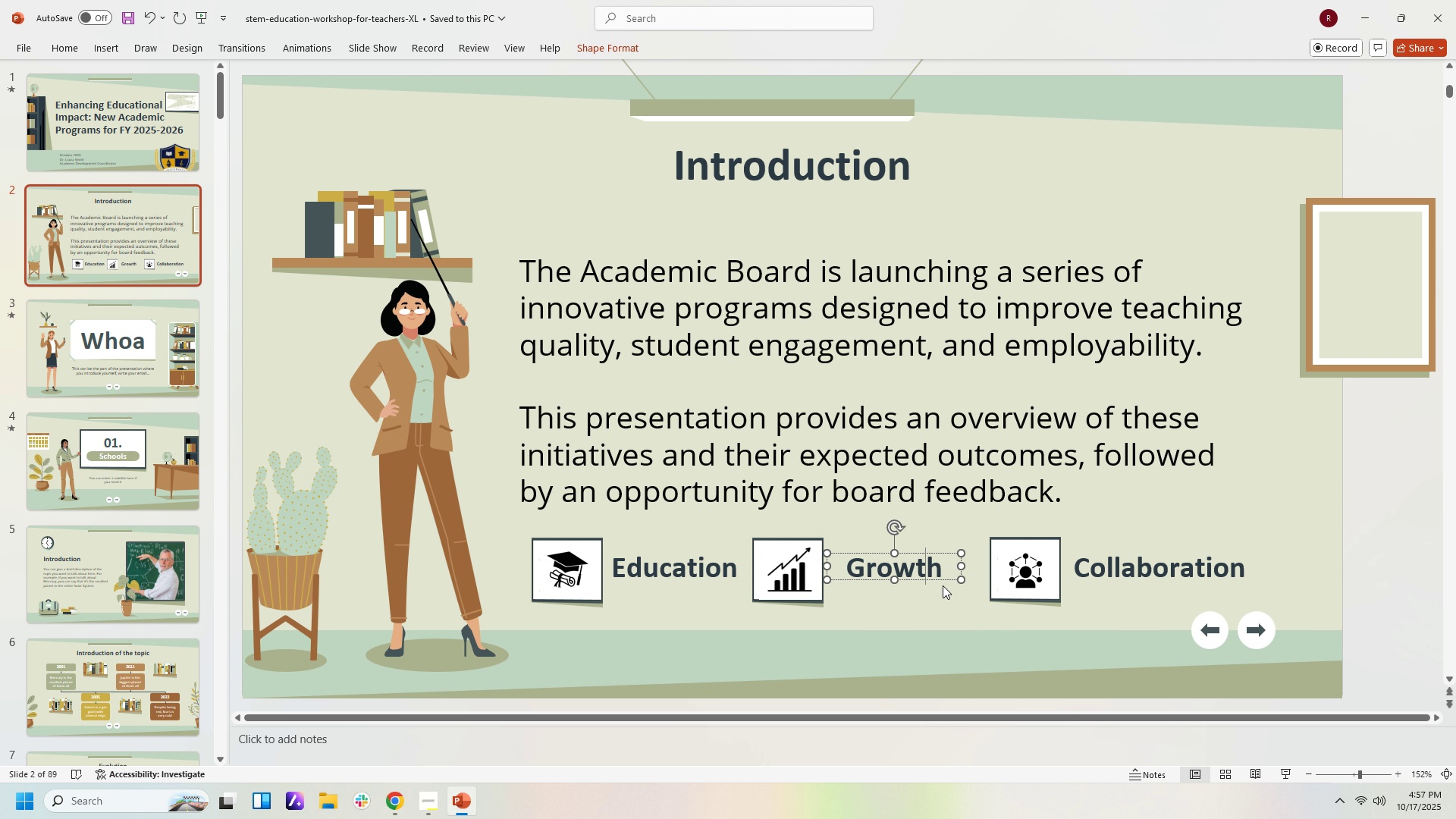 
key(Control+L)
 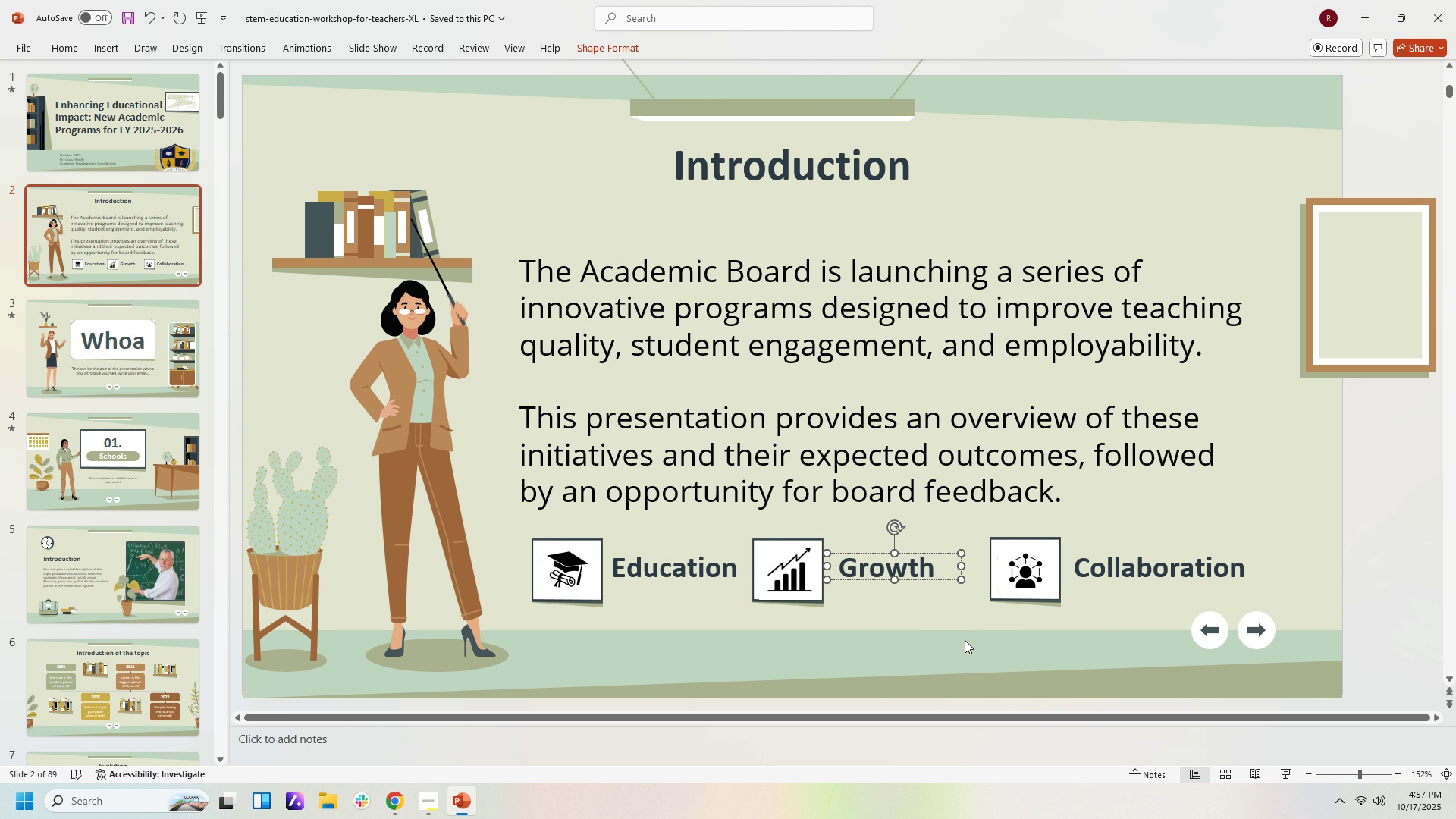 
left_click([965, 640])
 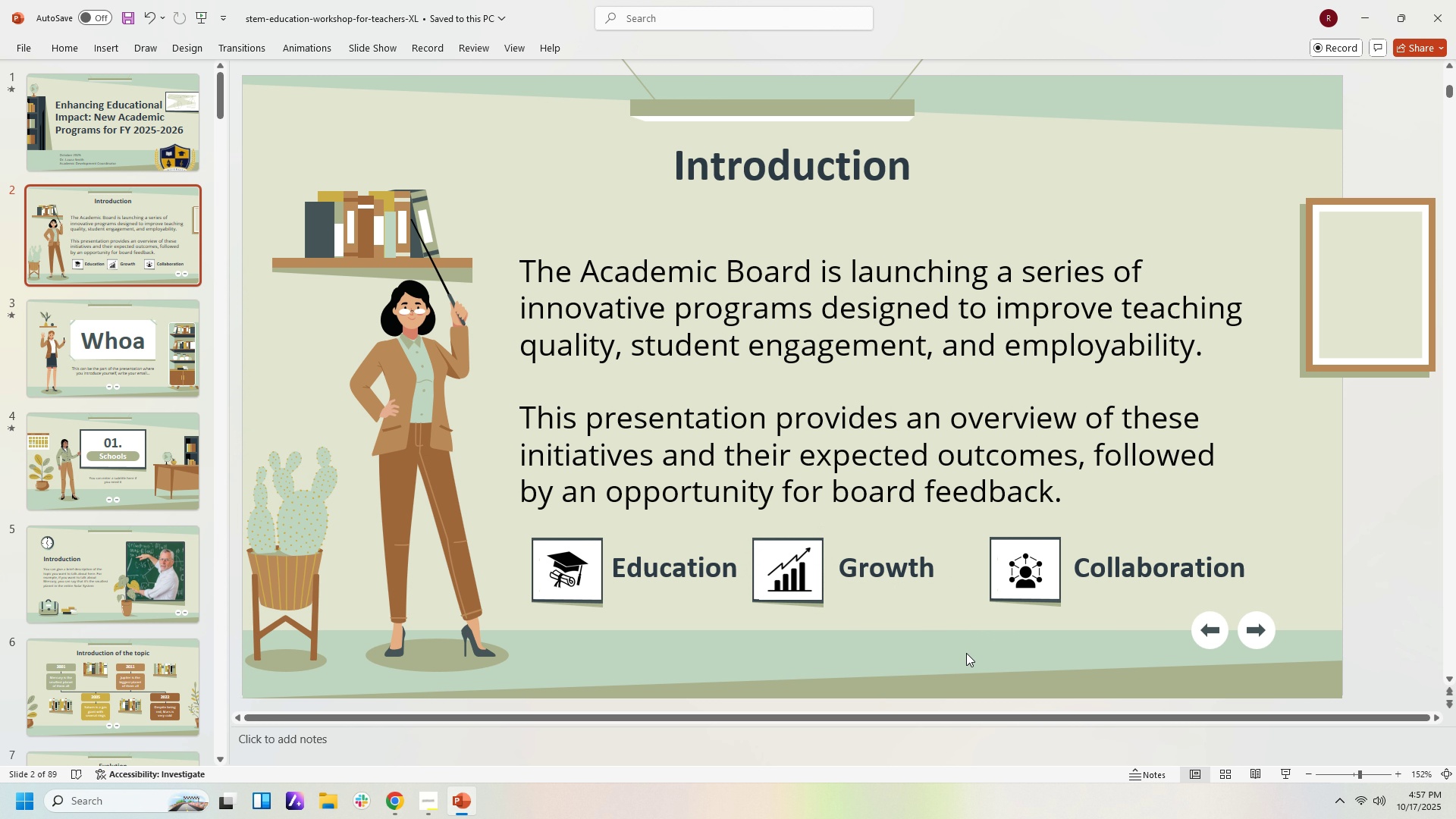 
left_click([967, 654])
 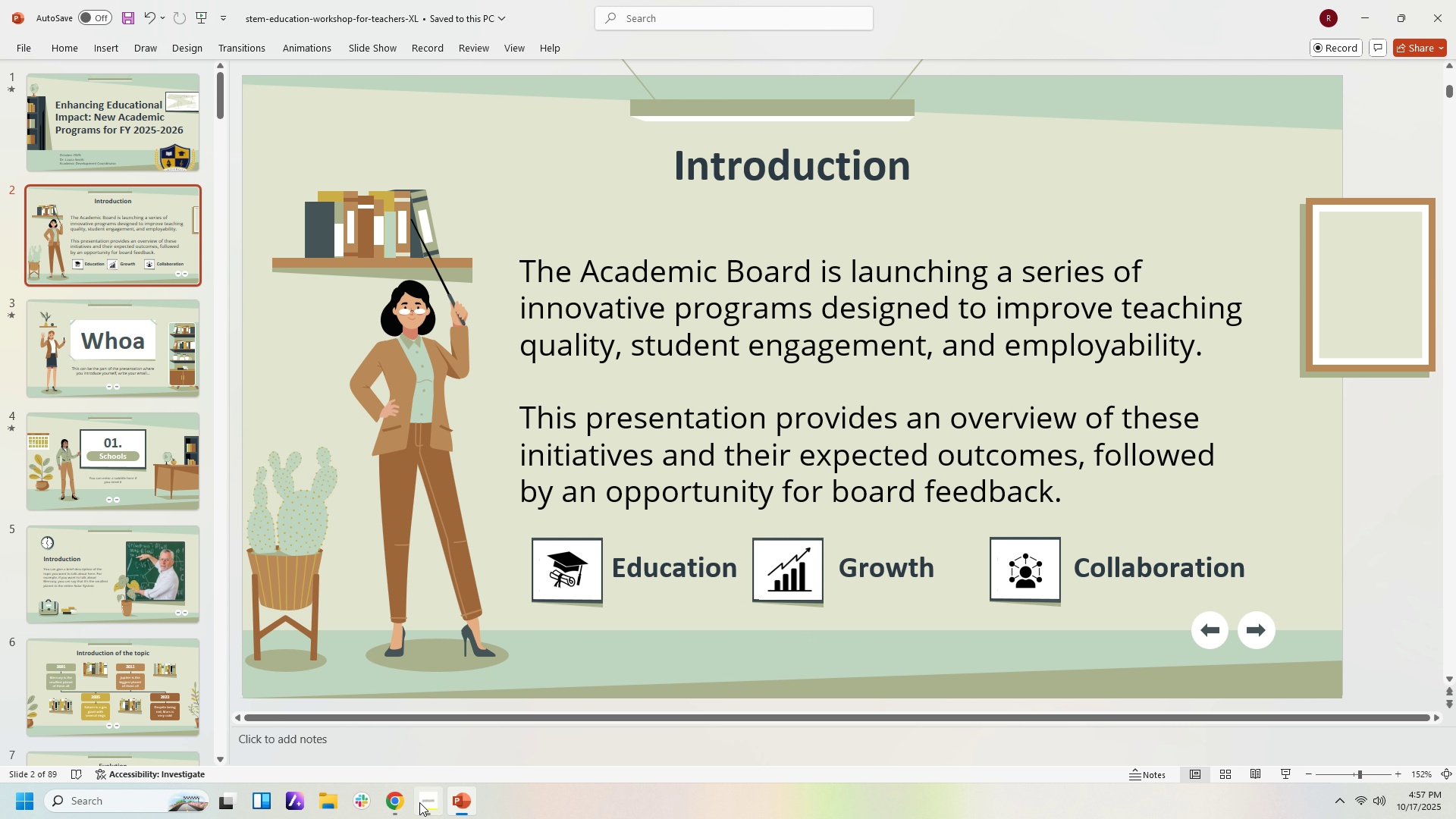 
left_click([390, 802])
 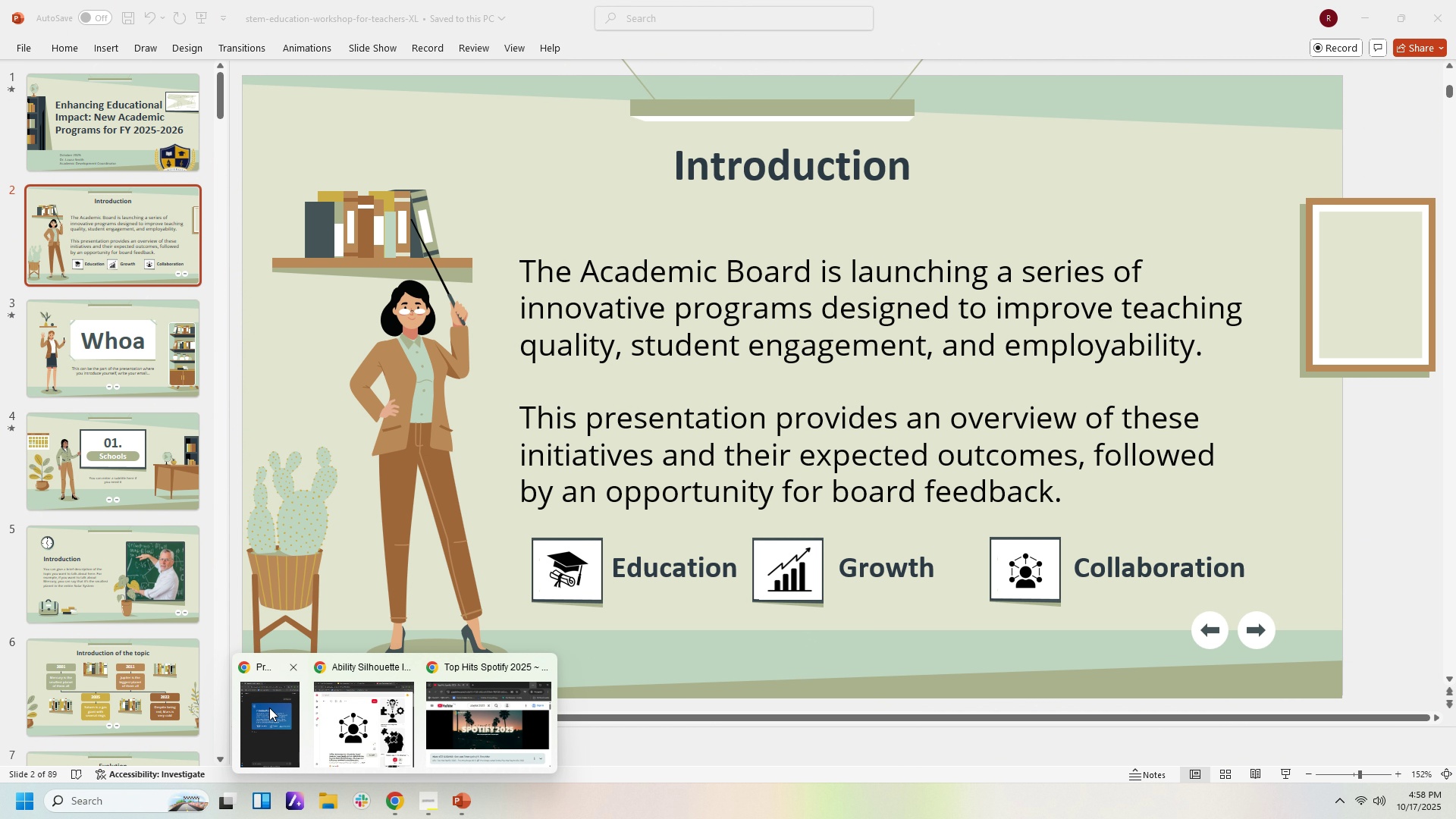 
left_click([269, 708])
 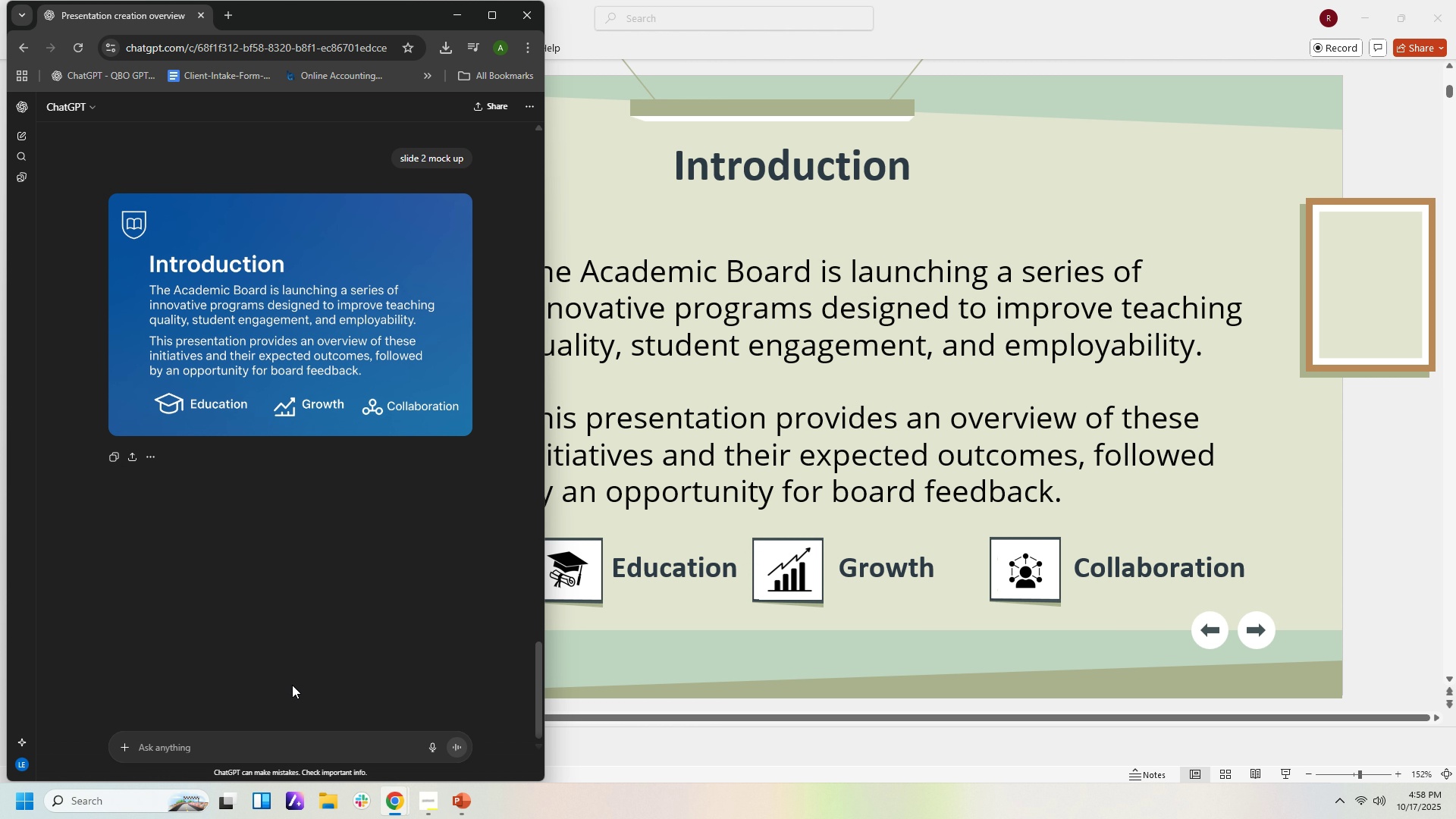 
wait(9.57)
 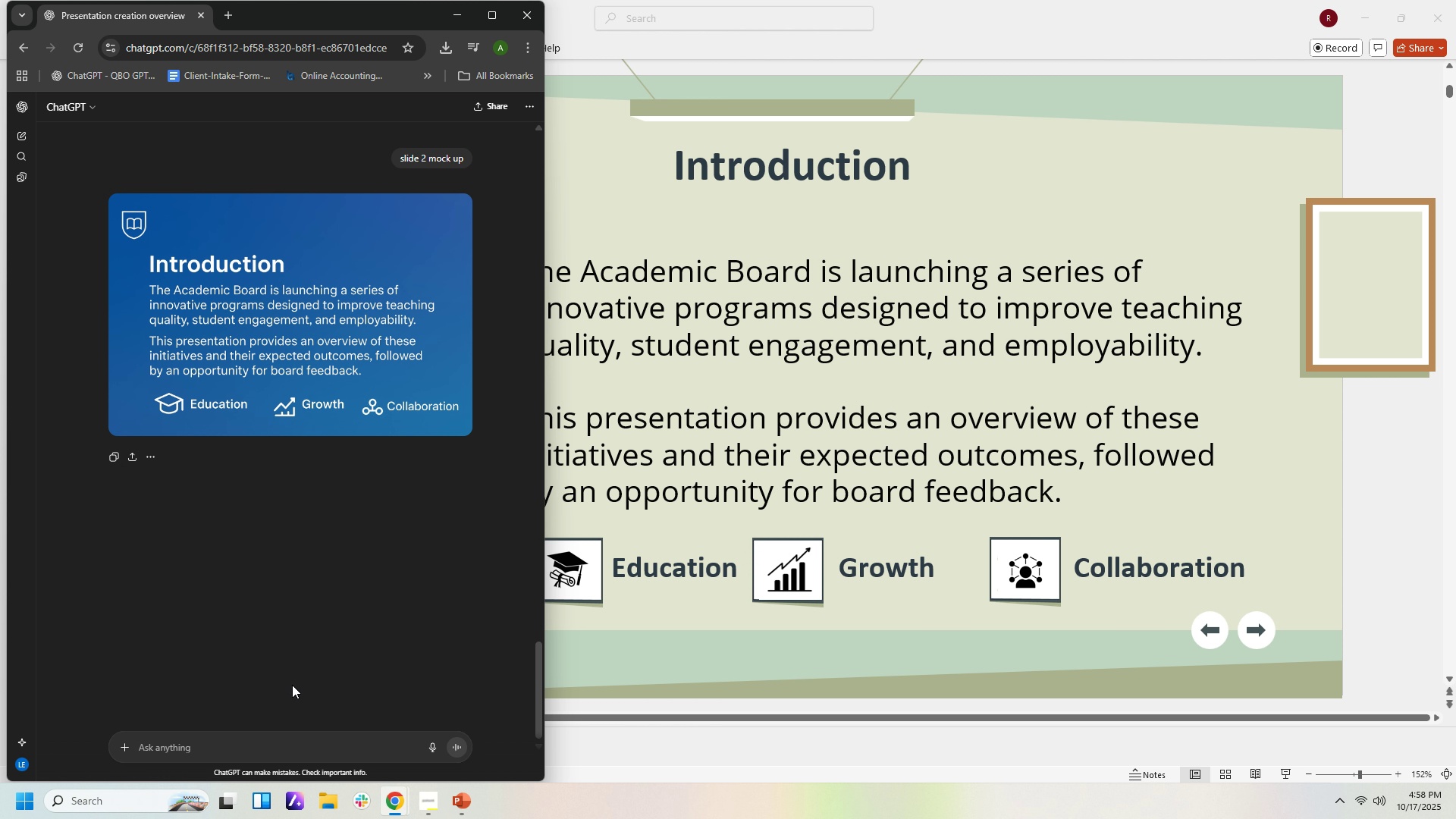 
left_click([1044, 570])
 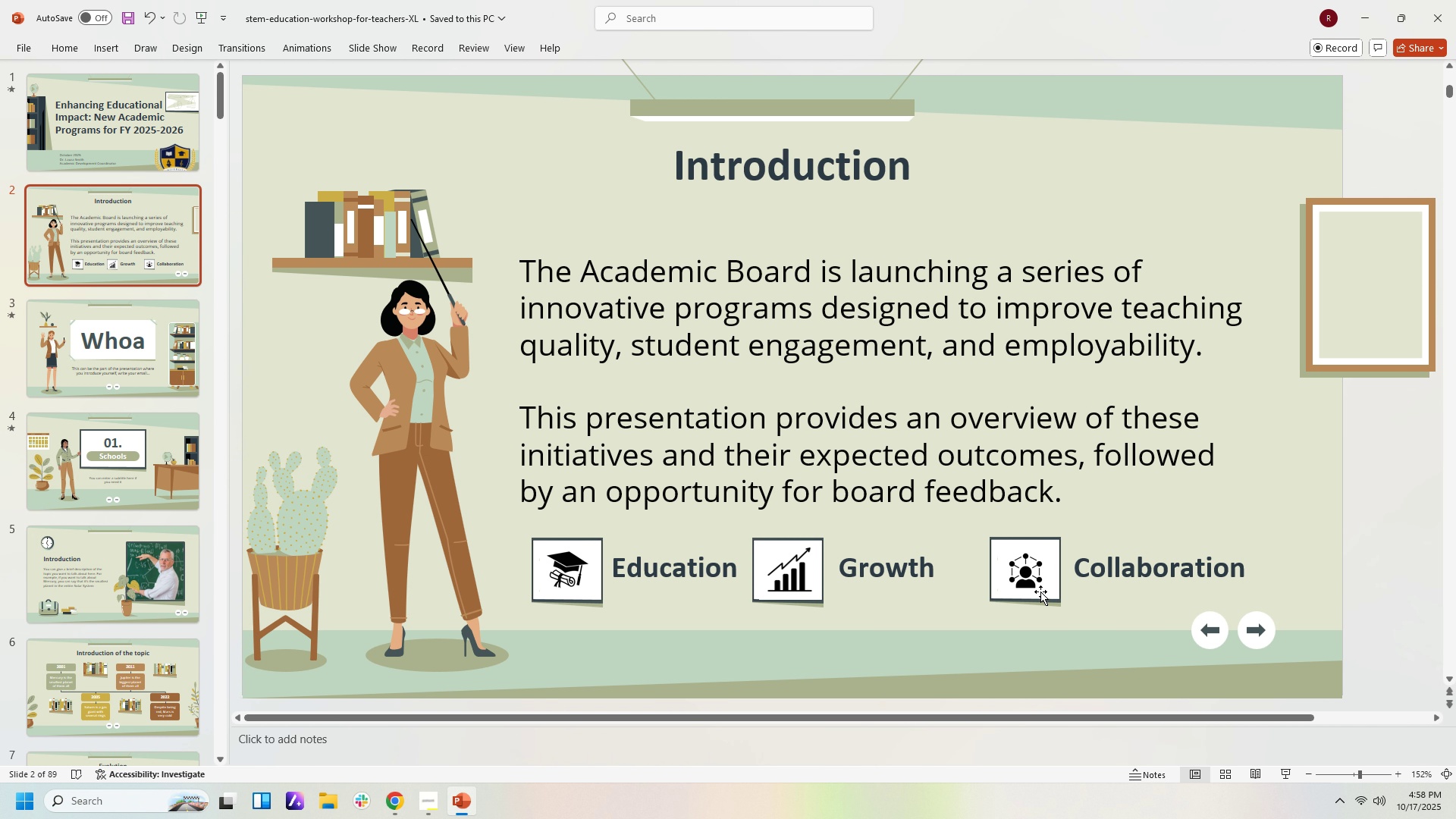 
key(ArrowDown)
 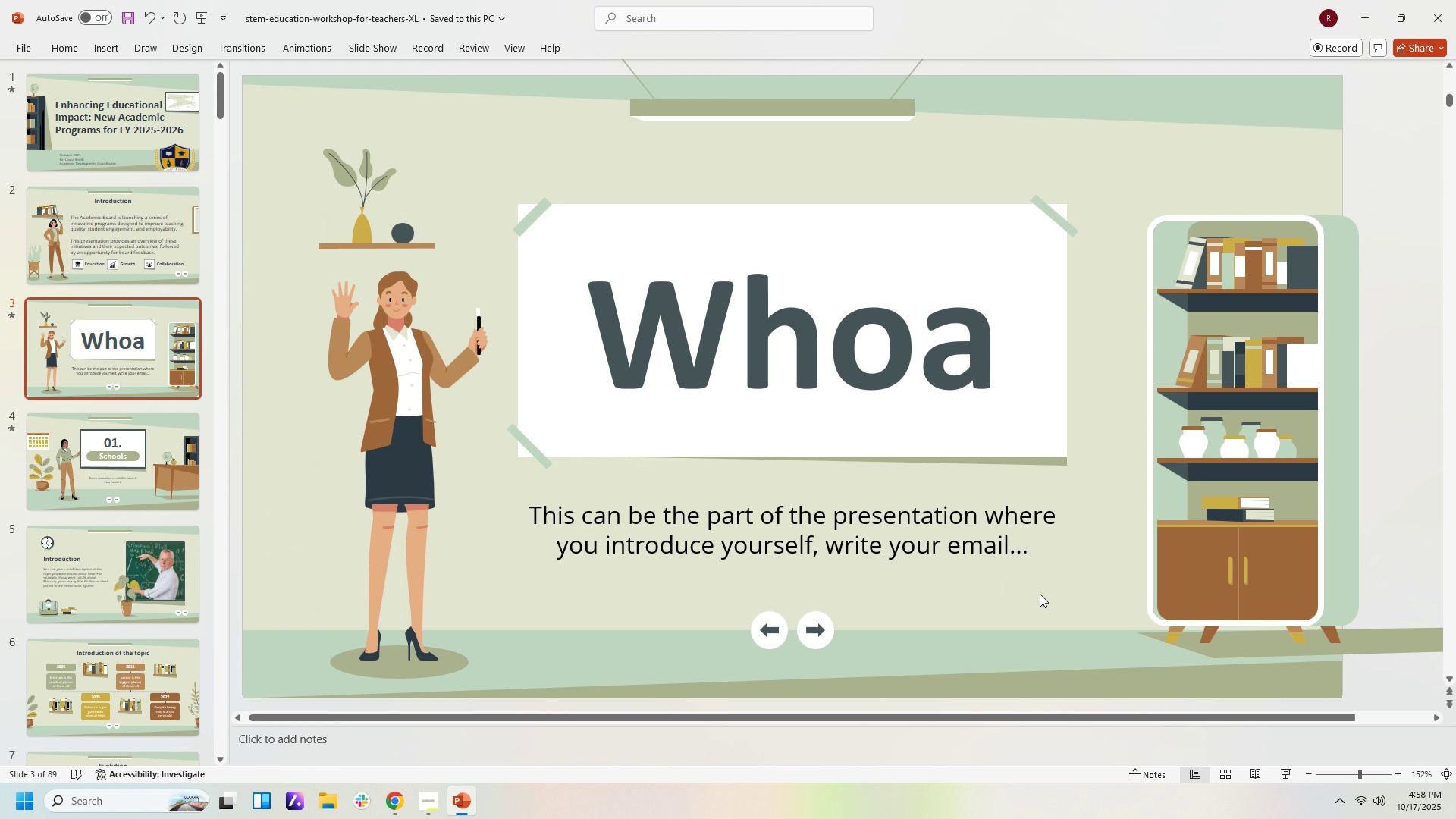 
key(ArrowDown)
 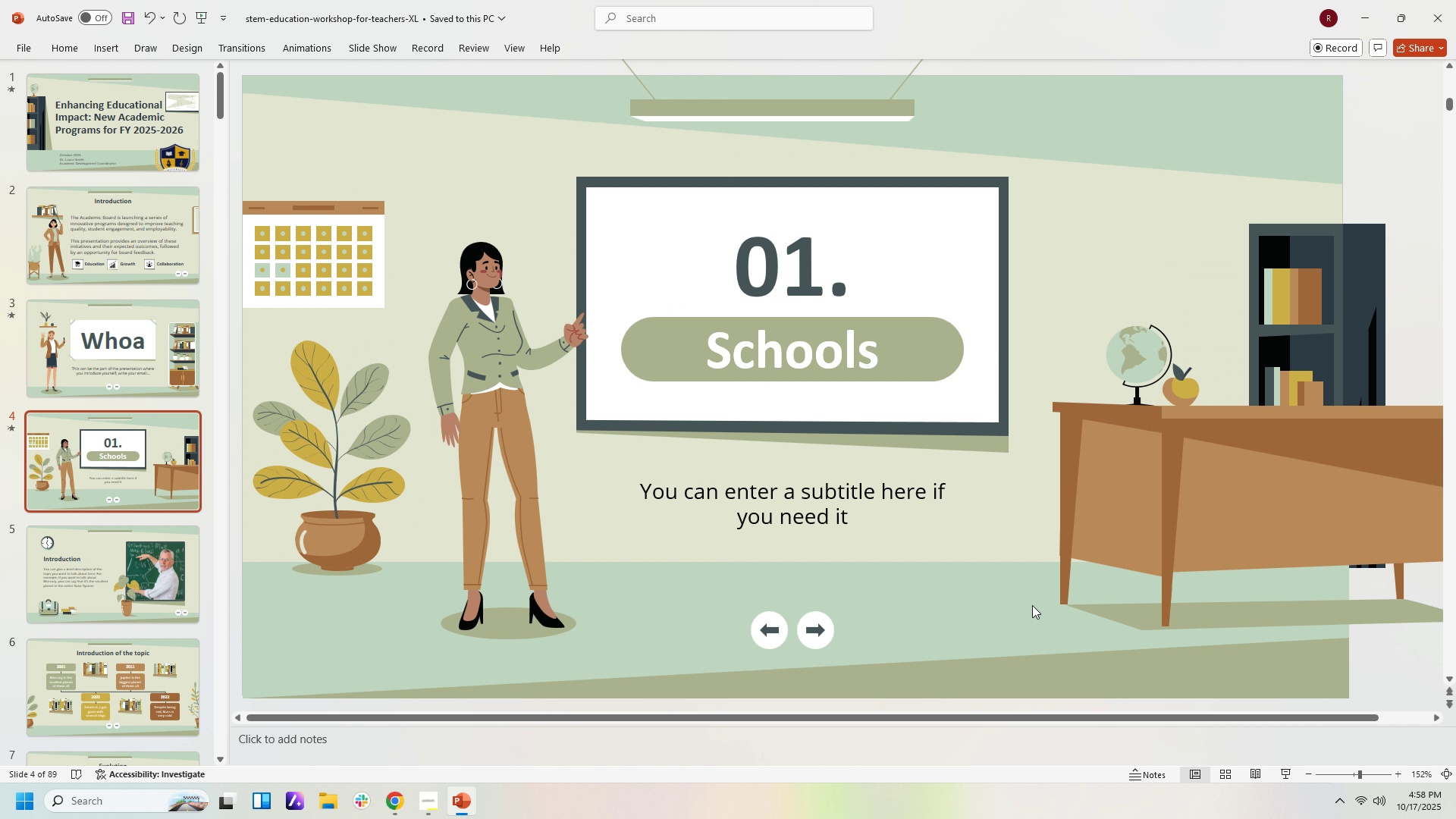 
key(ArrowUp)
 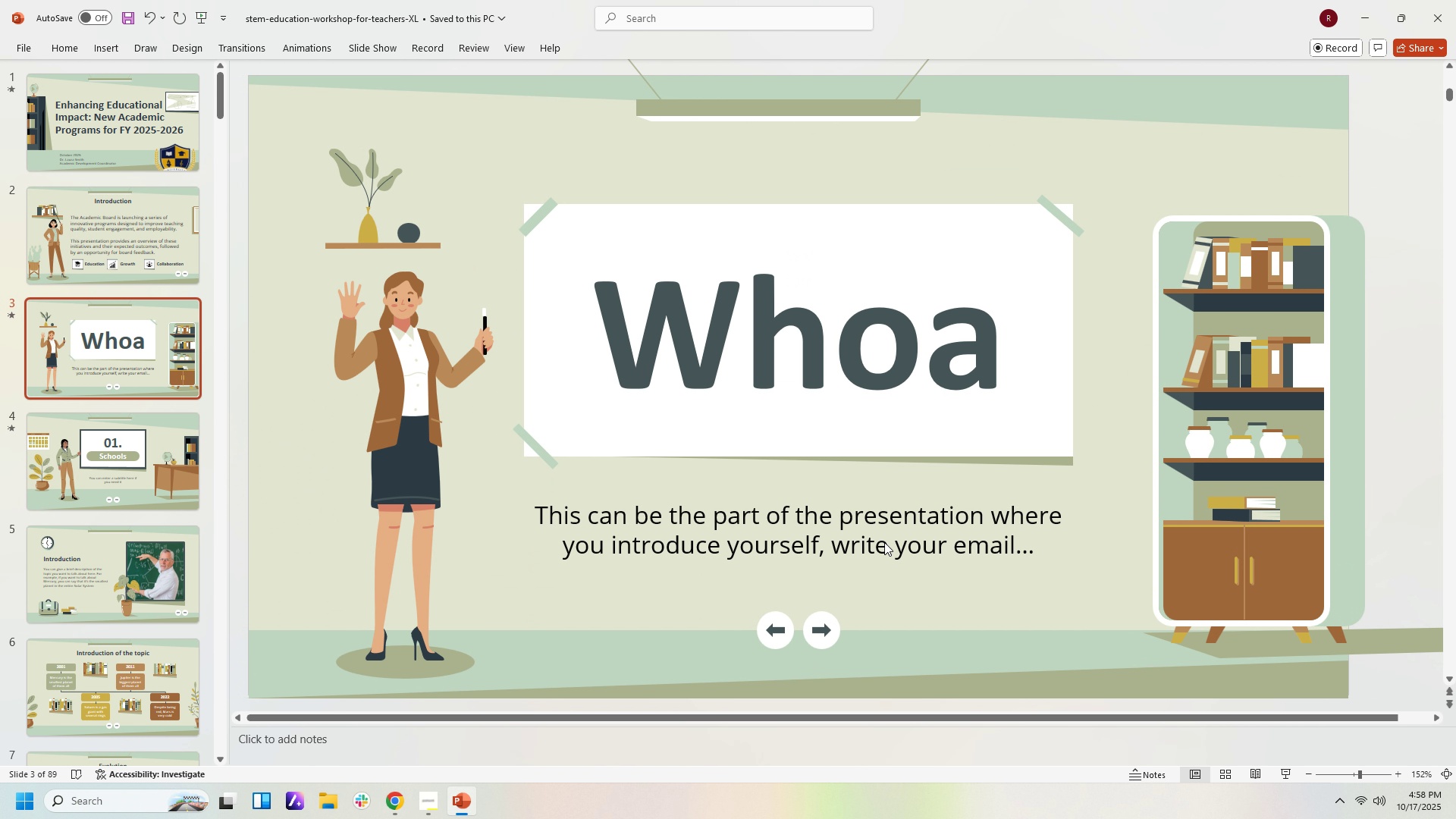 
key(ArrowUp)
 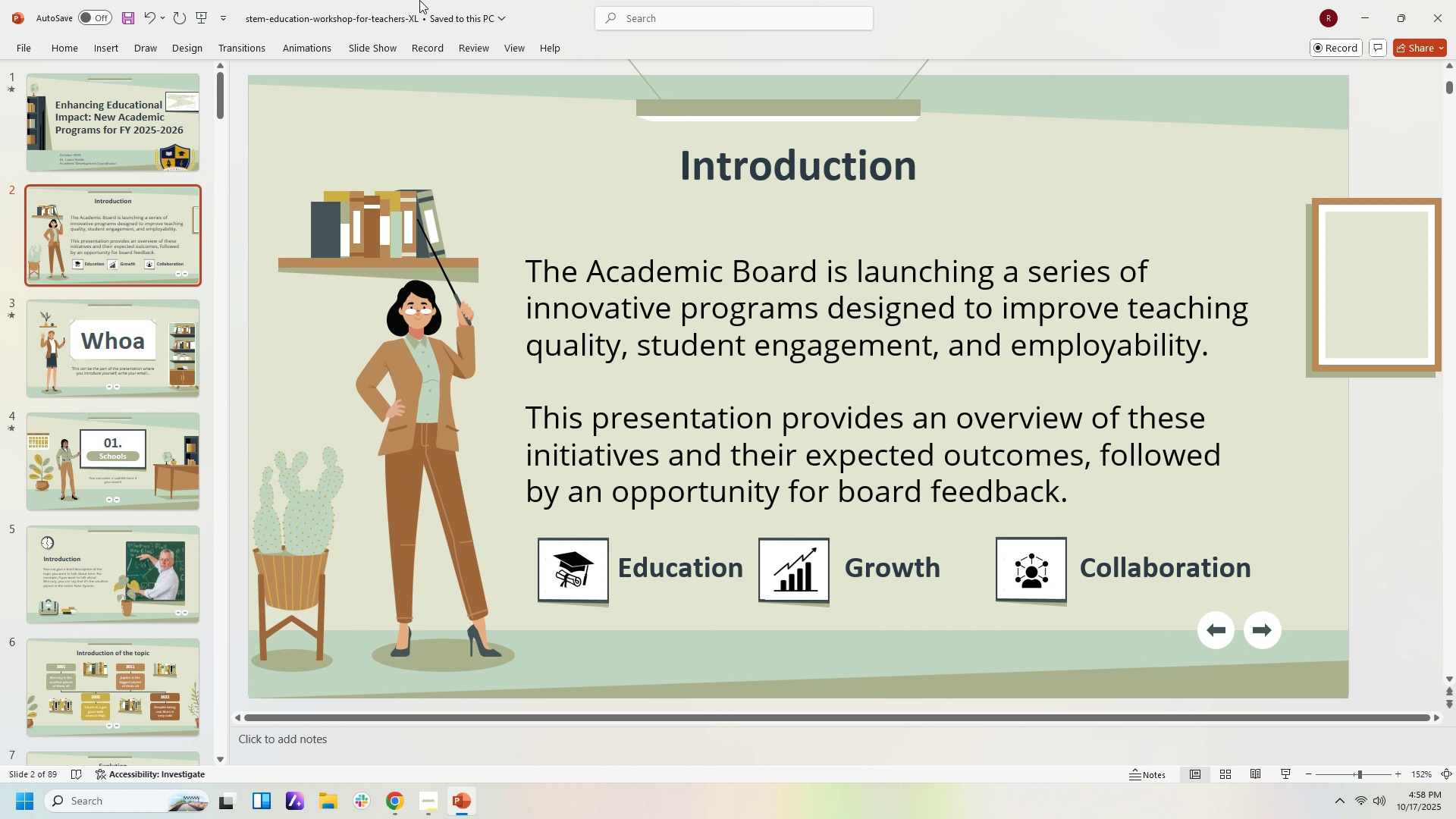 
key(ArrowUp)
 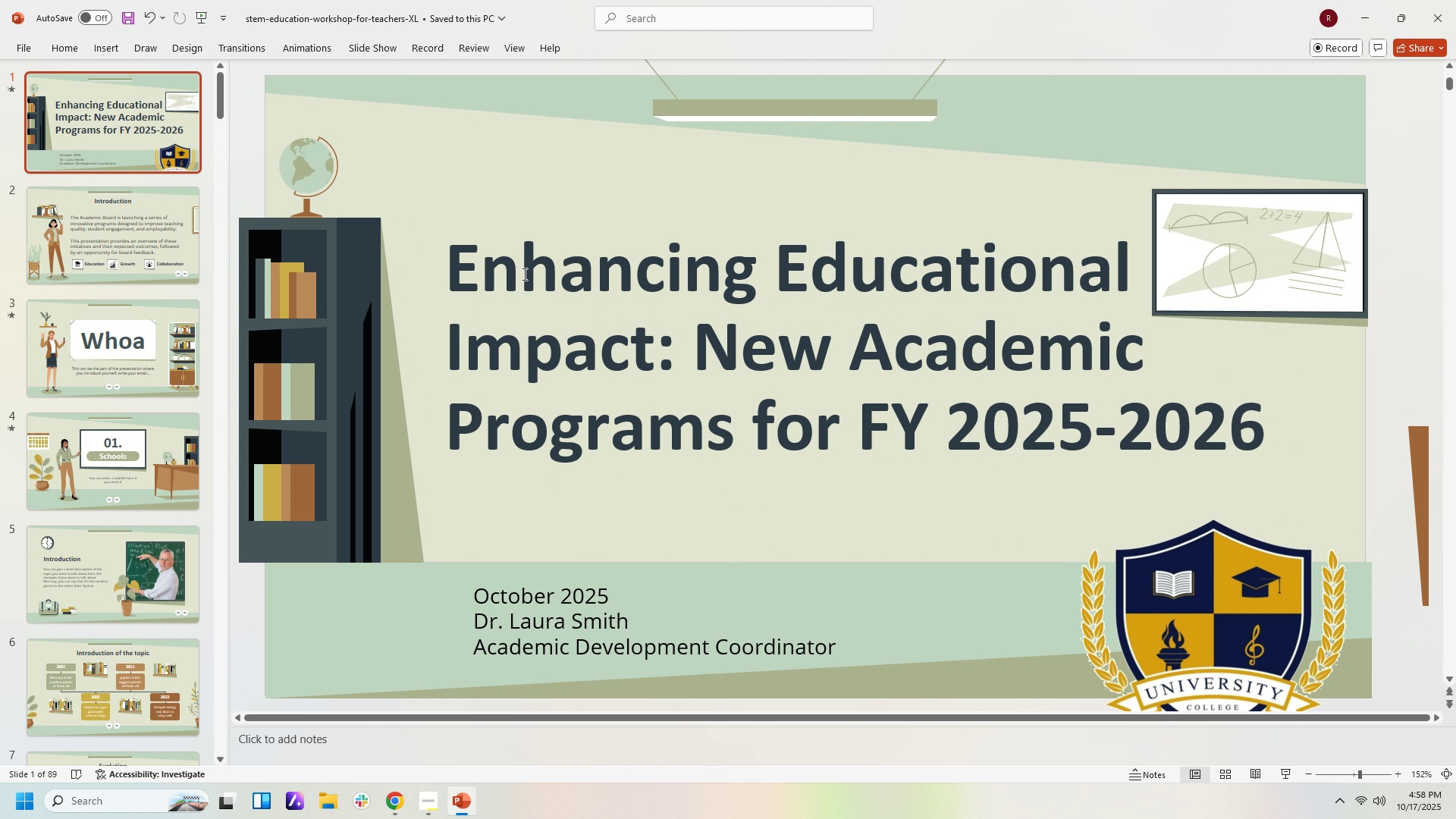 
key(ArrowUp)
 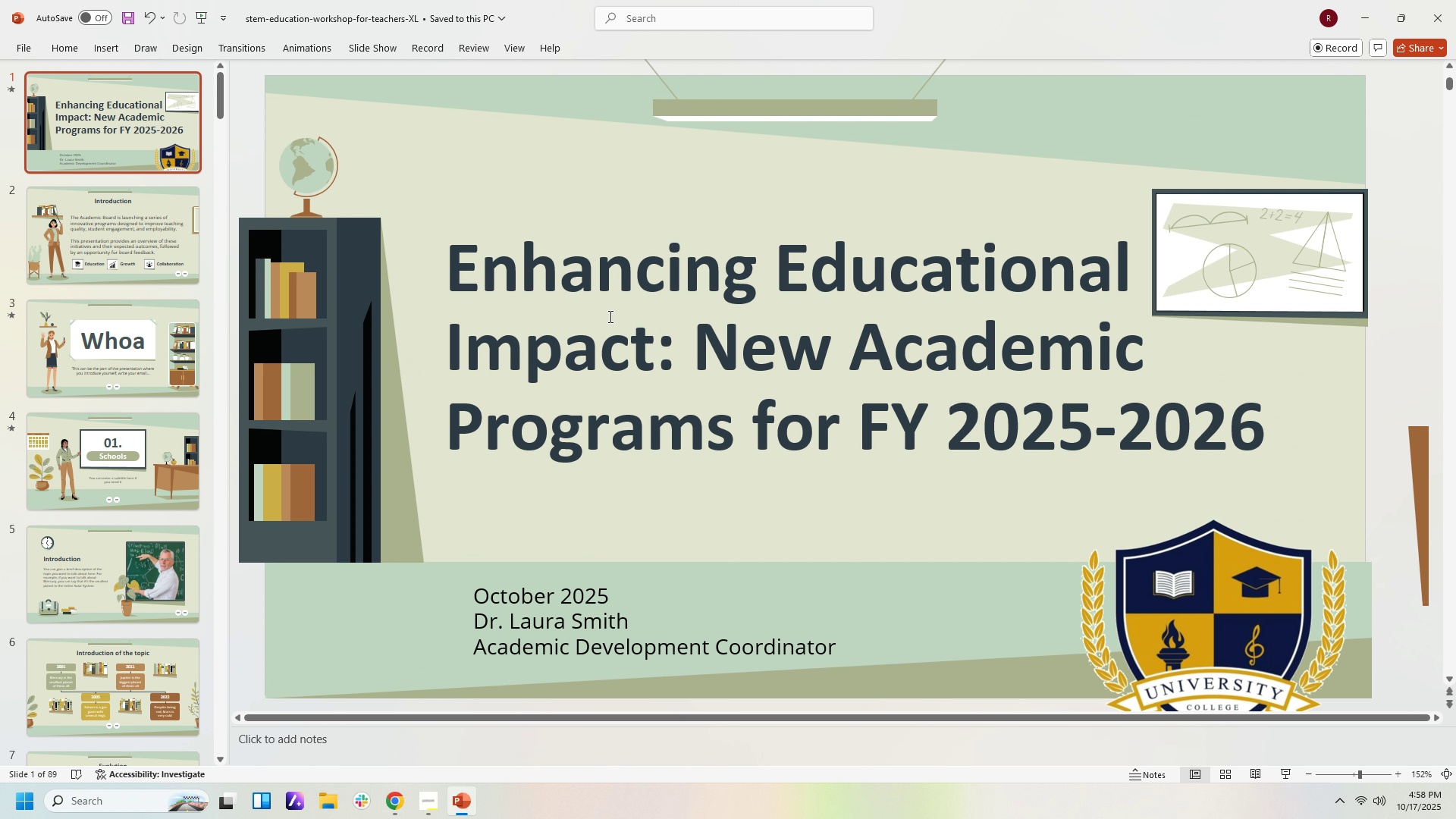 
key(ArrowUp)
 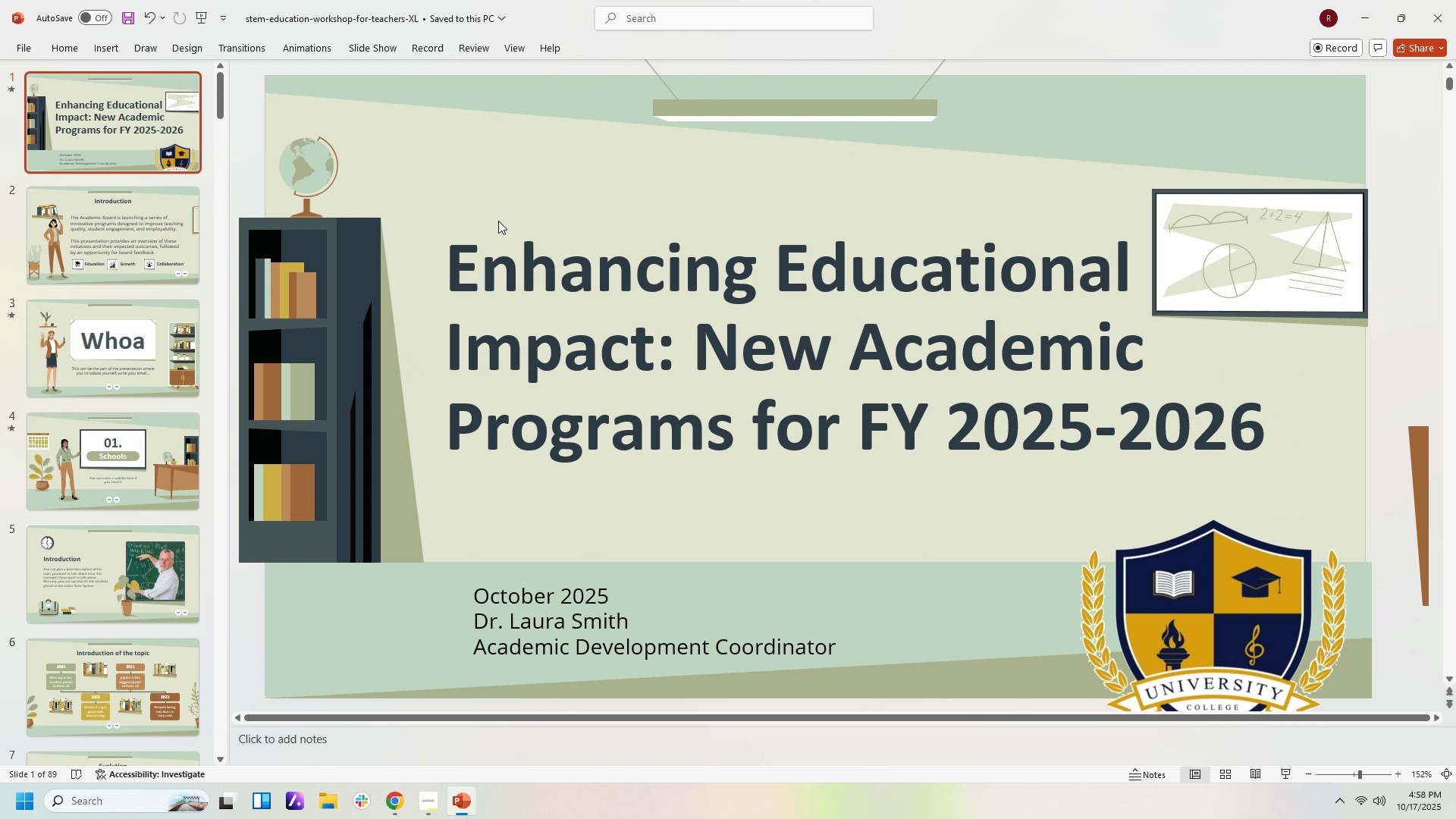 
key(ArrowUp)
 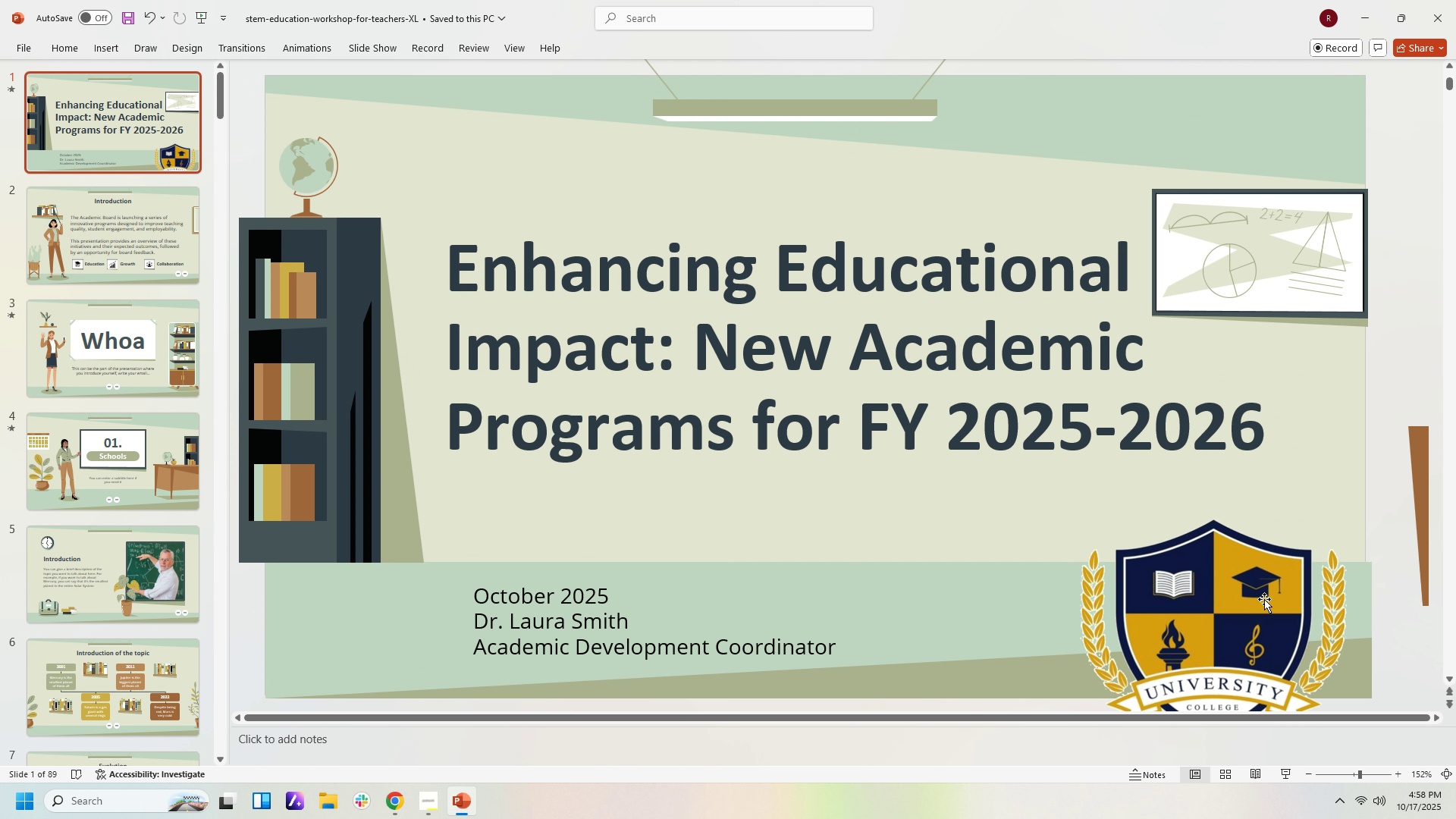 
left_click([1263, 599])
 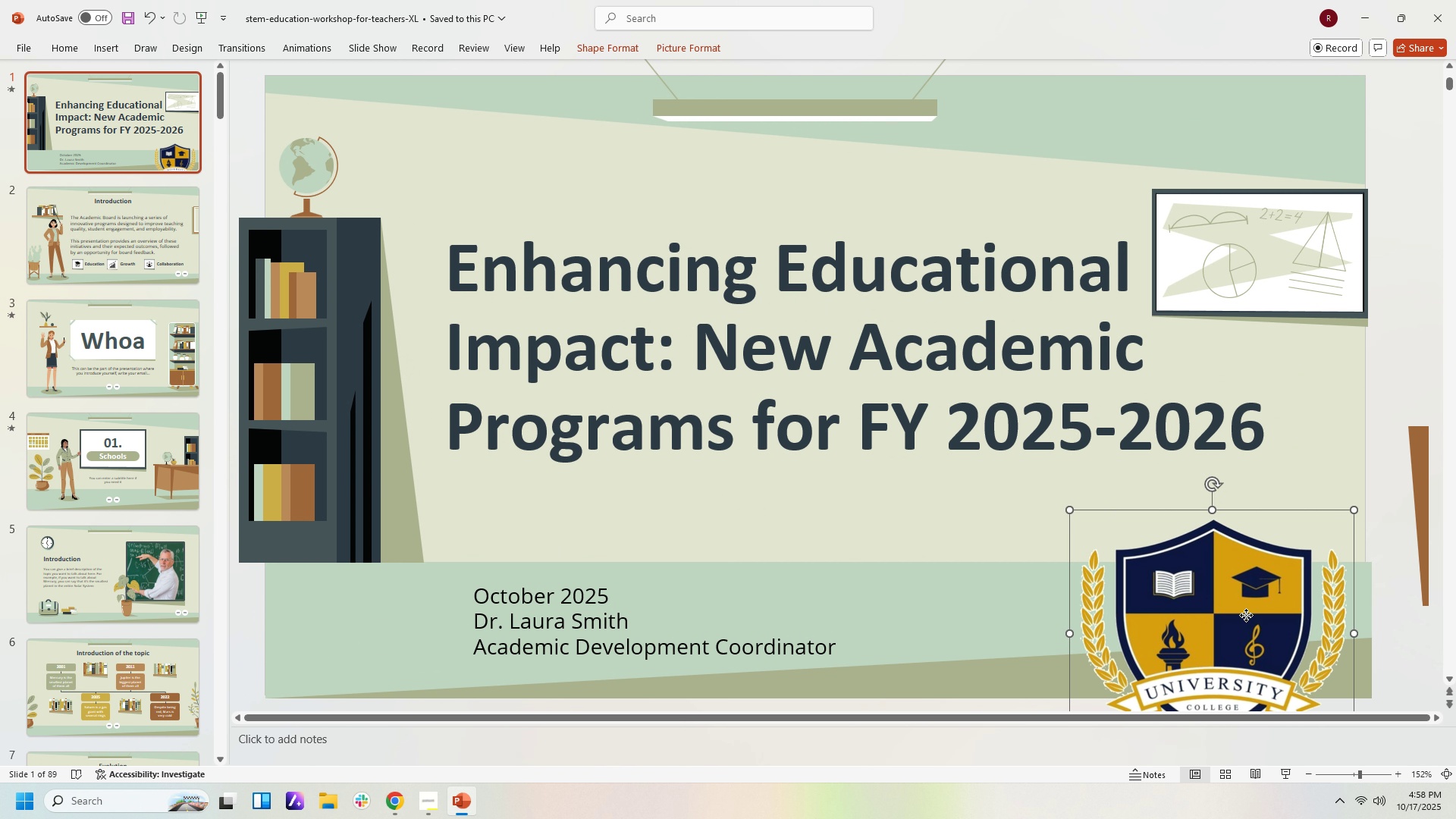 
left_click_drag(start_coordinate=[1244, 615], to_coordinate=[1257, 579])
 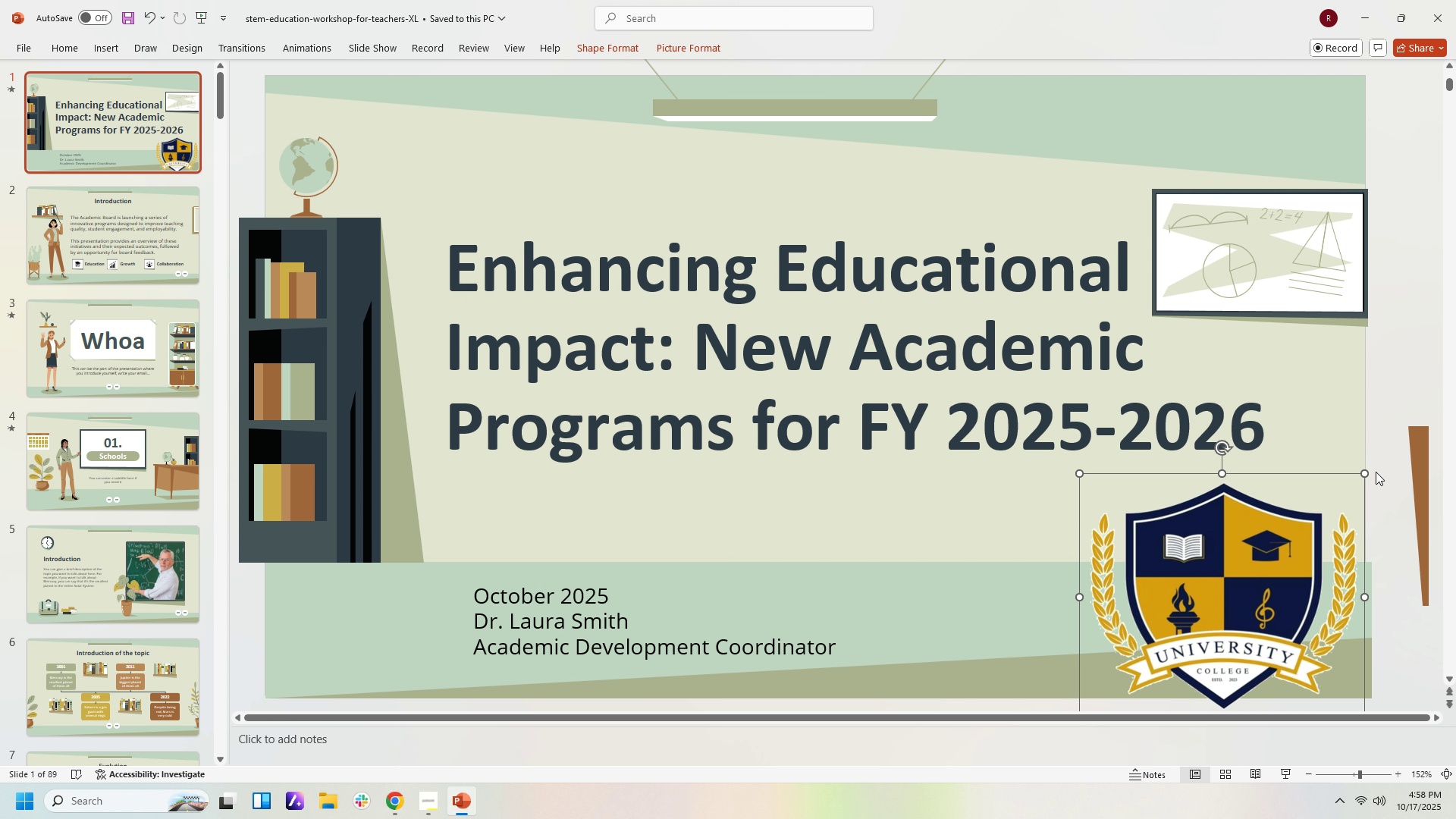 
left_click_drag(start_coordinate=[1367, 472], to_coordinate=[1260, 575])
 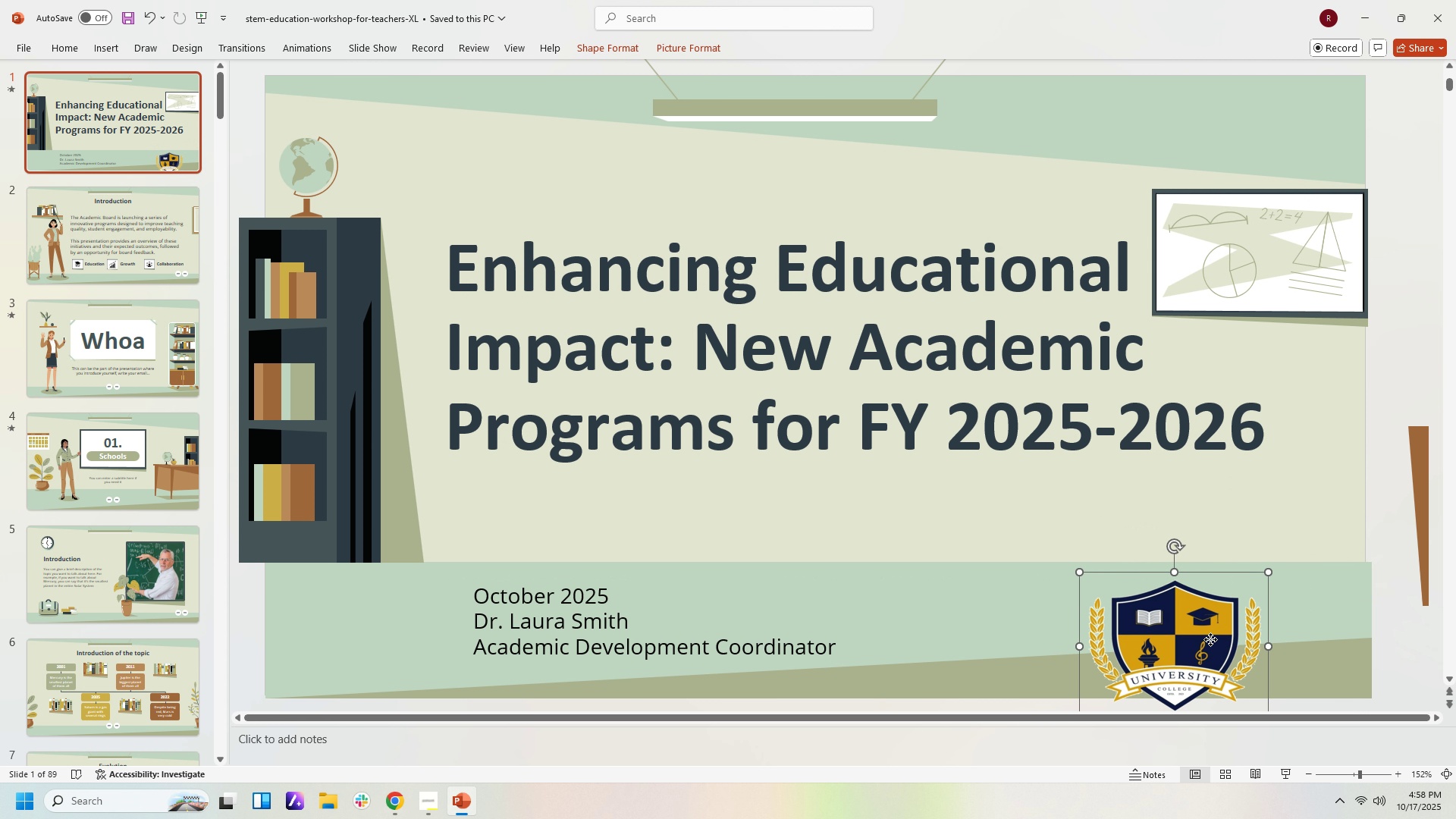 
left_click_drag(start_coordinate=[1210, 639], to_coordinate=[412, 162])
 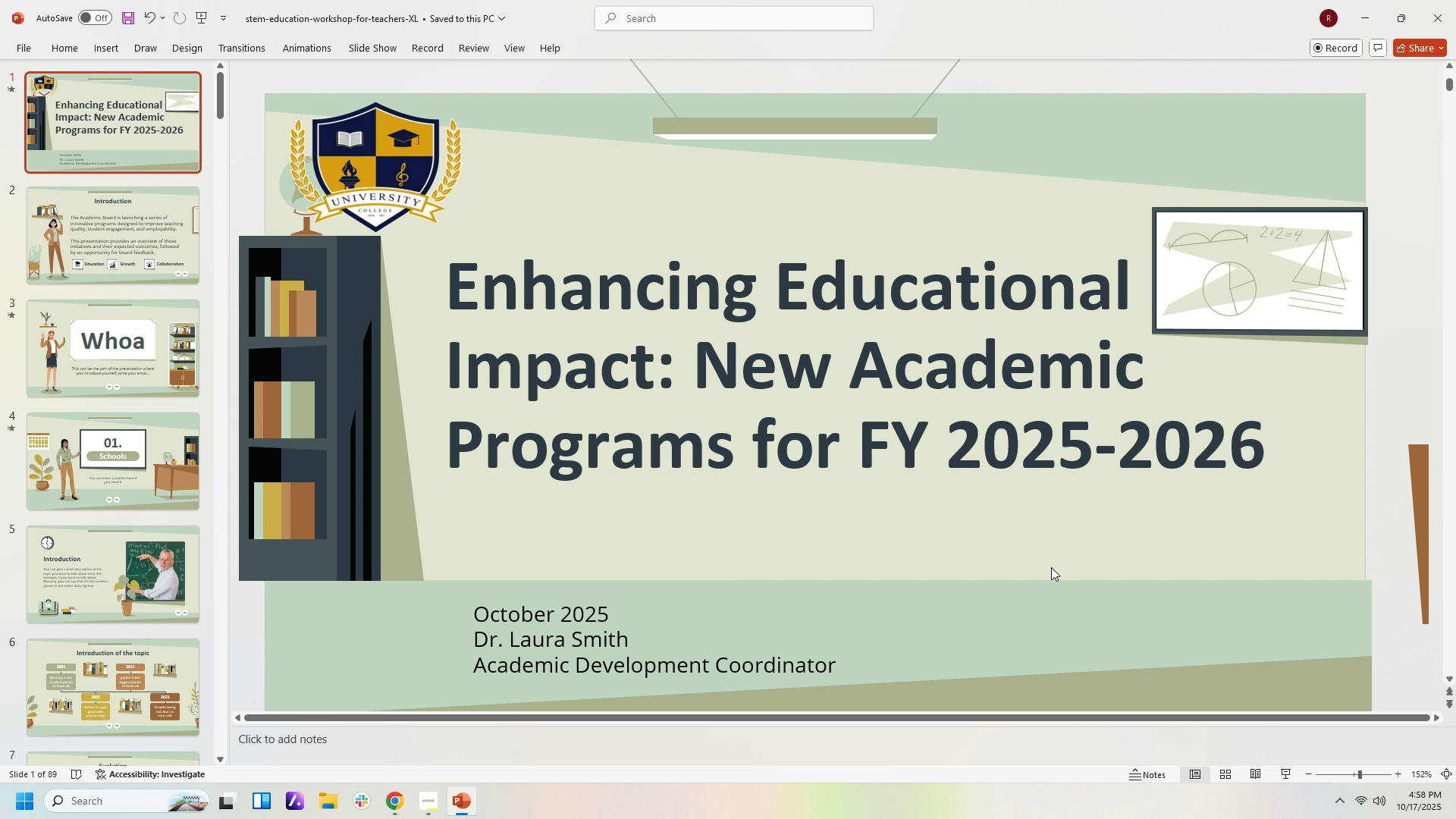 
left_click([1051, 567])
 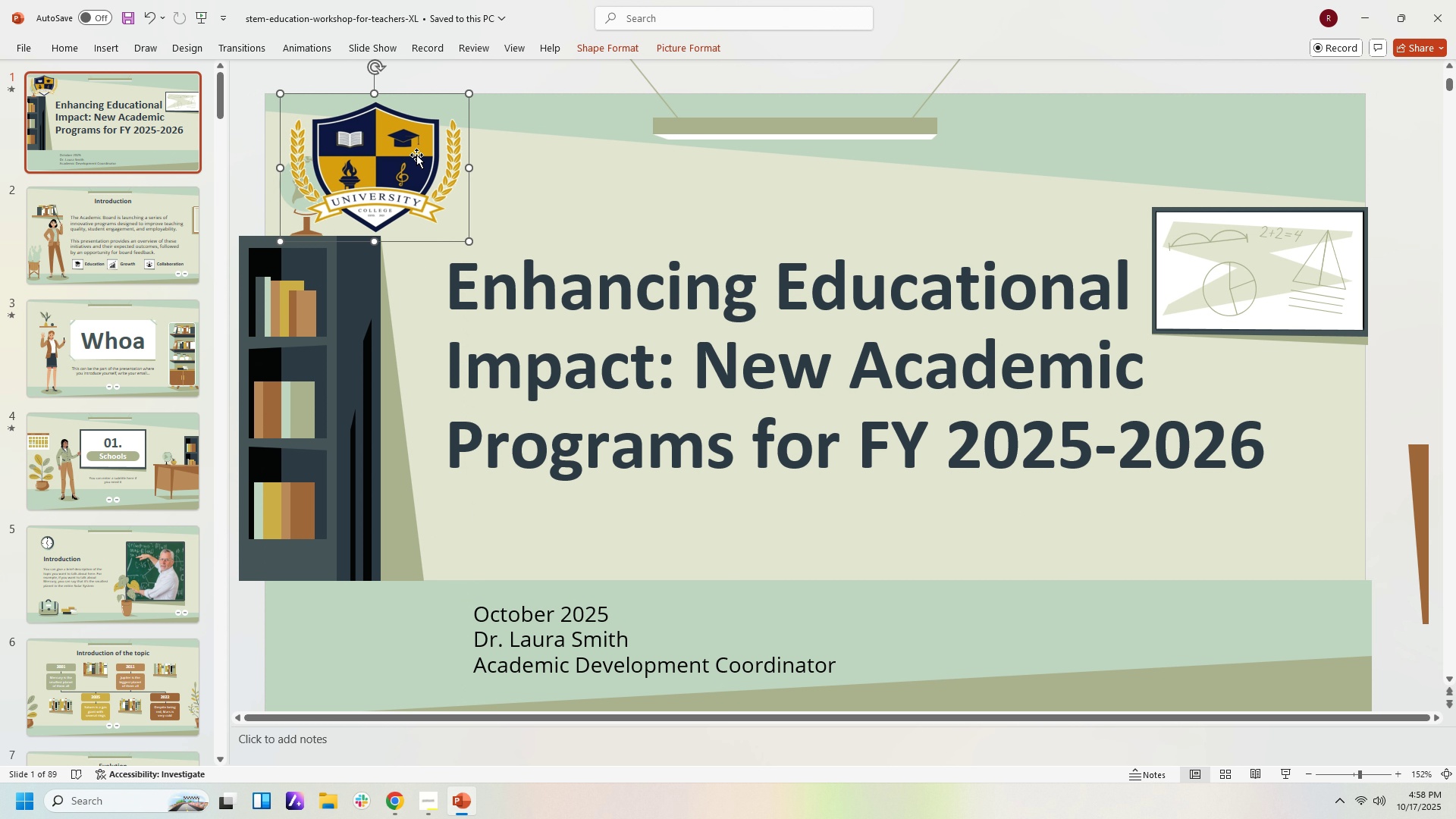 
left_click([416, 155])
 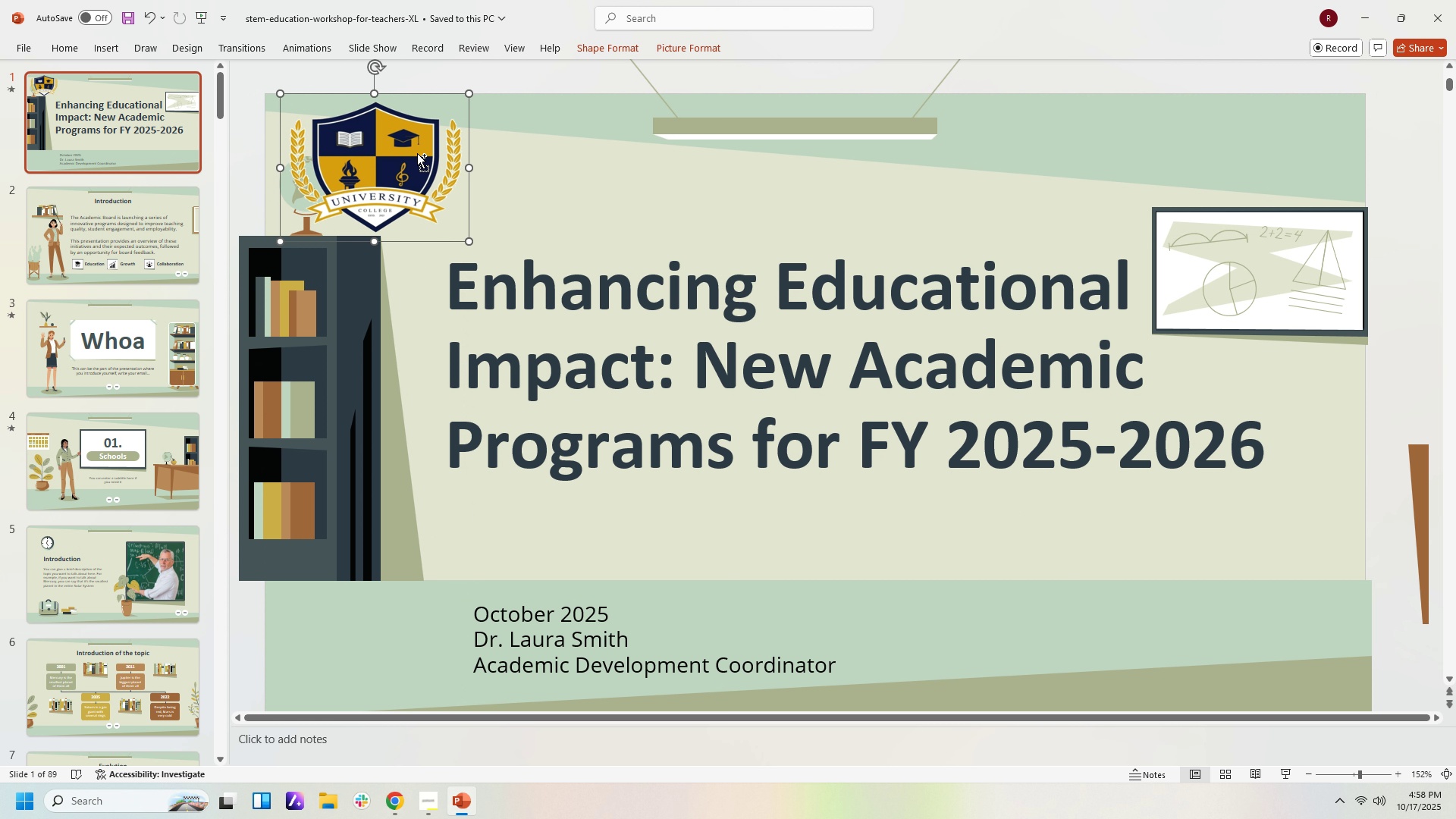 
key(Control+C)
 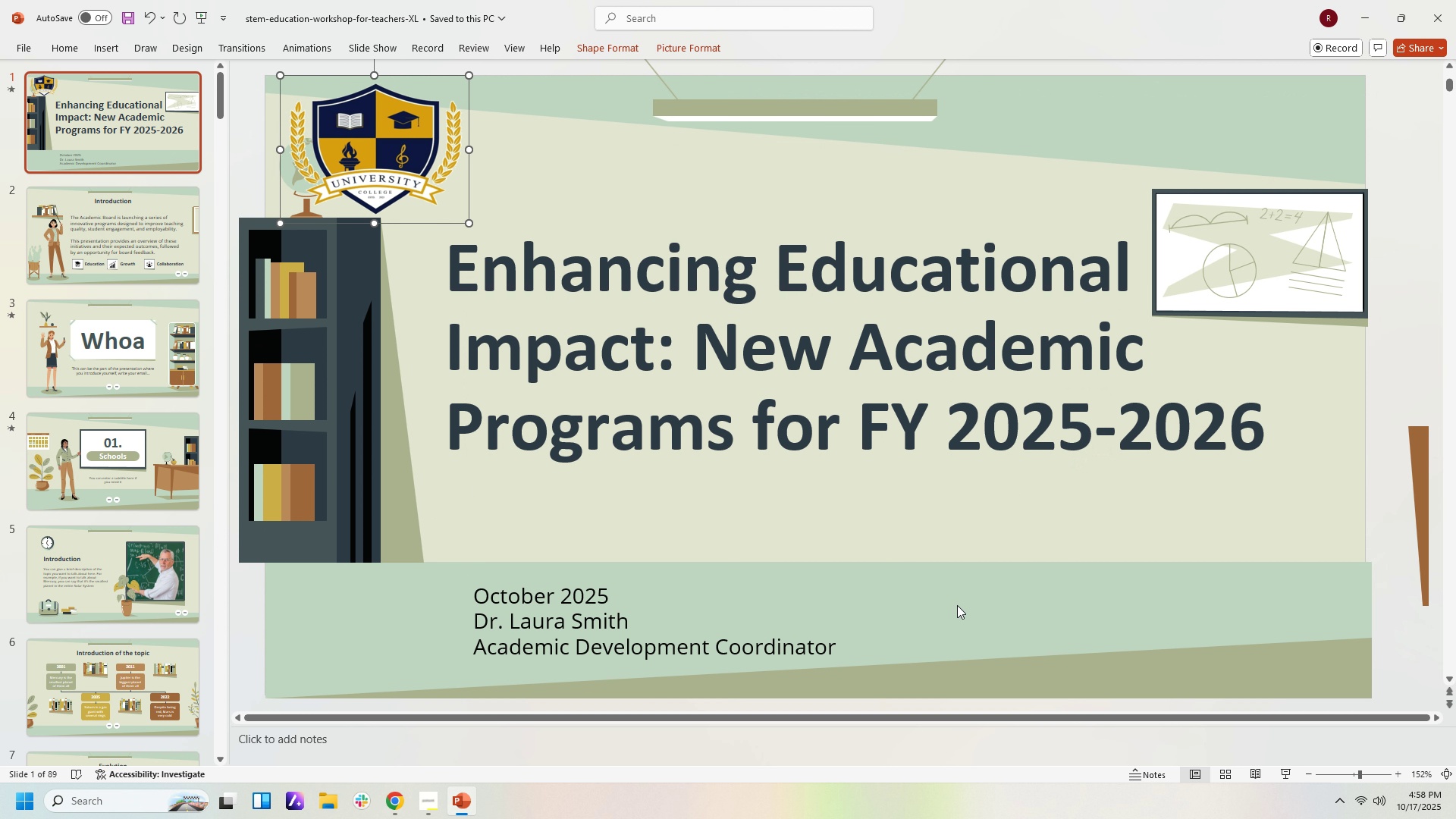 
scroll: coordinate [957, 605], scroll_direction: down, amount: 3.0
 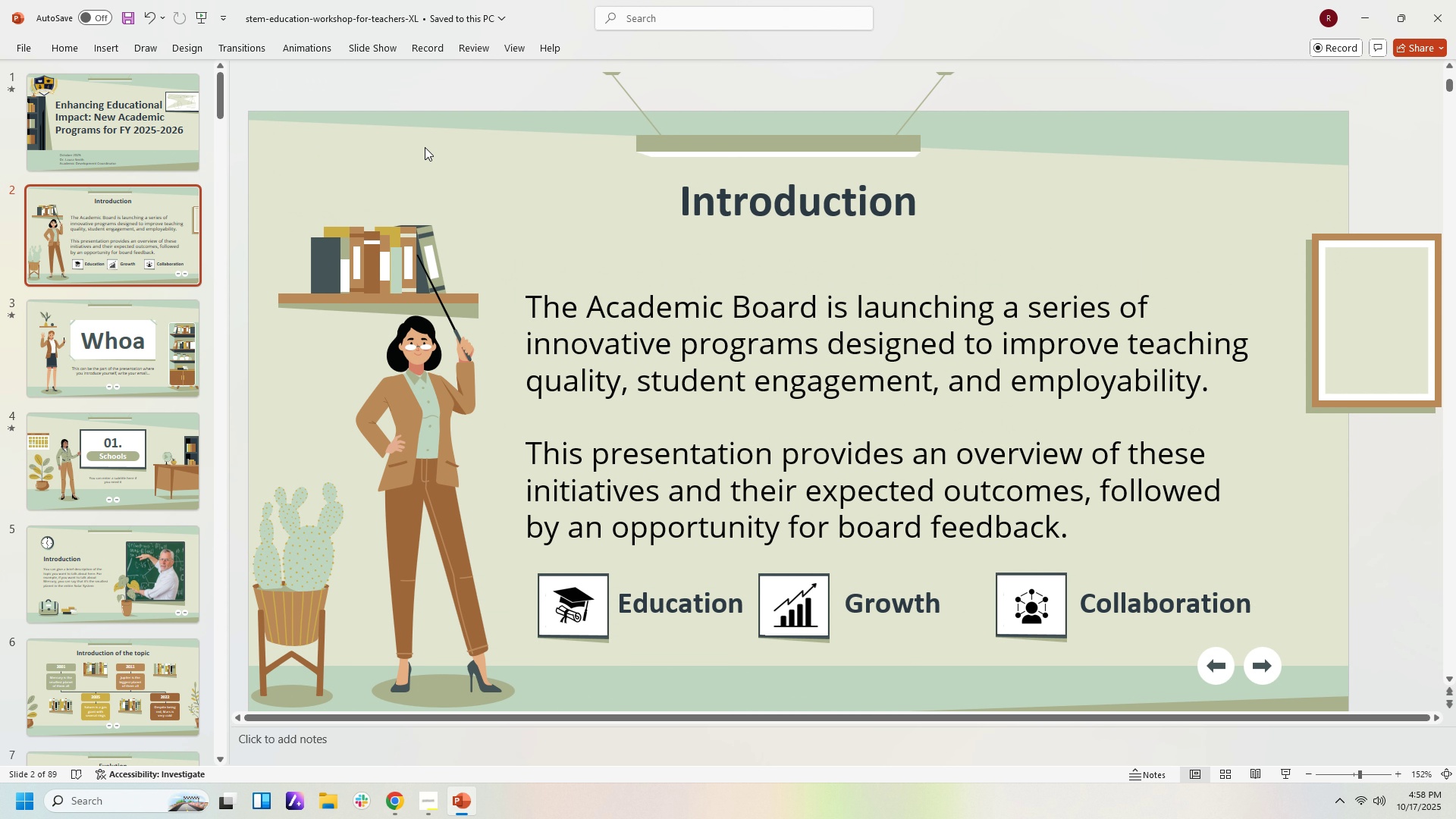 
left_click([425, 147])
 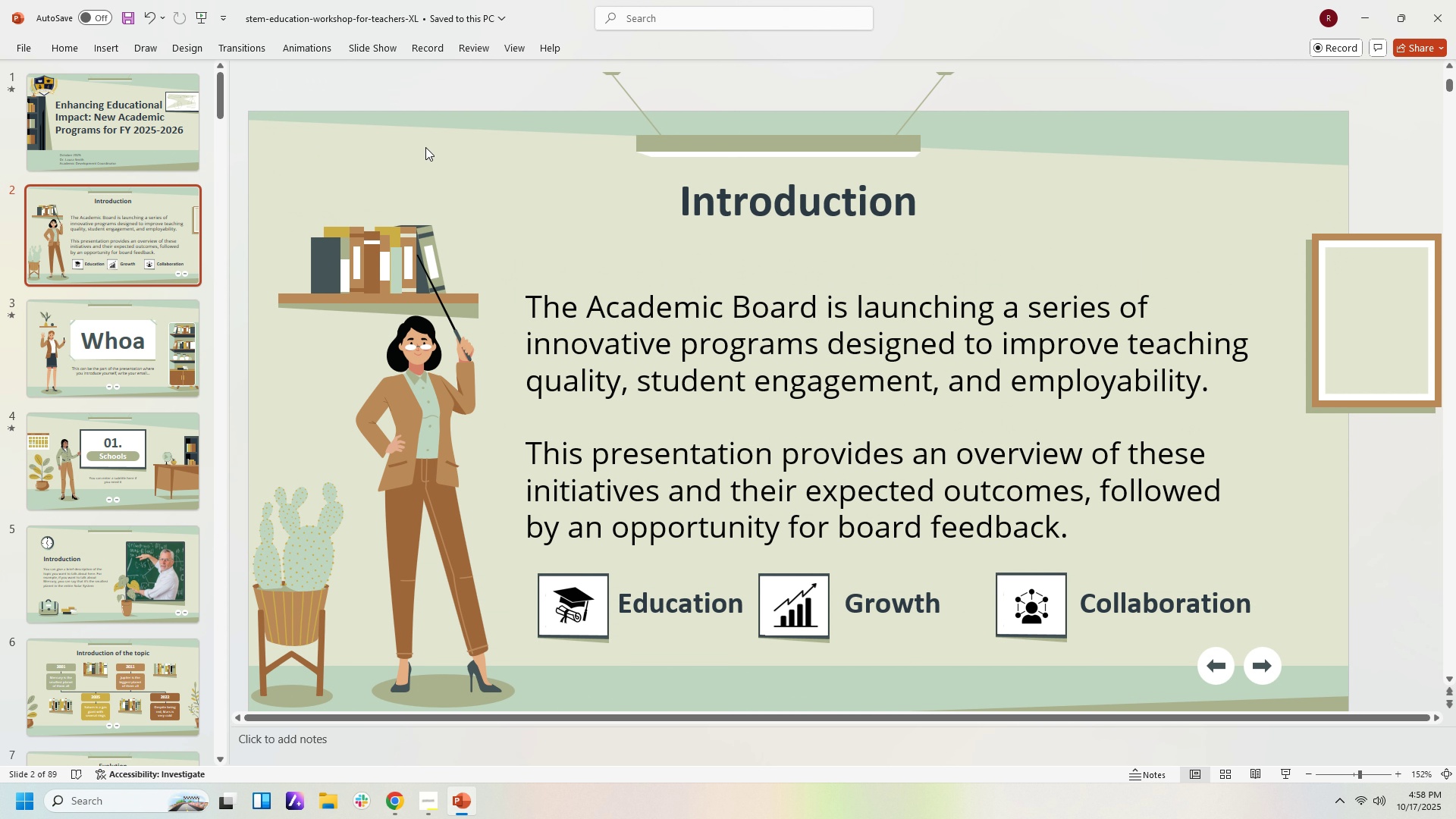 
key(Control+V)
 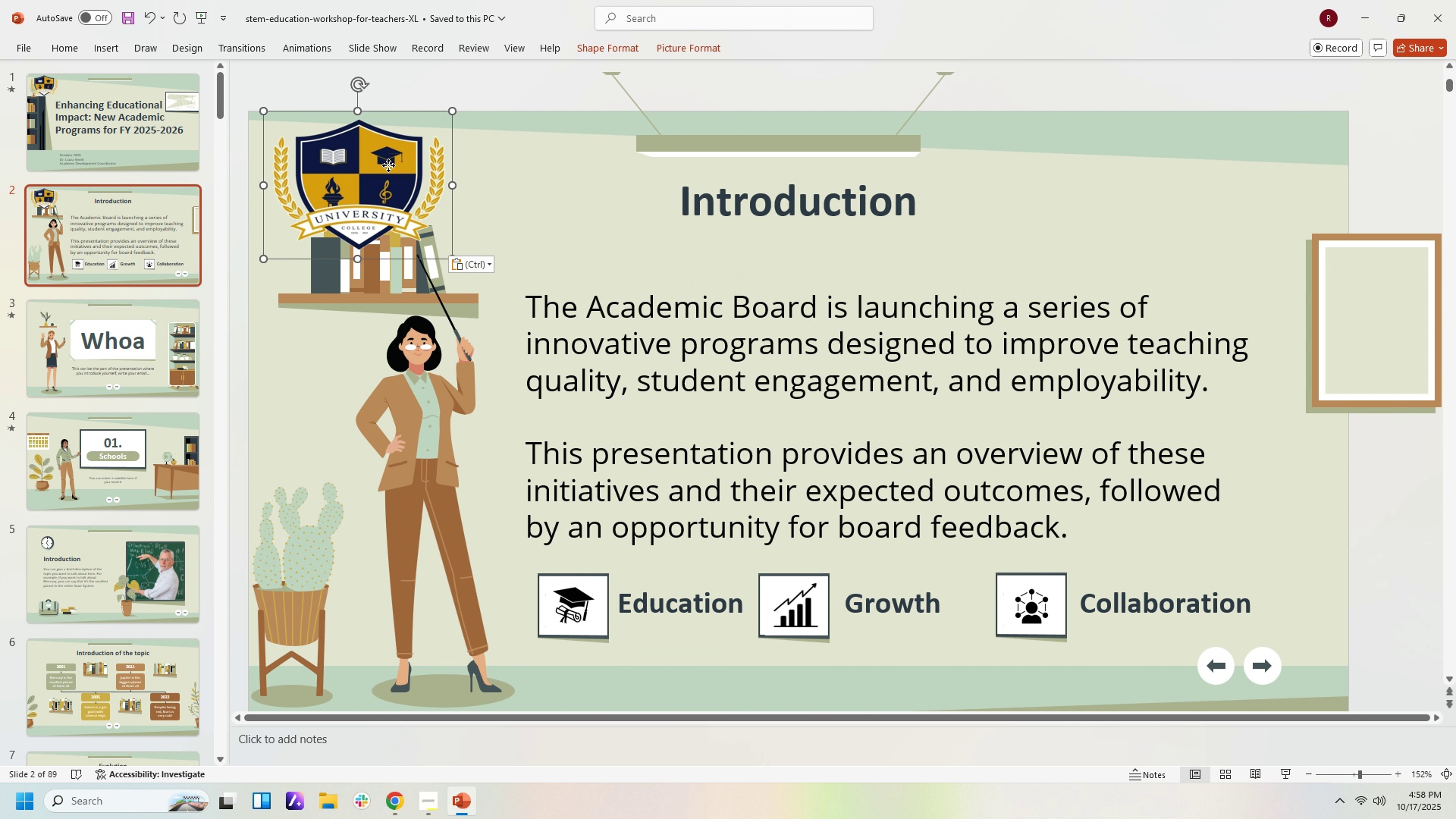 
left_click_drag(start_coordinate=[388, 165], to_coordinate=[1253, 174])
 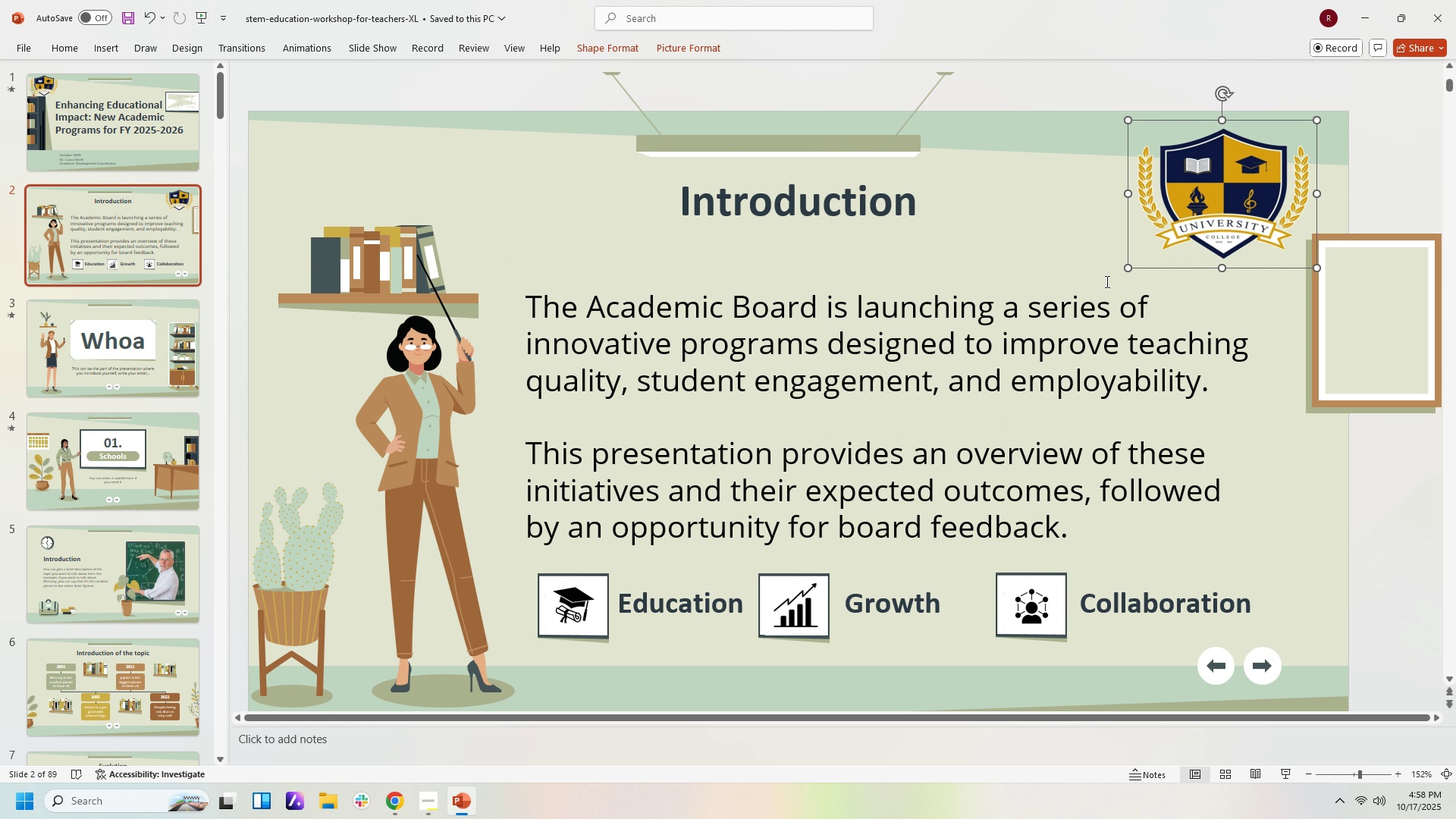 
scroll: coordinate [1095, 271], scroll_direction: up, amount: 3.0
 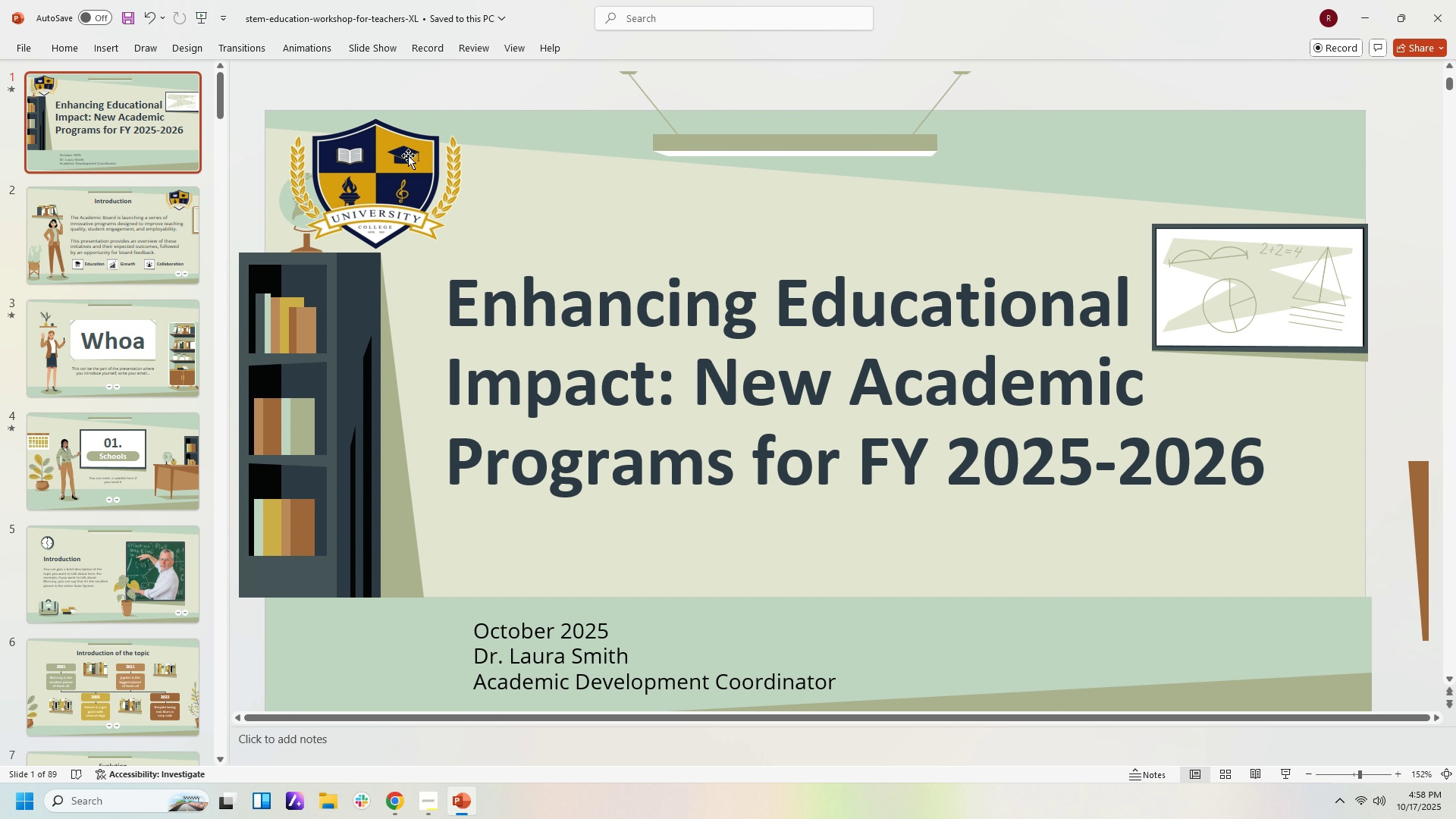 
left_click_drag(start_coordinate=[408, 155], to_coordinate=[833, 157])
 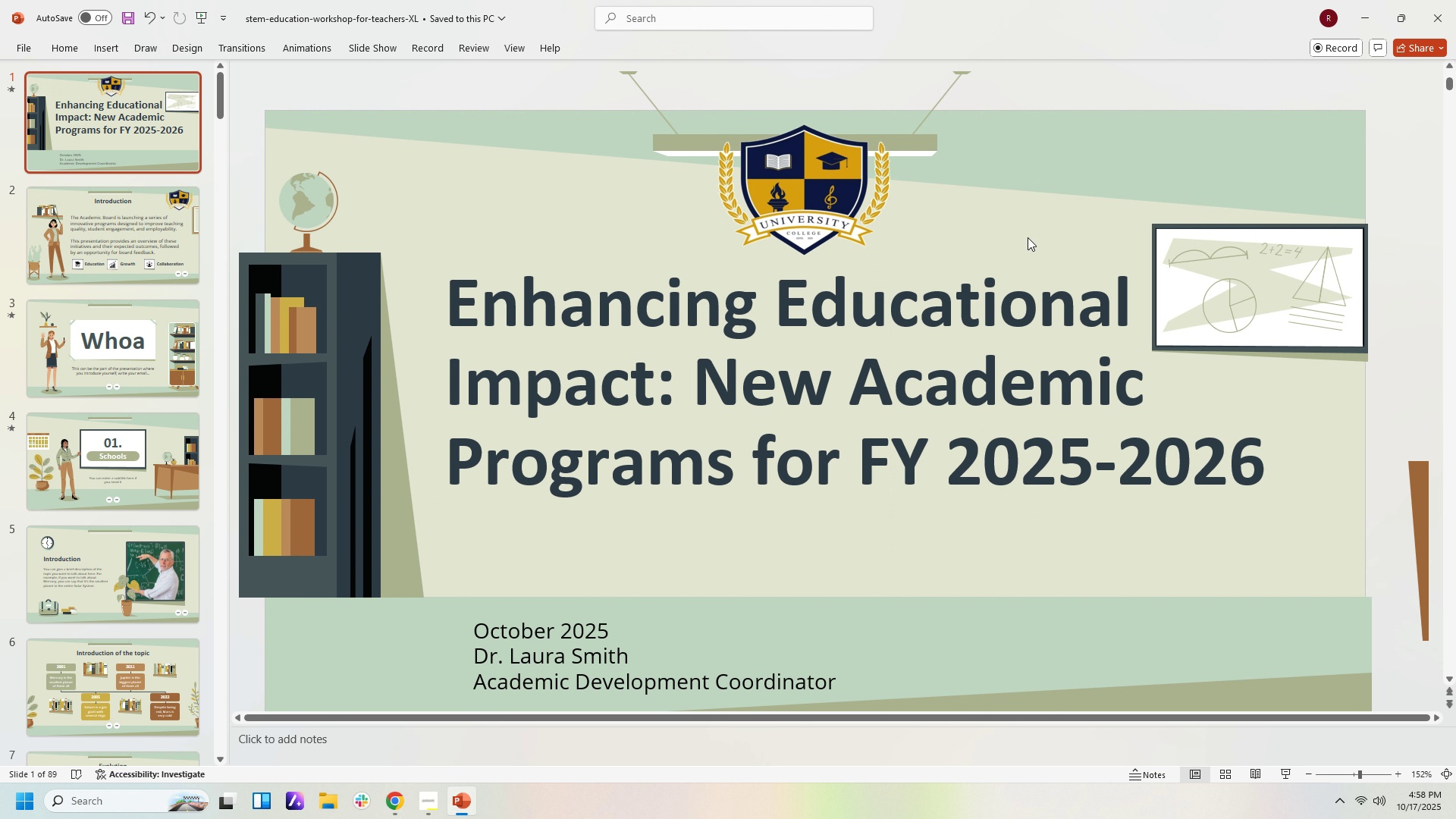 
left_click([950, 318])
 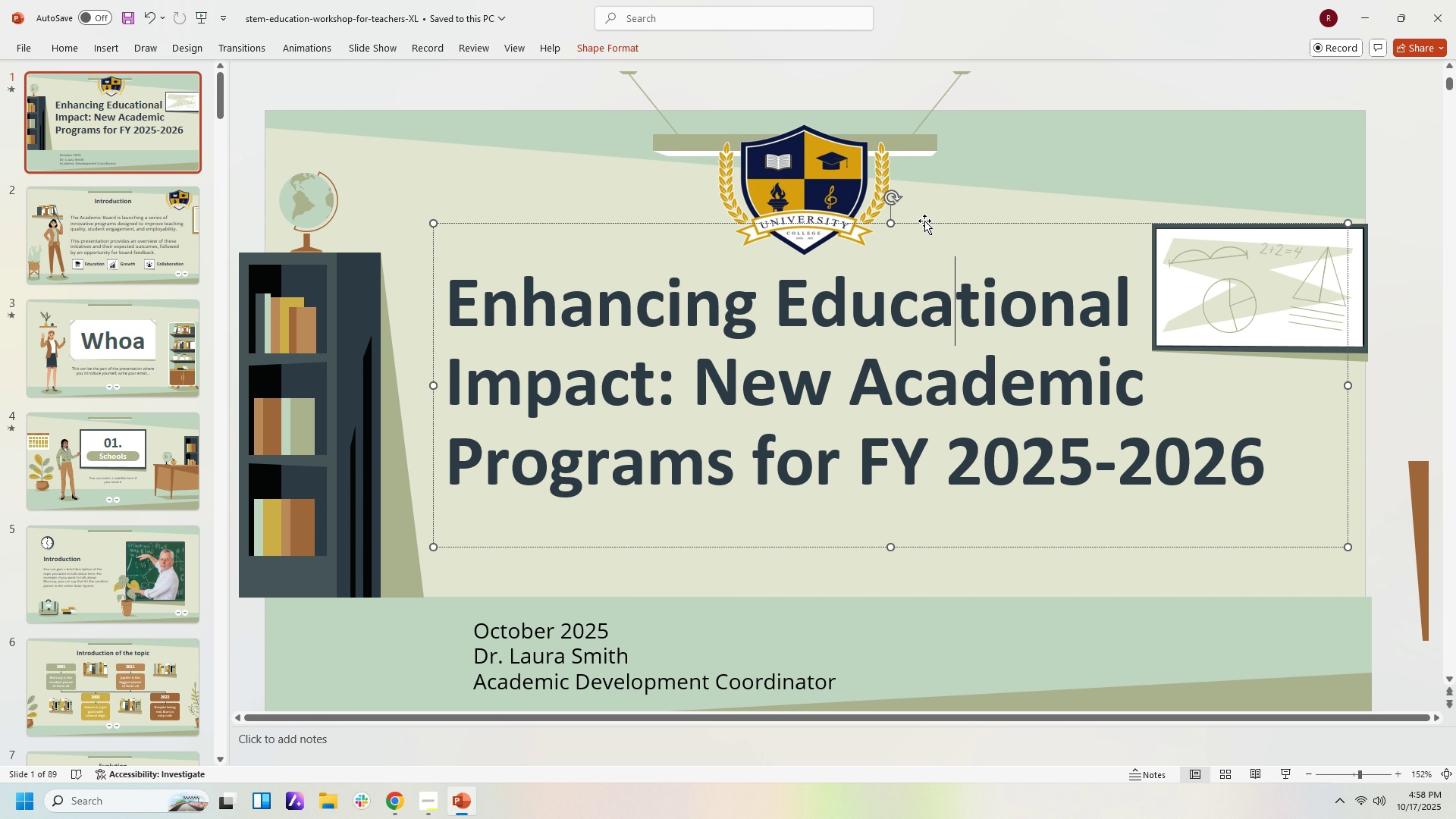 
left_click([924, 221])
 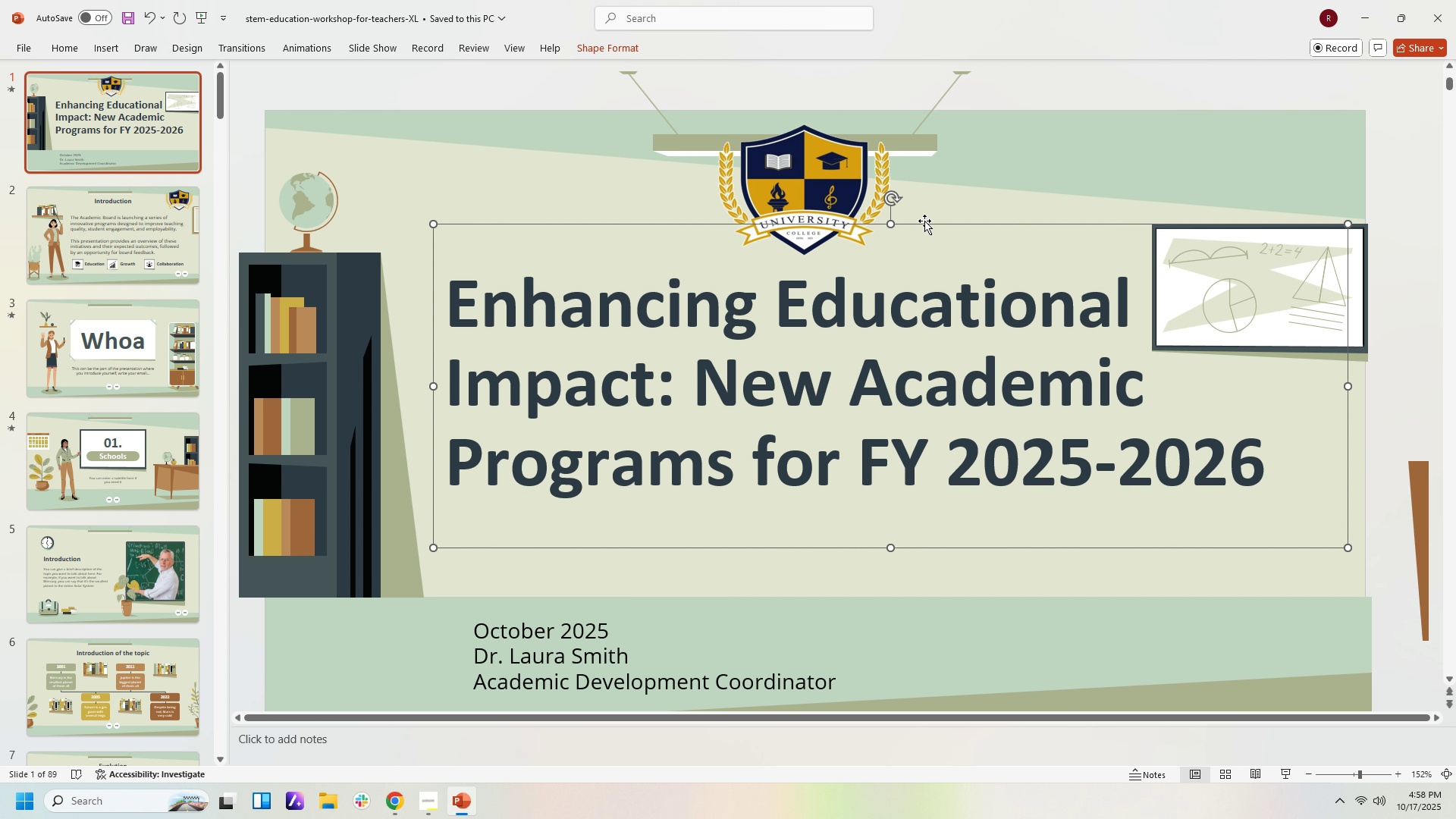 
hold_key(key=ArrowDown, duration=1.1)
 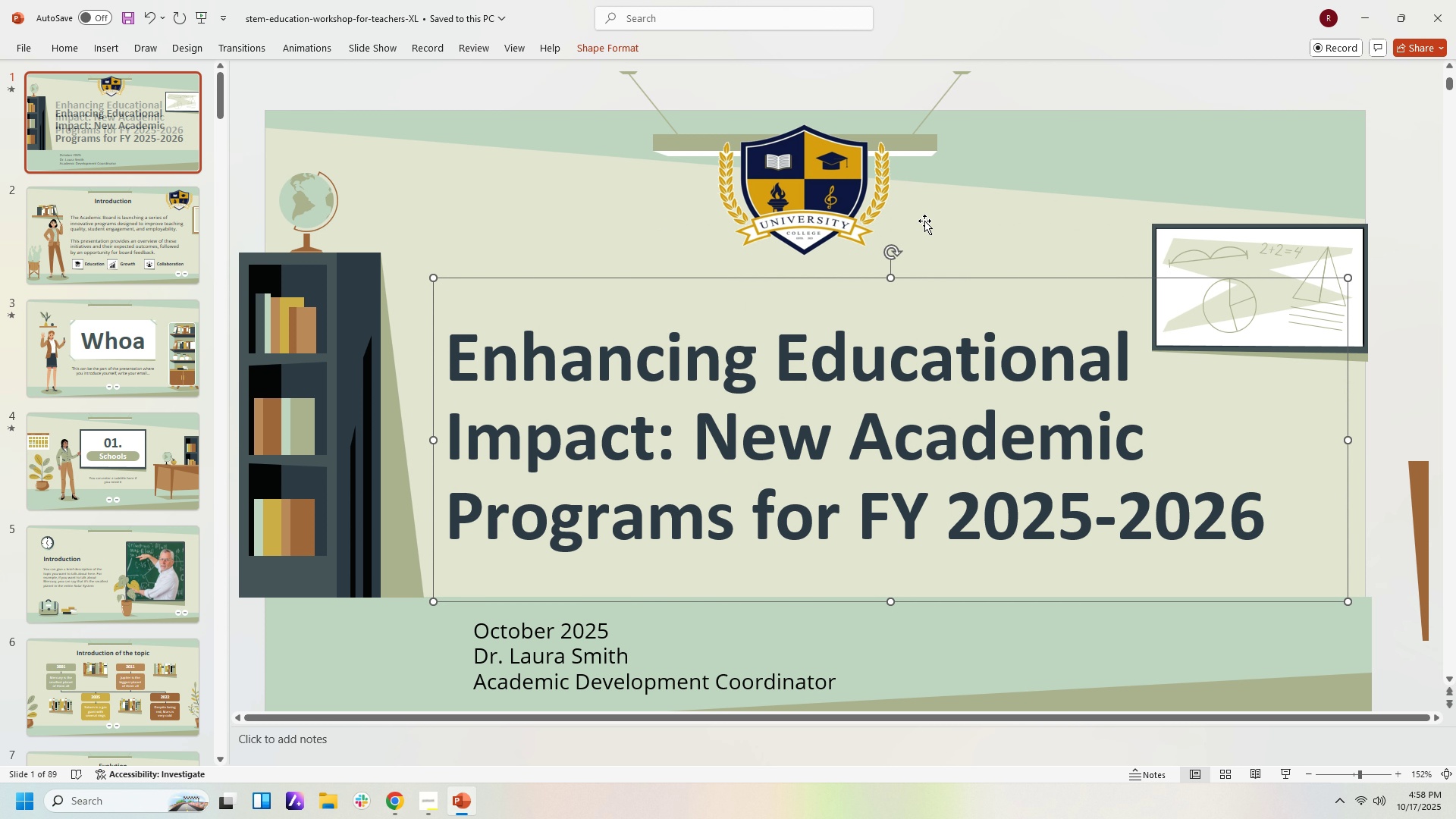 
key(ArrowDown)
 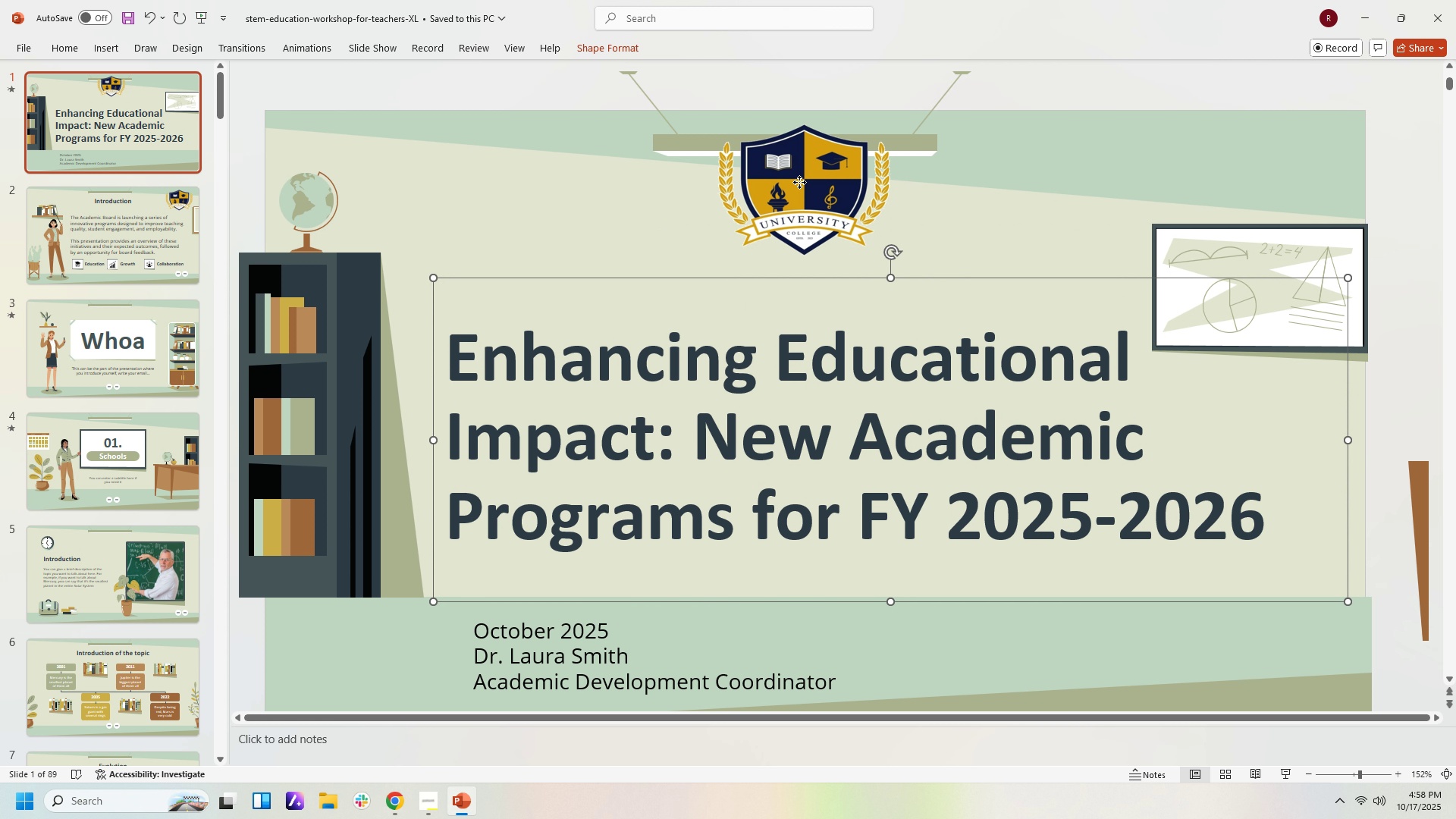 
left_click_drag(start_coordinate=[799, 182], to_coordinate=[799, 226])
 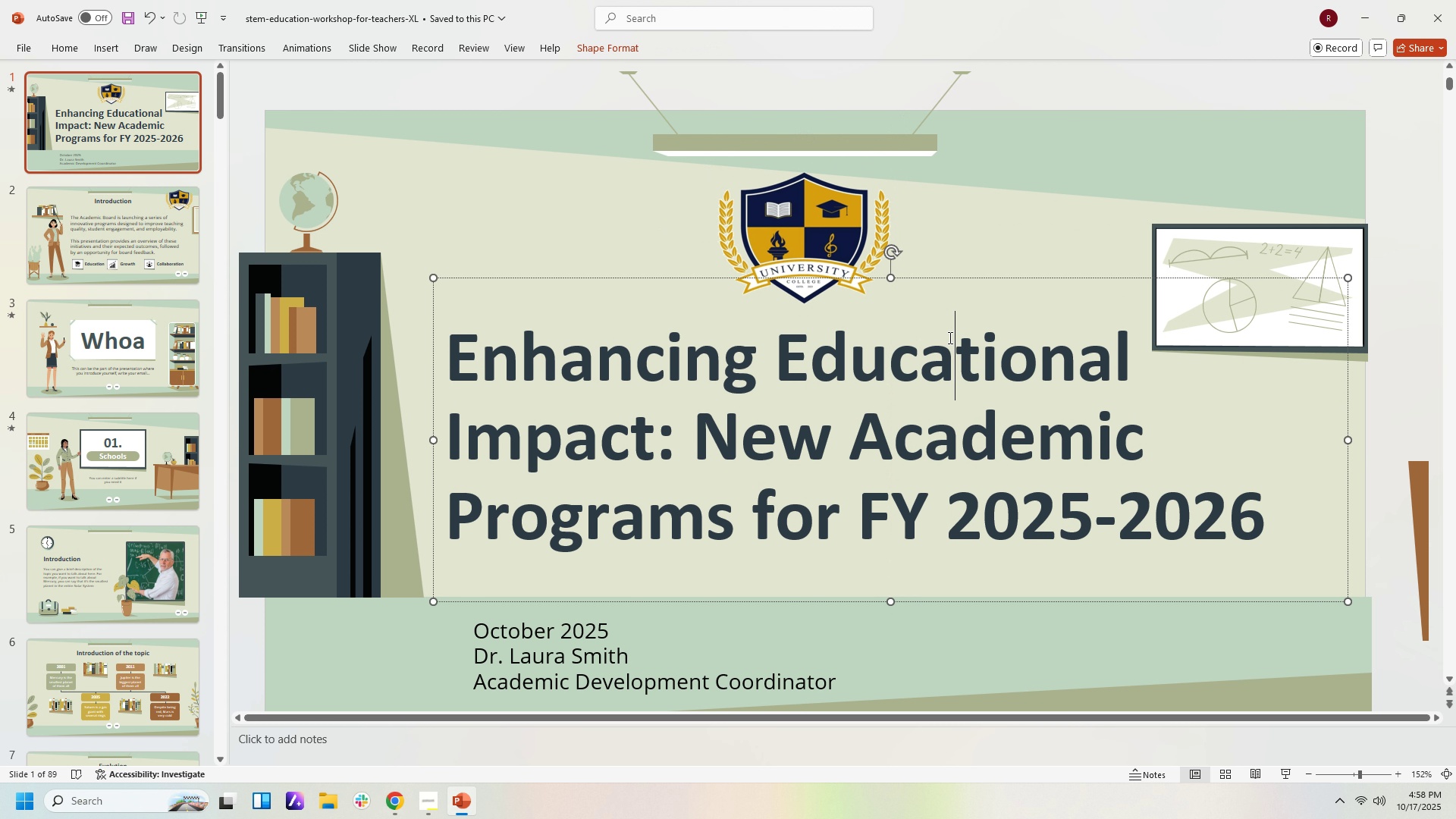 
left_click([949, 337])
 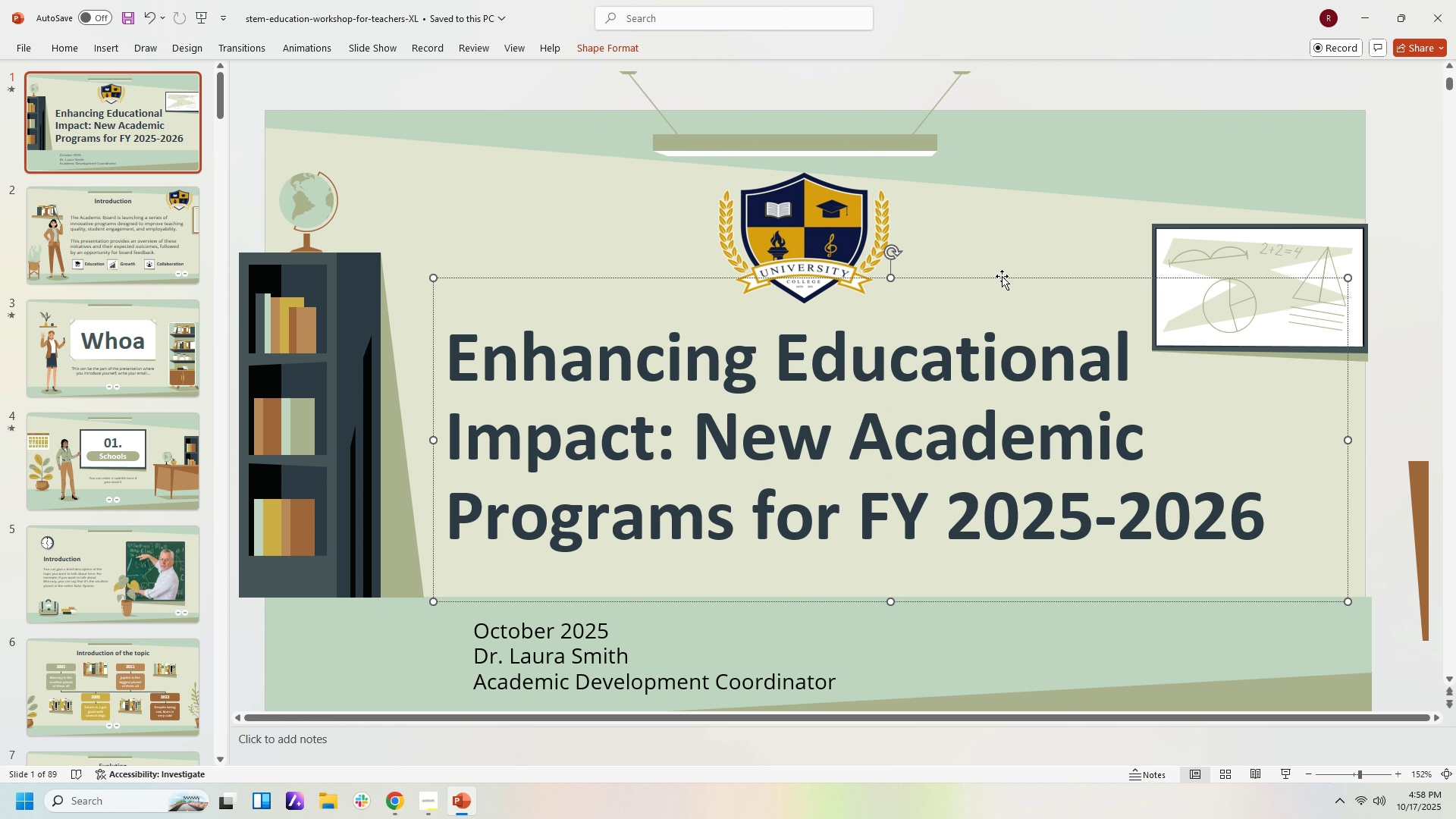 
left_click_drag(start_coordinate=[1002, 276], to_coordinate=[1002, 288])
 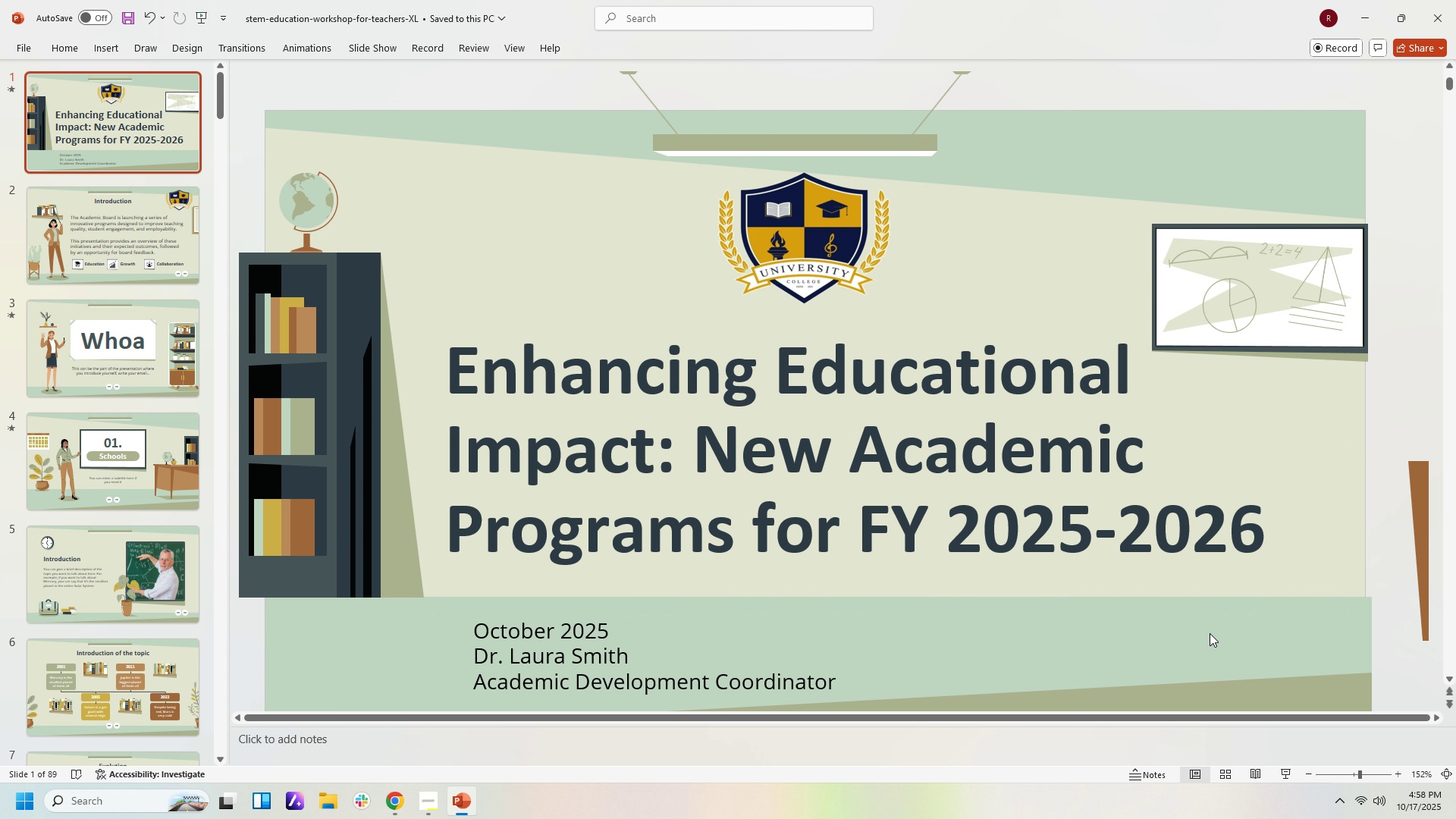 
left_click([1210, 633])
 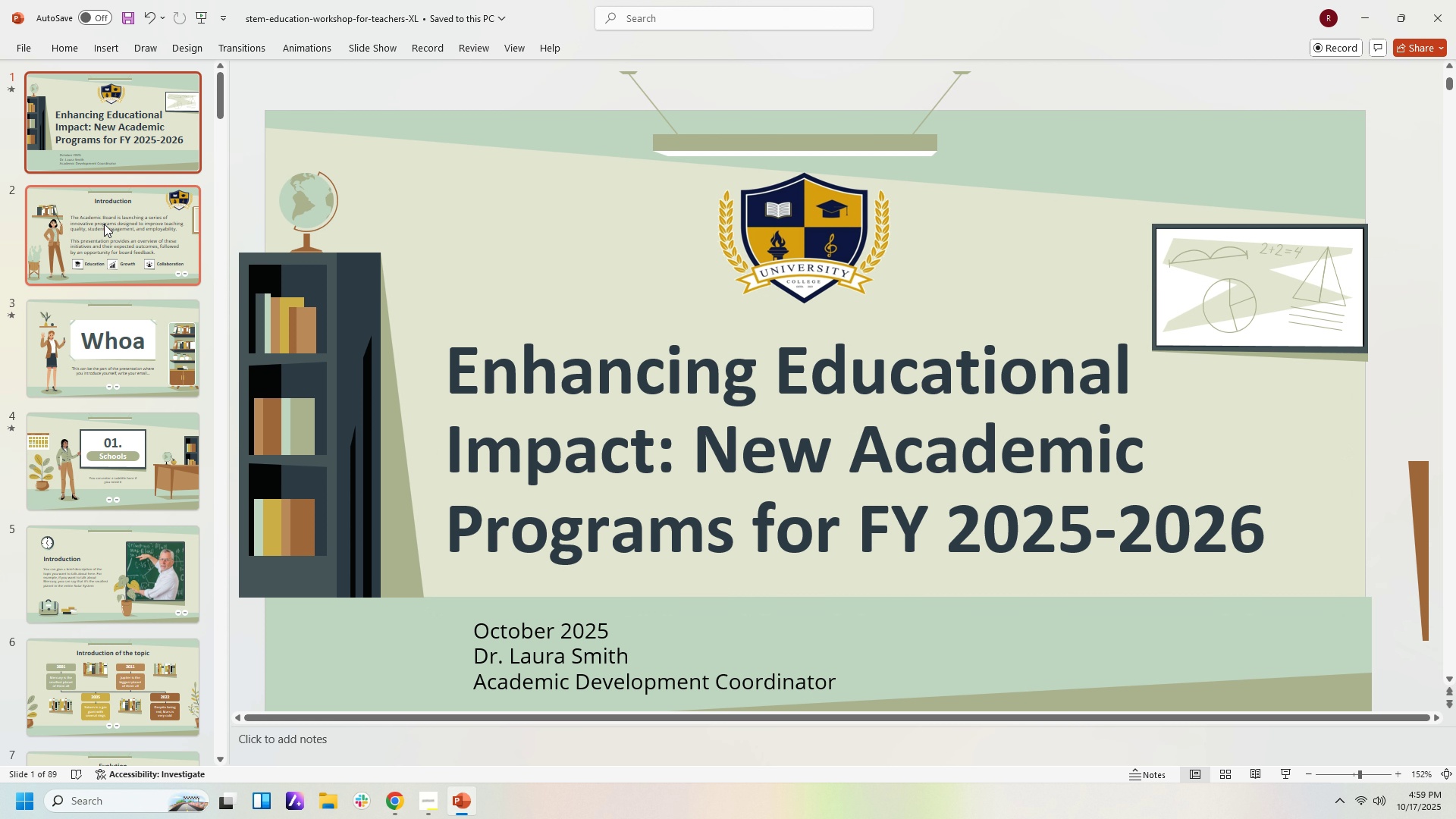 
left_click([104, 224])
 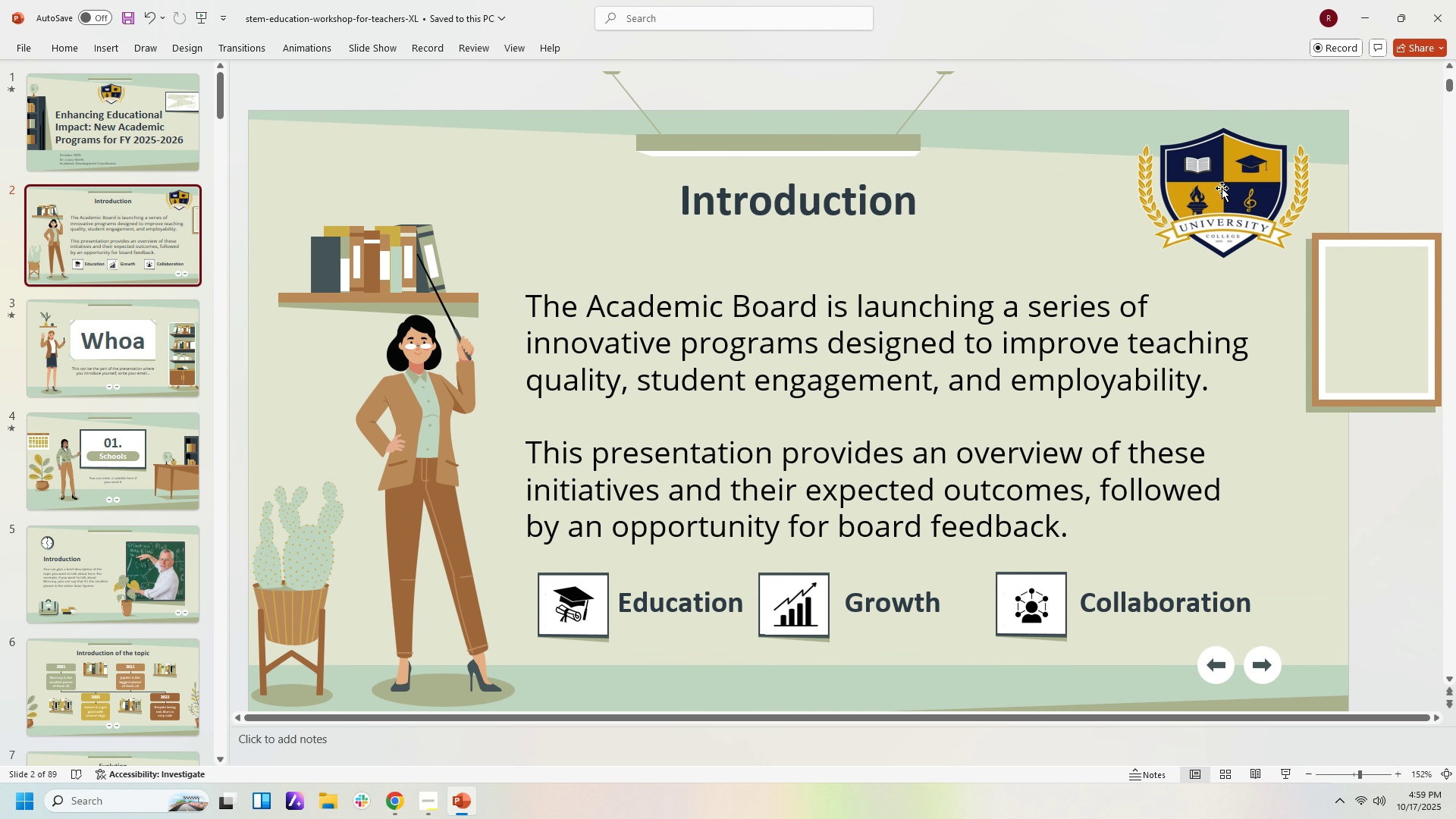 
left_click_drag(start_coordinate=[1222, 189], to_coordinate=[1215, 219])
 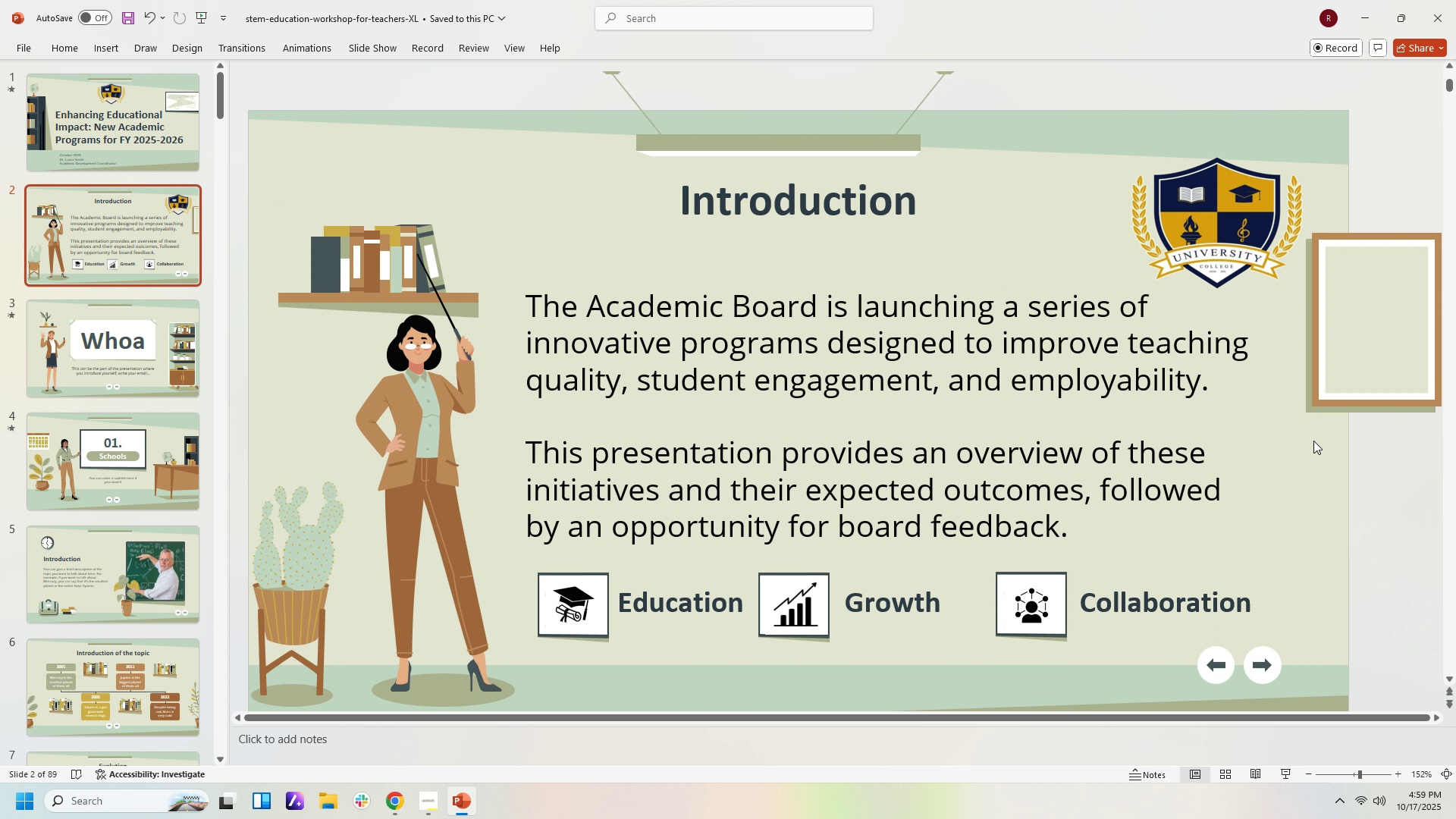 
left_click([1313, 441])
 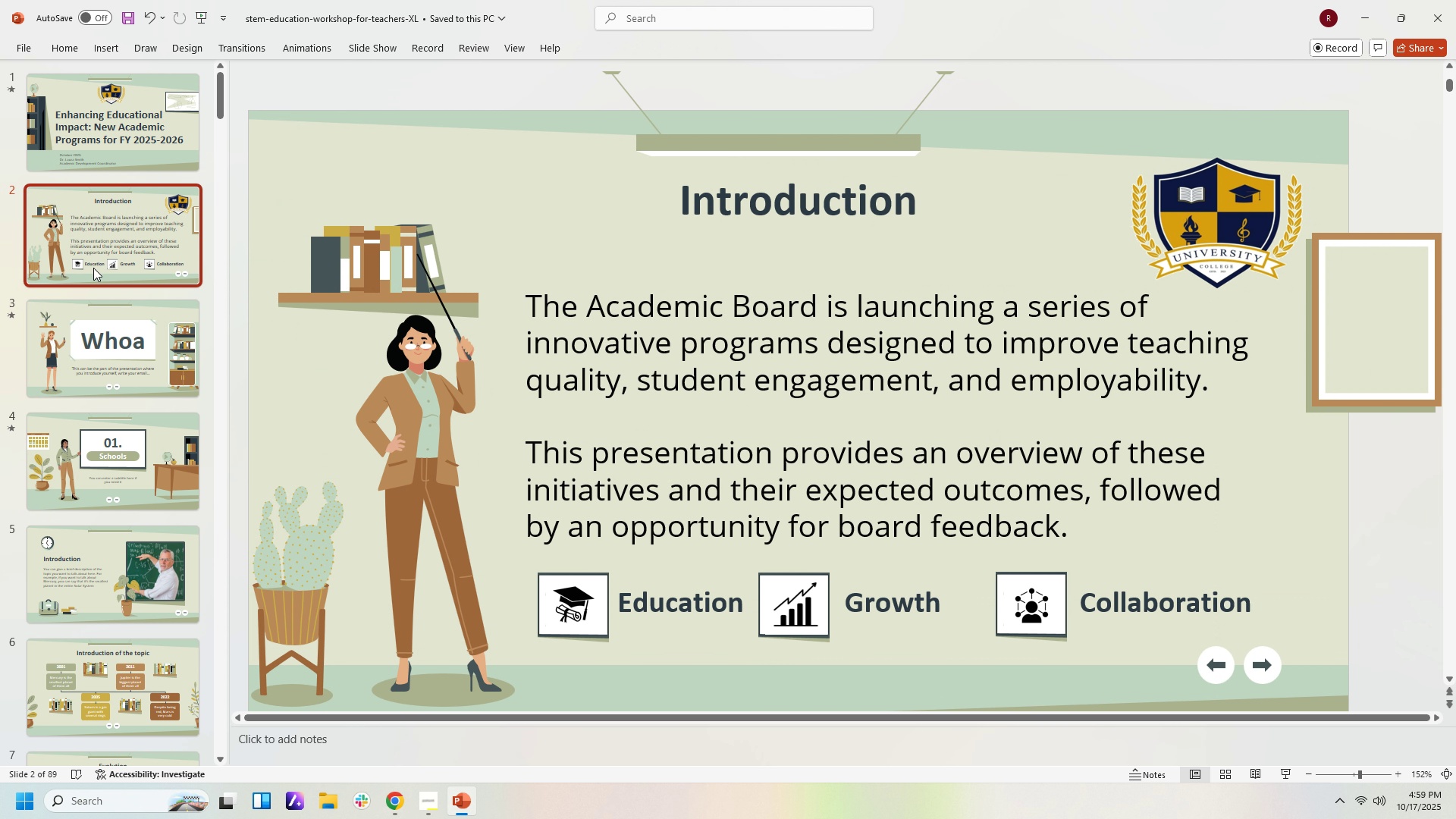 
left_click([137, 371])
 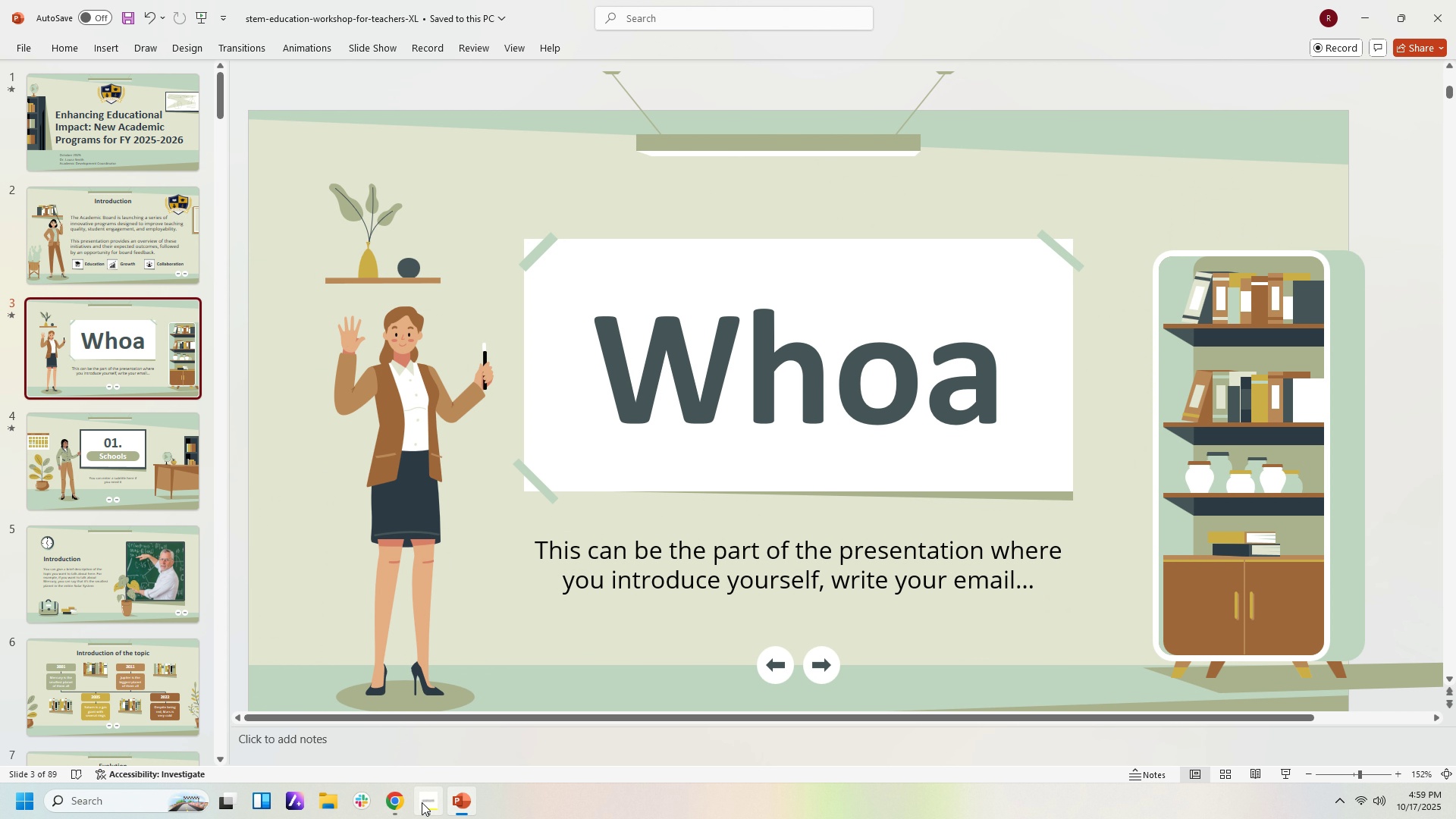 
left_click([402, 813])
 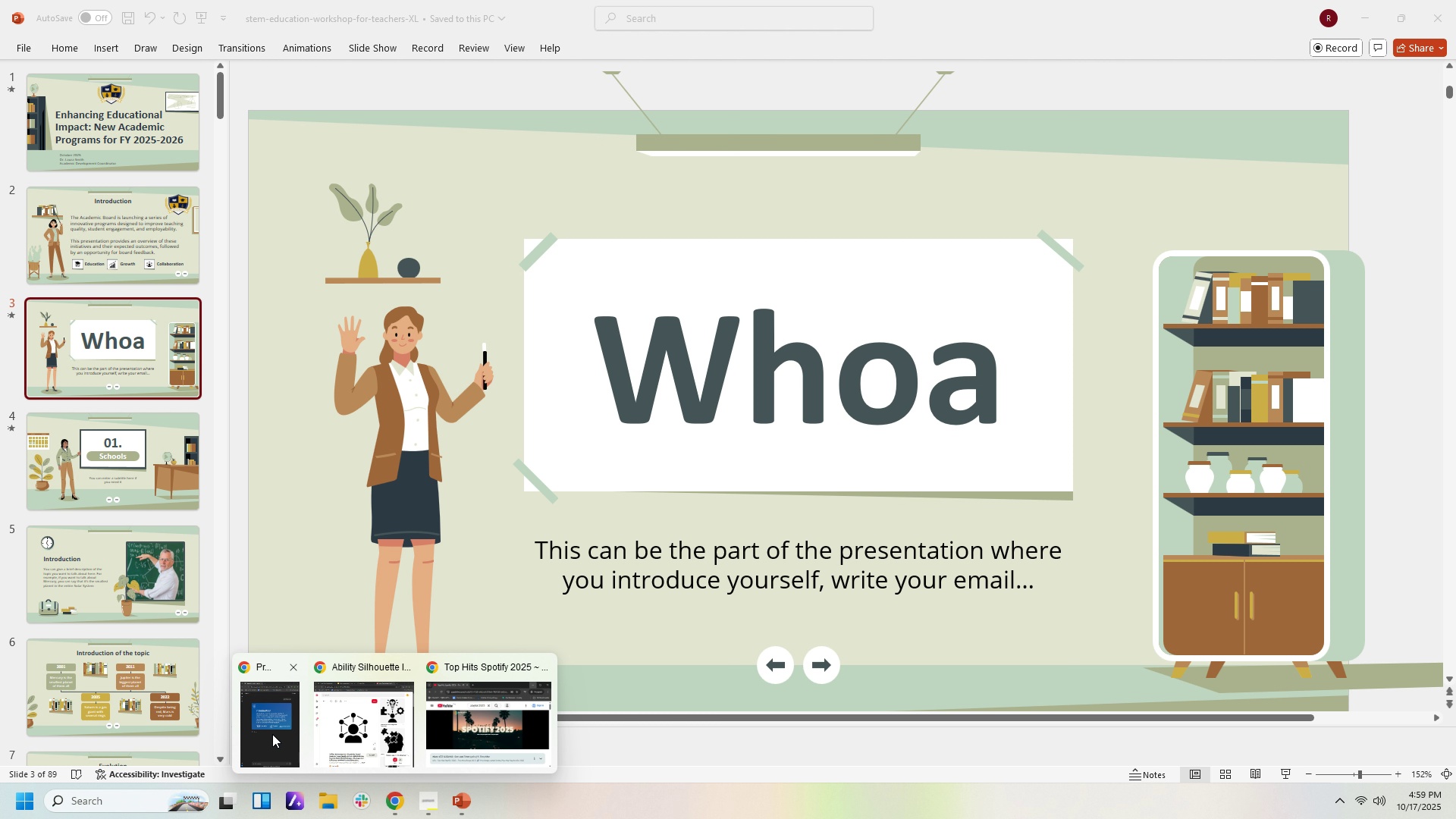 
left_click([272, 734])
 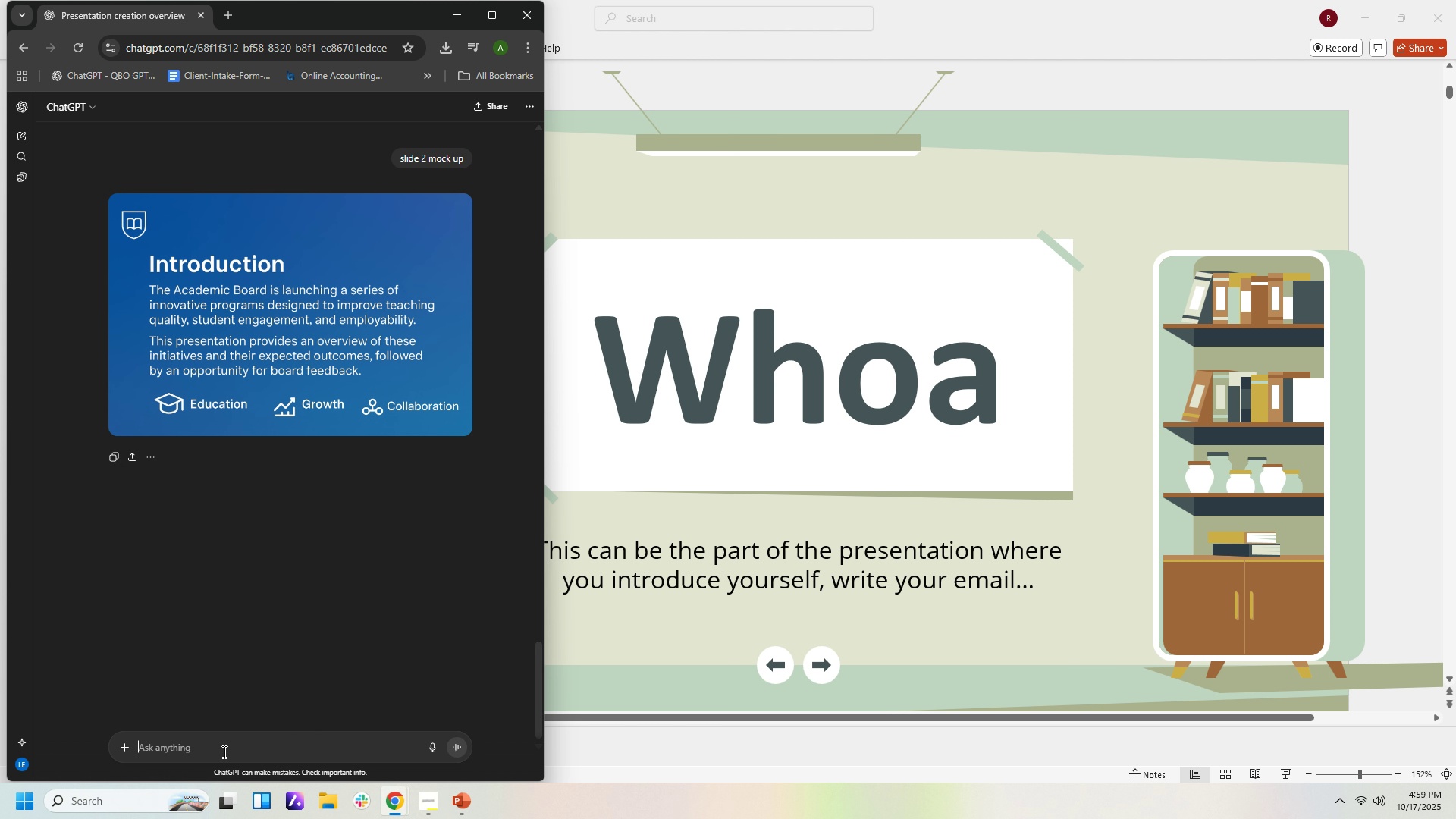 
left_click([223, 752])
 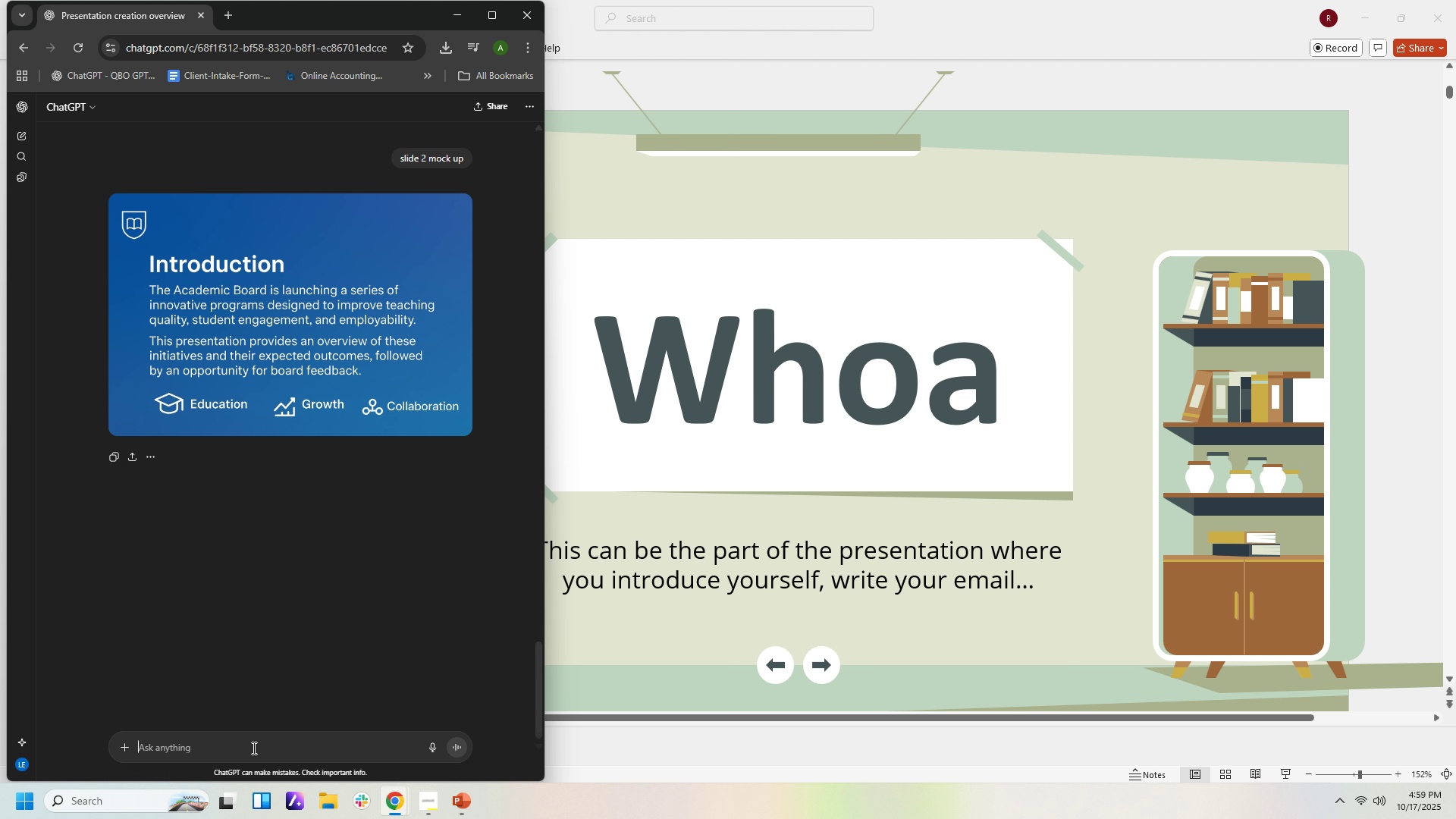 
type(slide 3 sa,[)
key(Backspace)
key(Backspace)
type(,pl)
key(Backspace)
key(Backspace)
type(m)
key(Backspace)
key(Backspace)
type(mple ,p)
key(Backspace)
key(Backspace)
type(mocj u)
key(Backspace)
key(Backspace)
key(Backspace)
type(k up)
 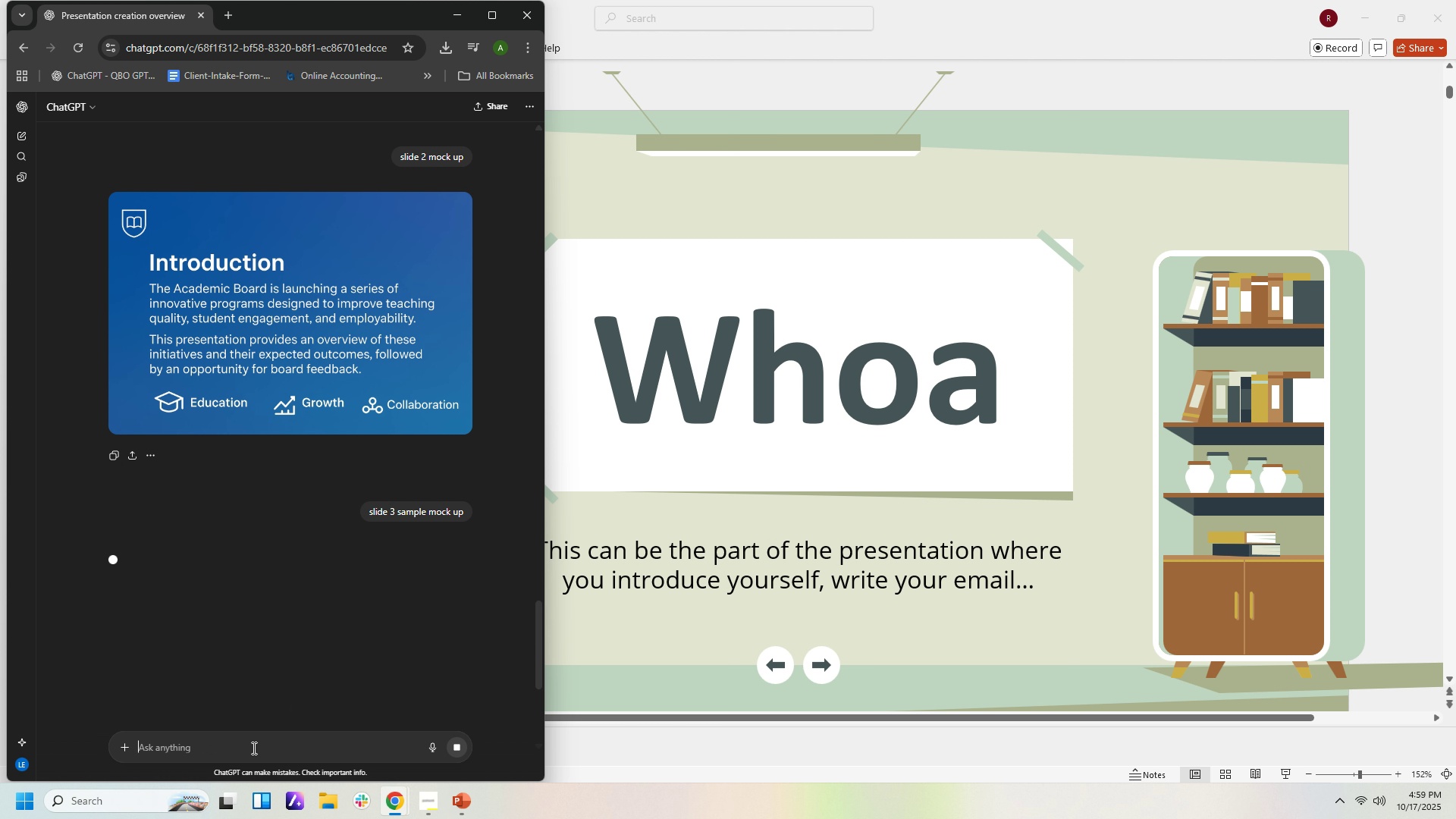 
key(Enter)
 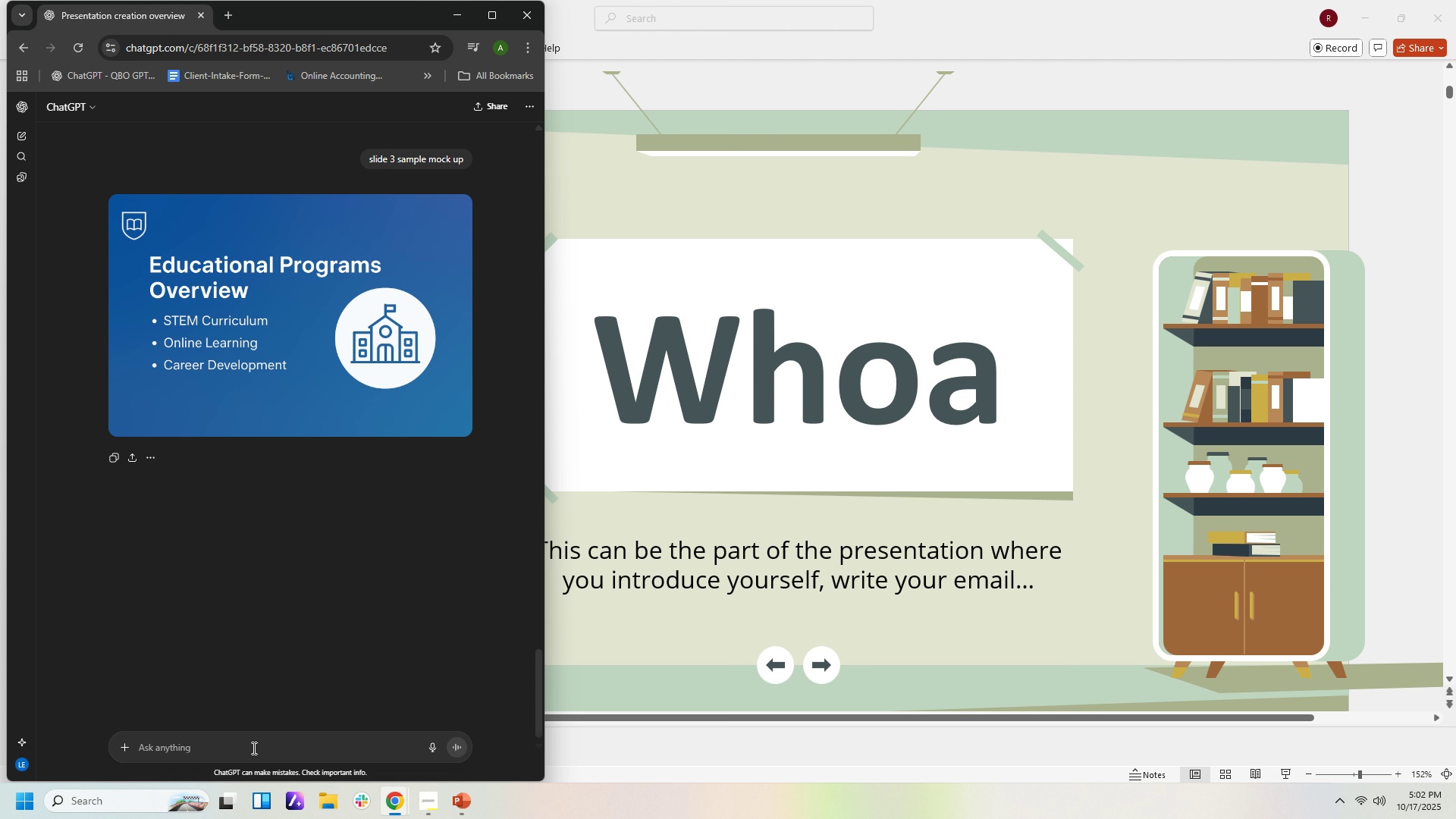 
wait(196.36)
 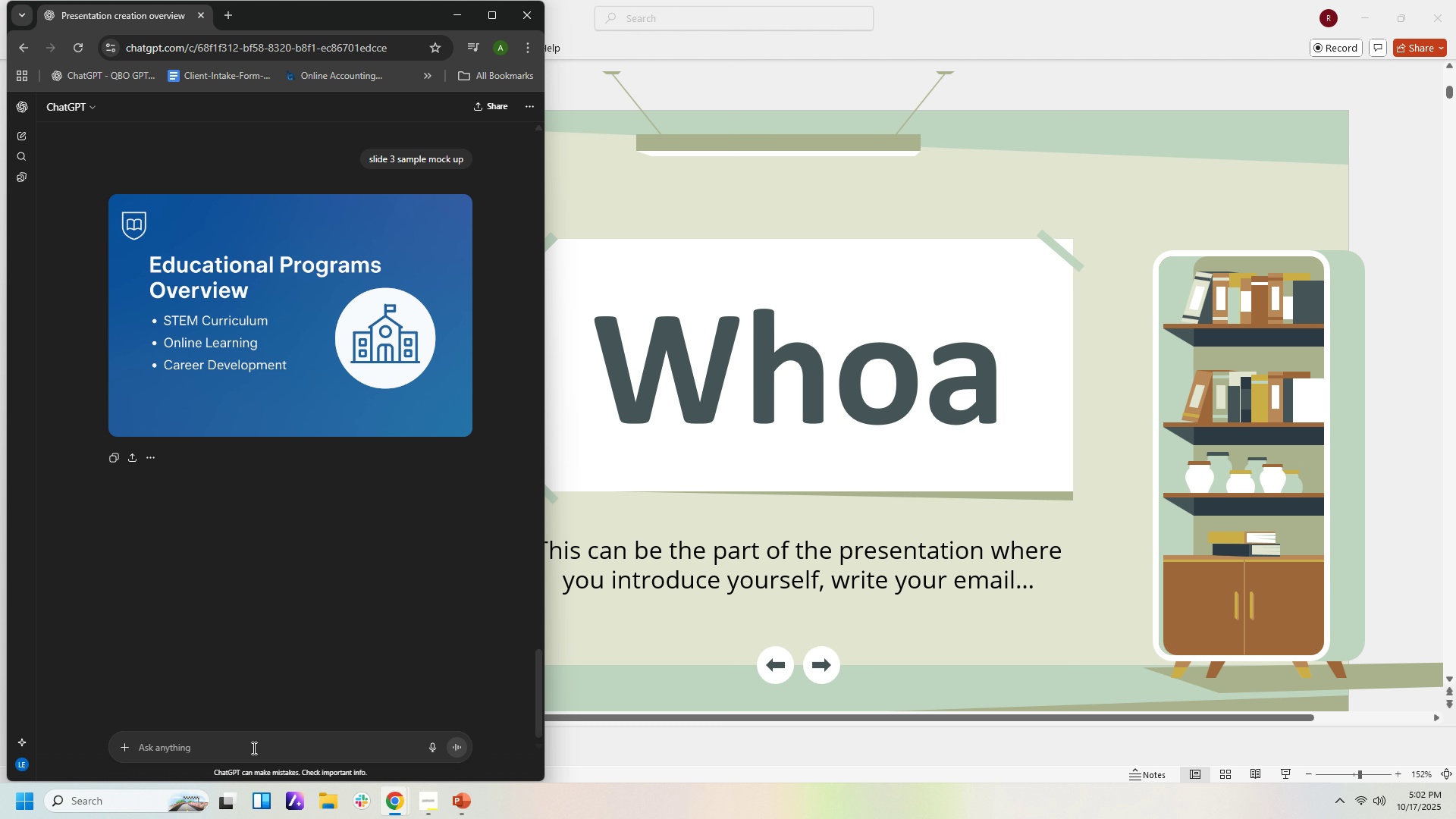 
left_click([745, 368])
 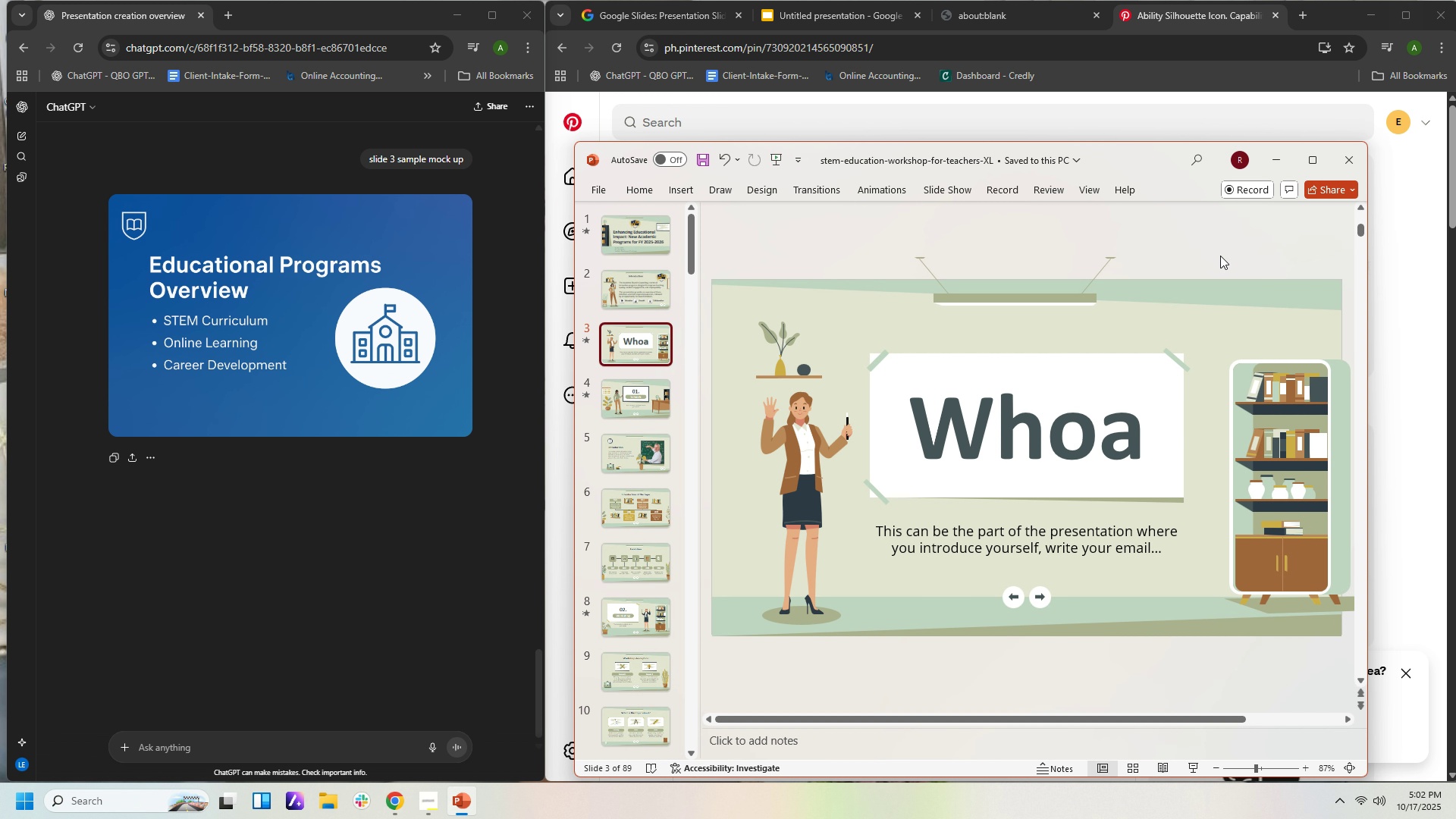 
left_click([1277, 414])
 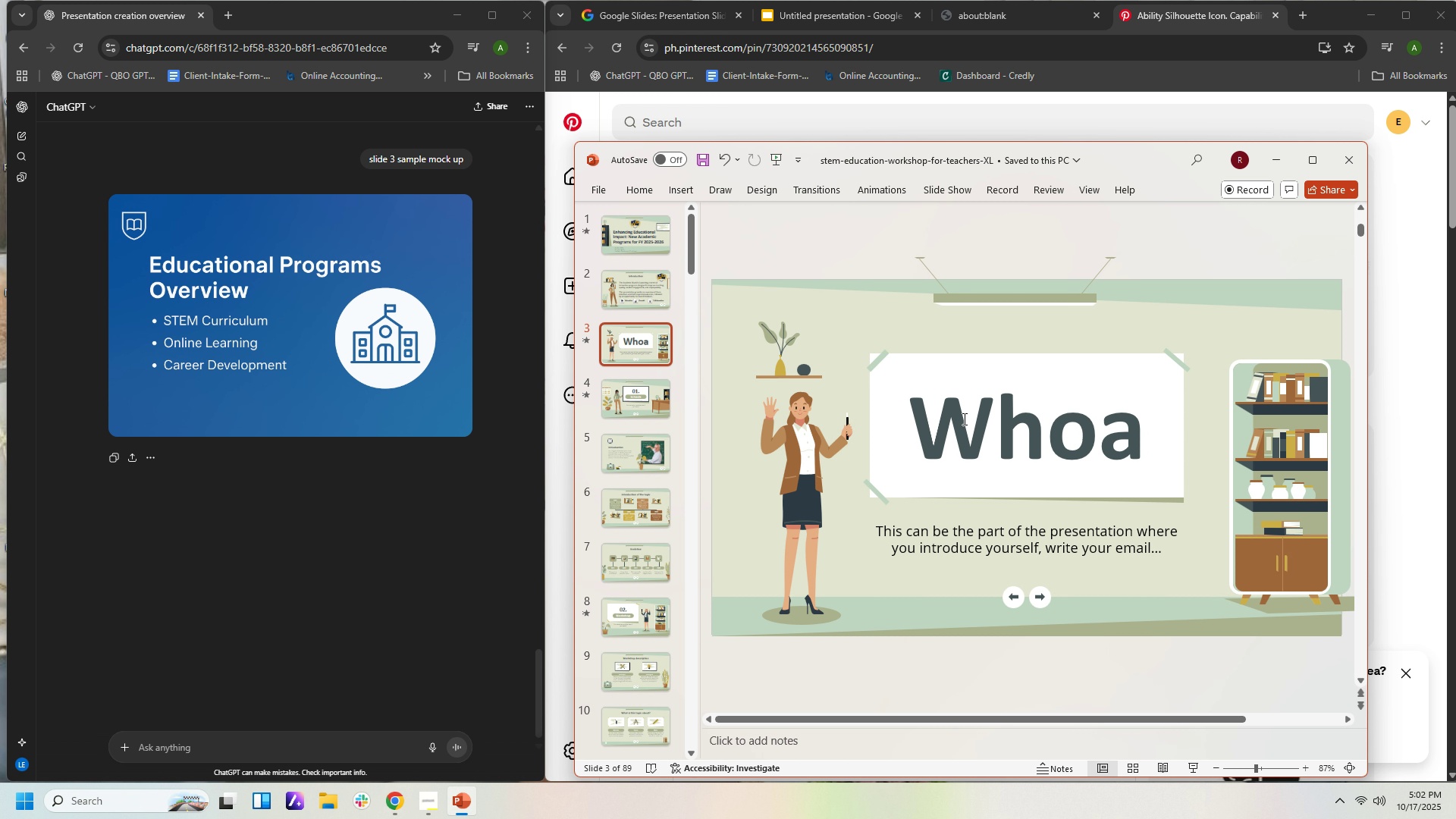 
left_click([667, 394])
 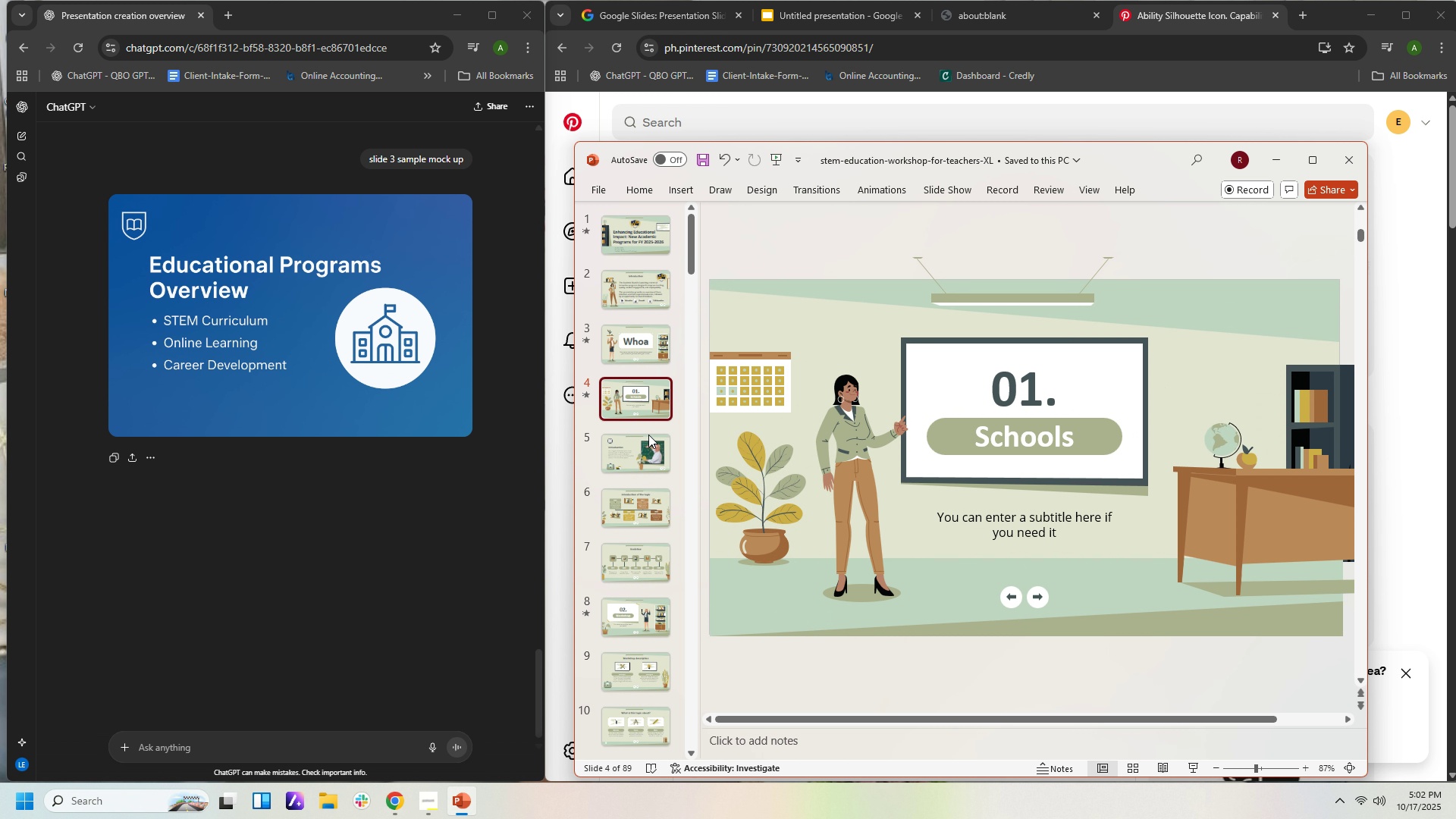 
left_click([648, 445])
 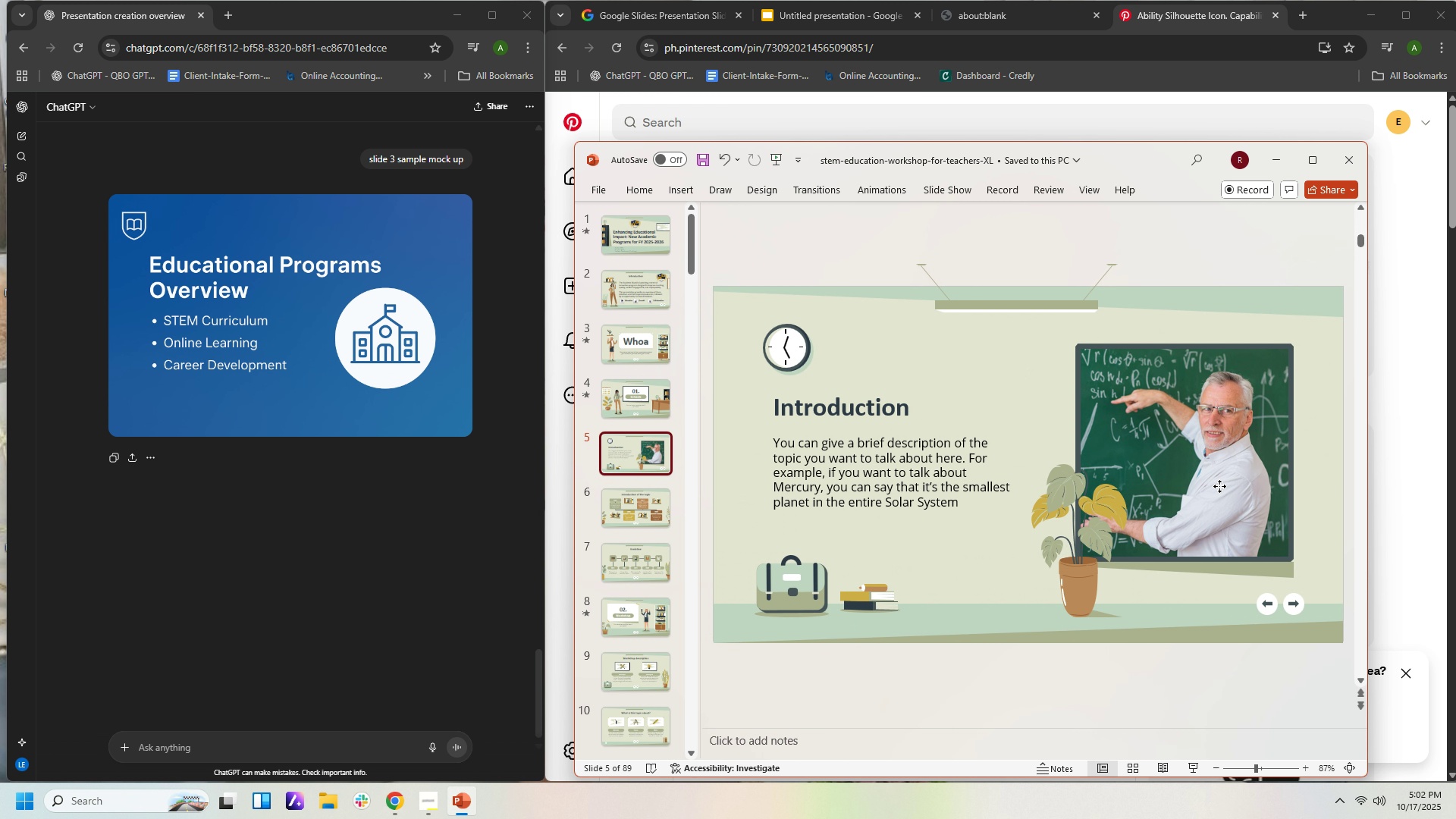 
left_click([1219, 486])
 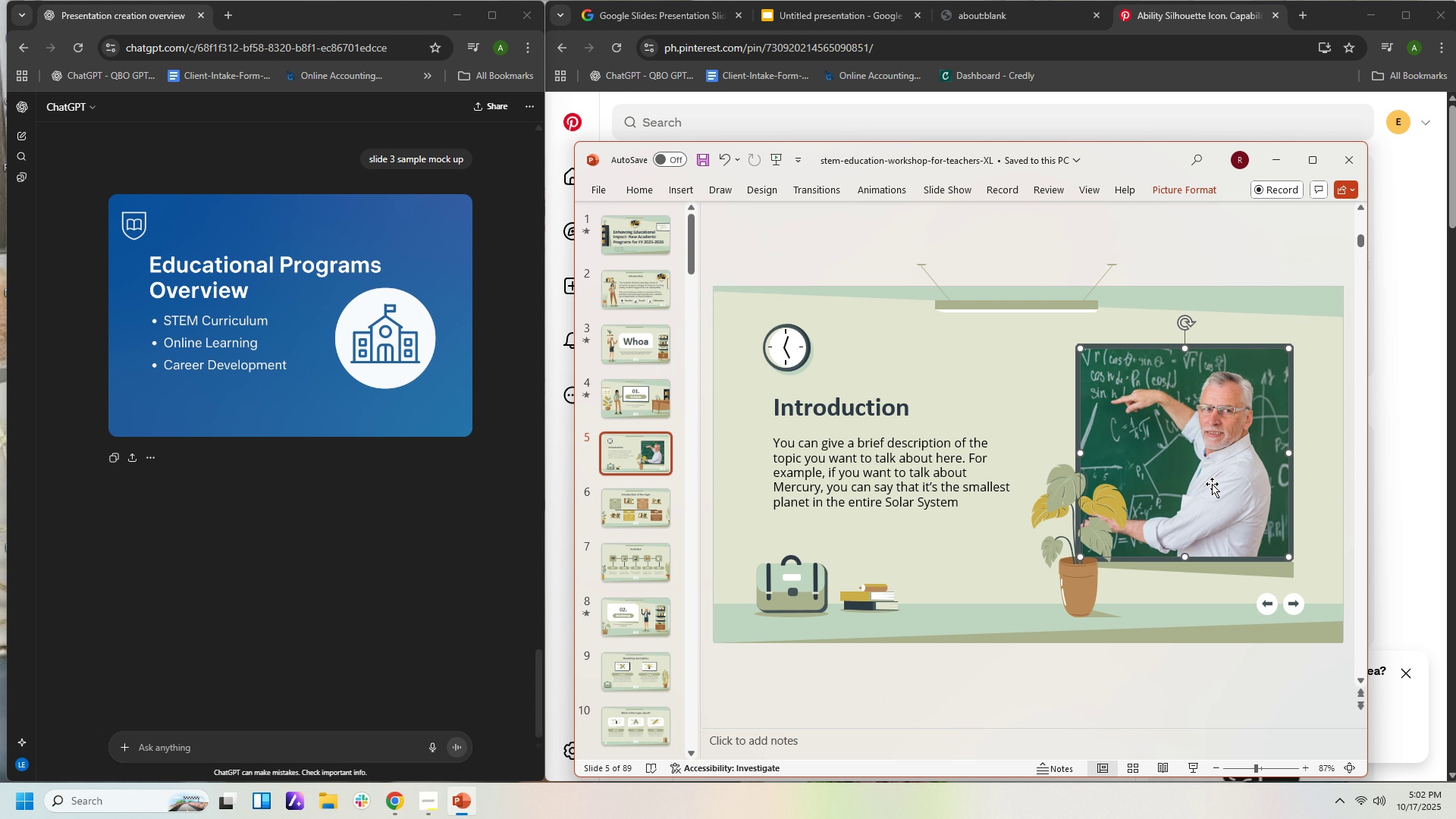 
wait(5.41)
 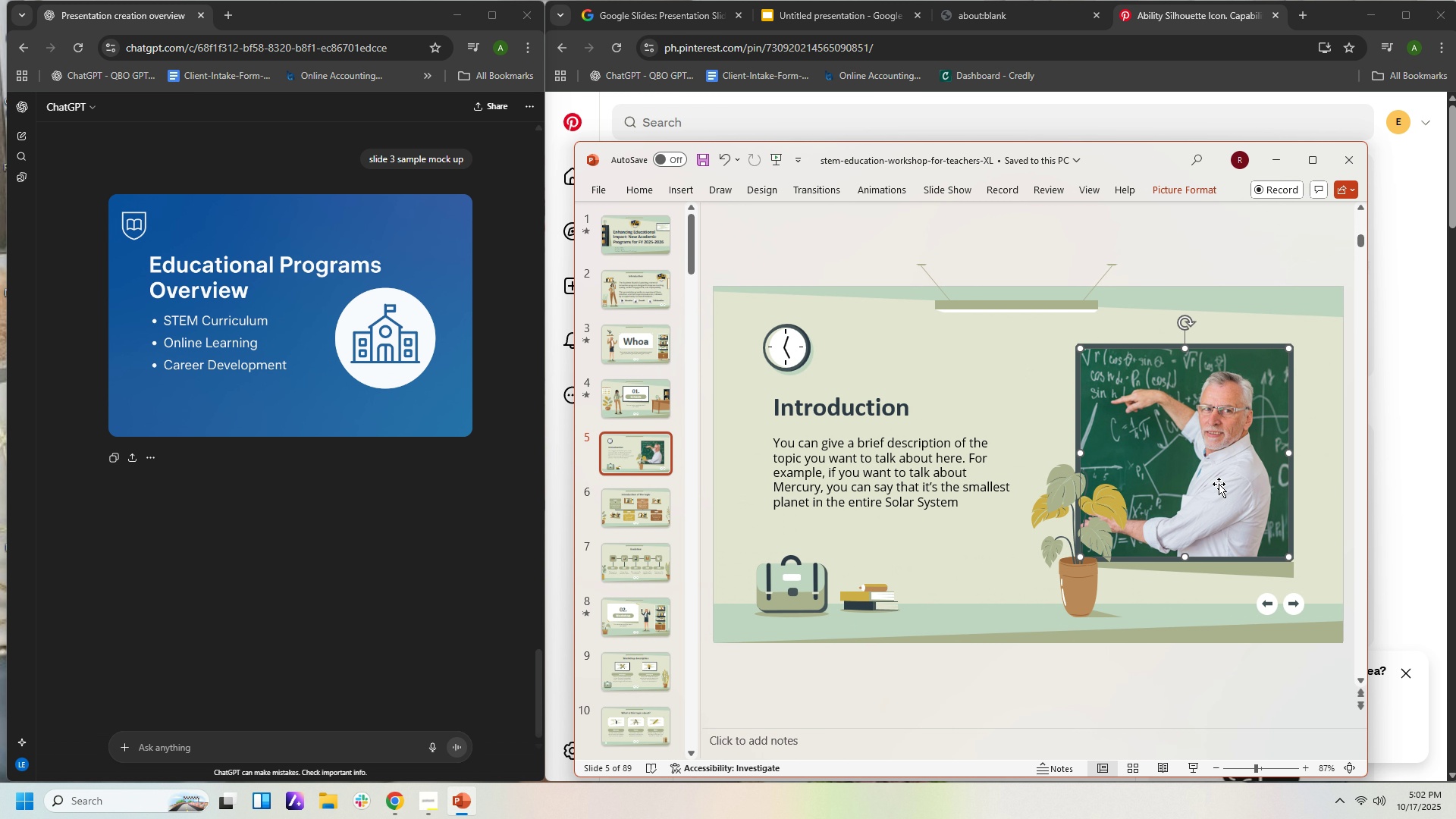 
left_click([630, 502])
 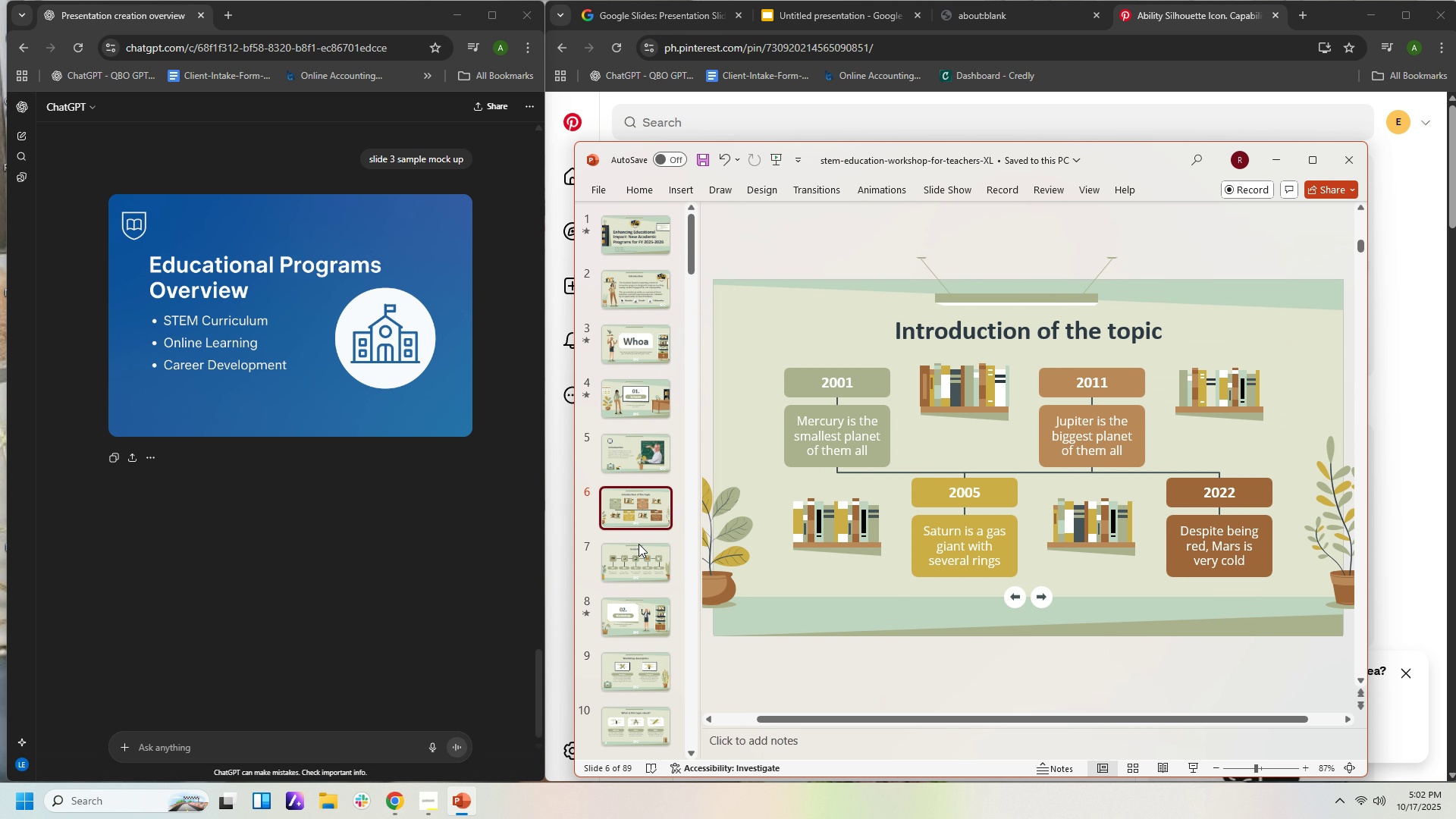 
left_click([643, 554])
 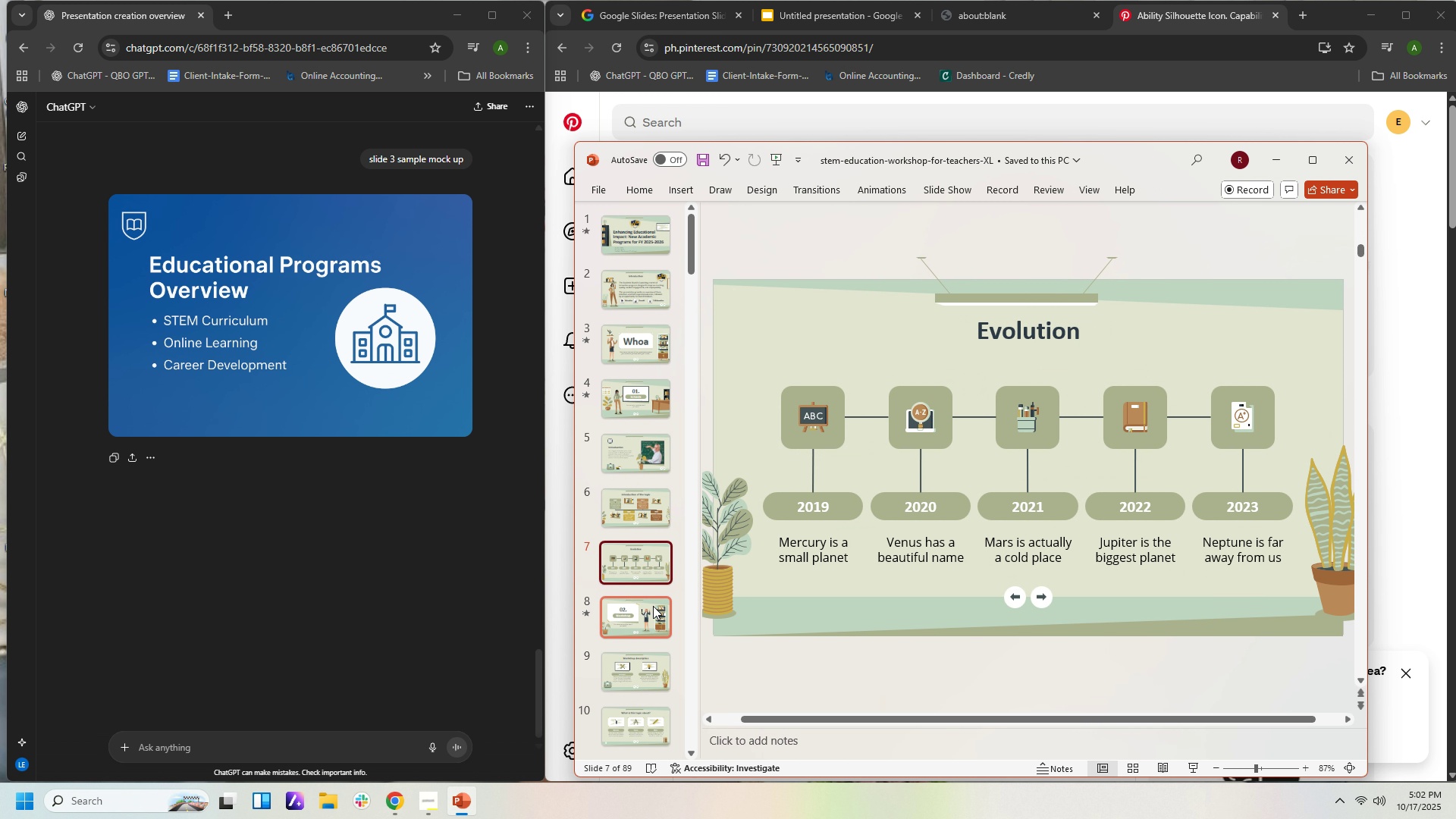 
left_click([653, 606])
 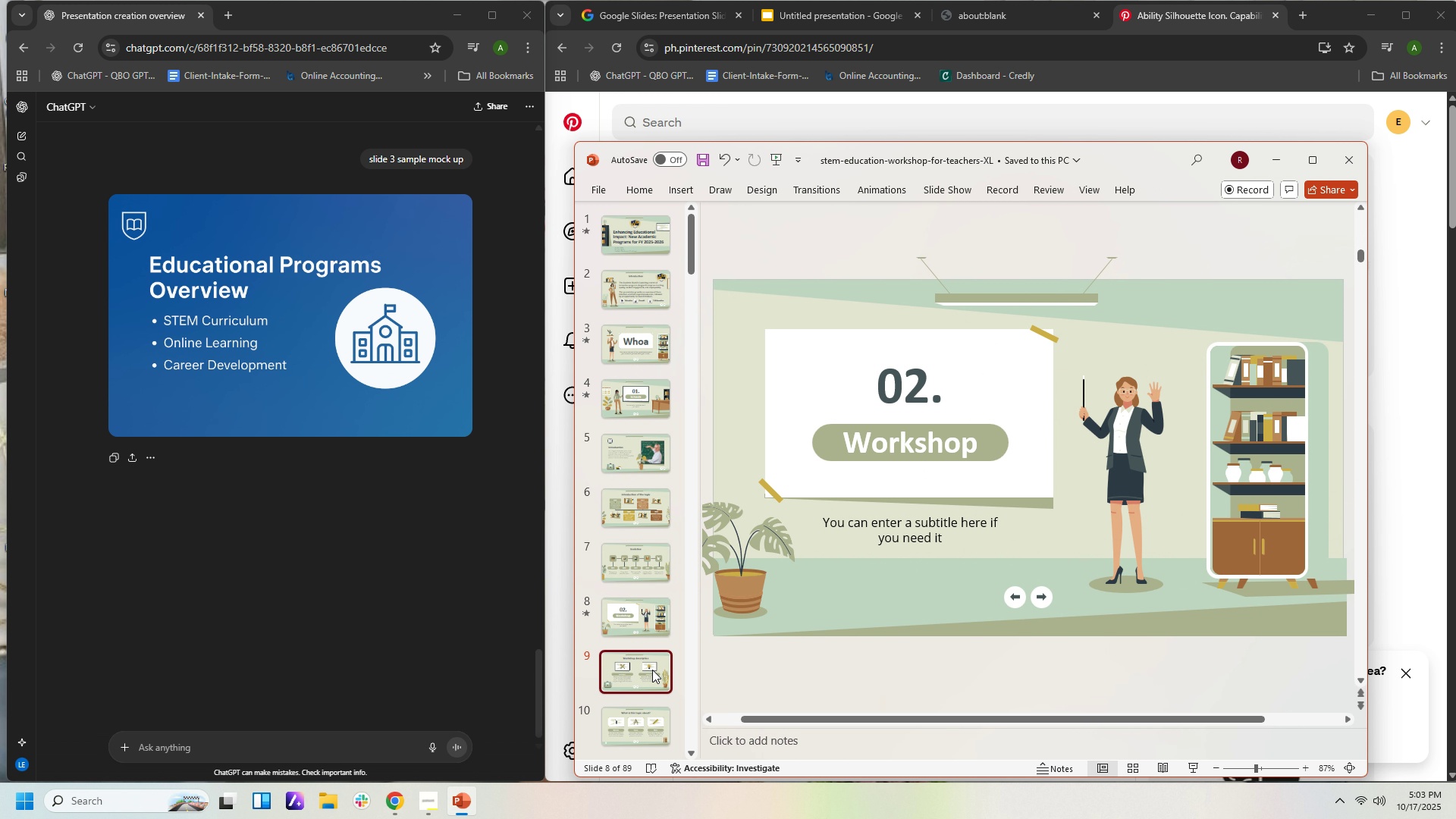 
left_click([652, 670])
 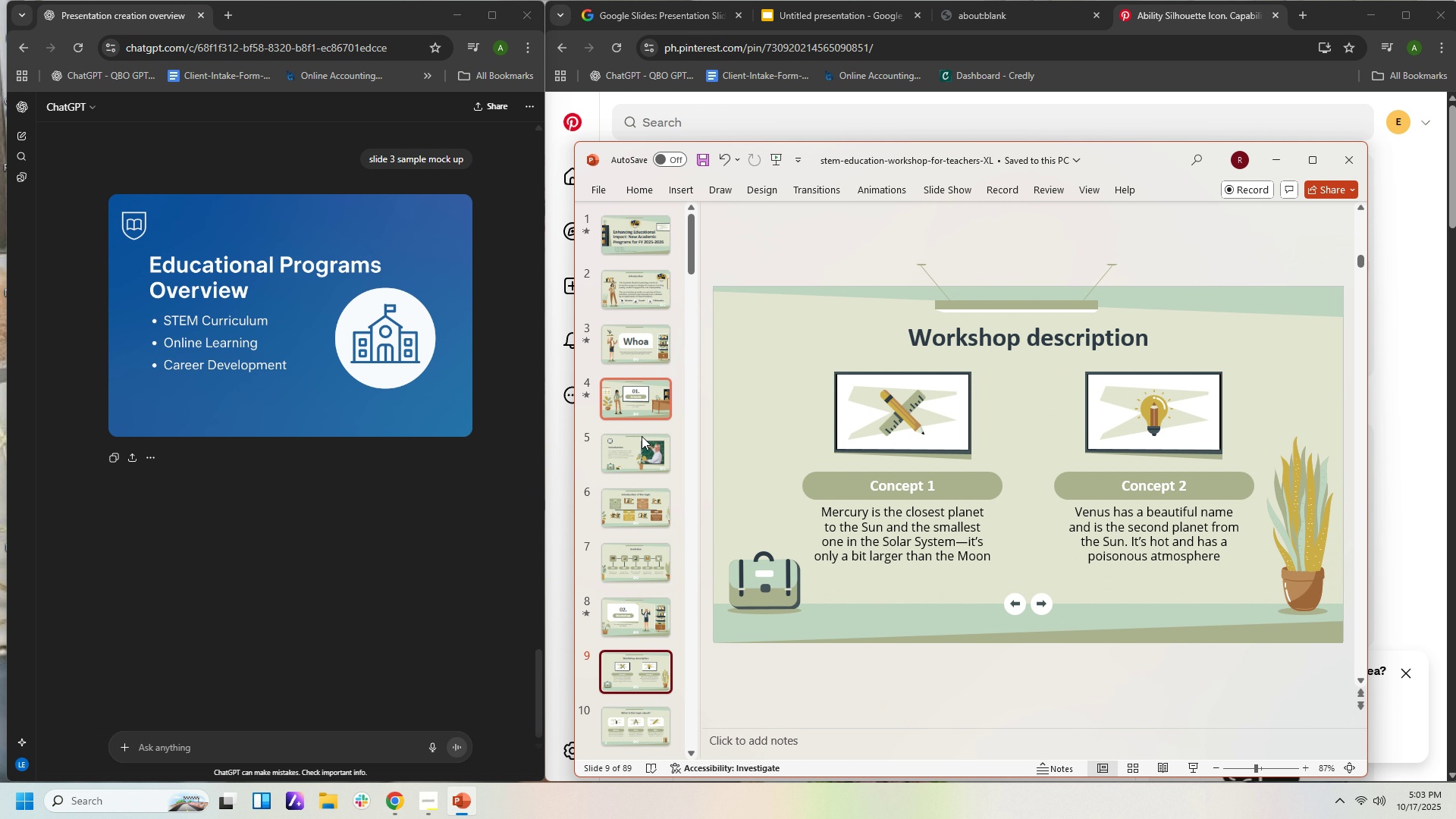 
left_click([638, 453])
 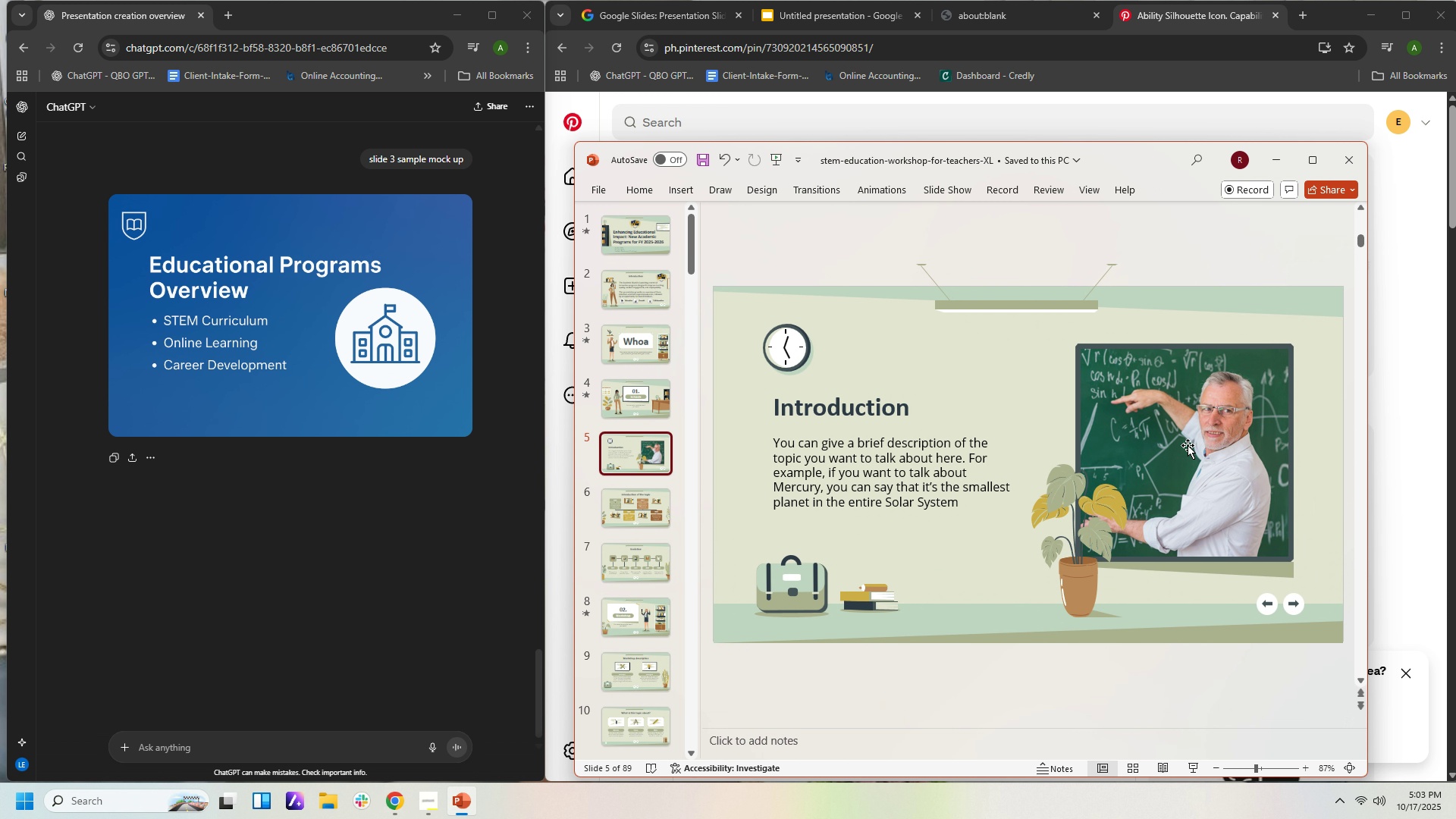 
left_click([1188, 445])
 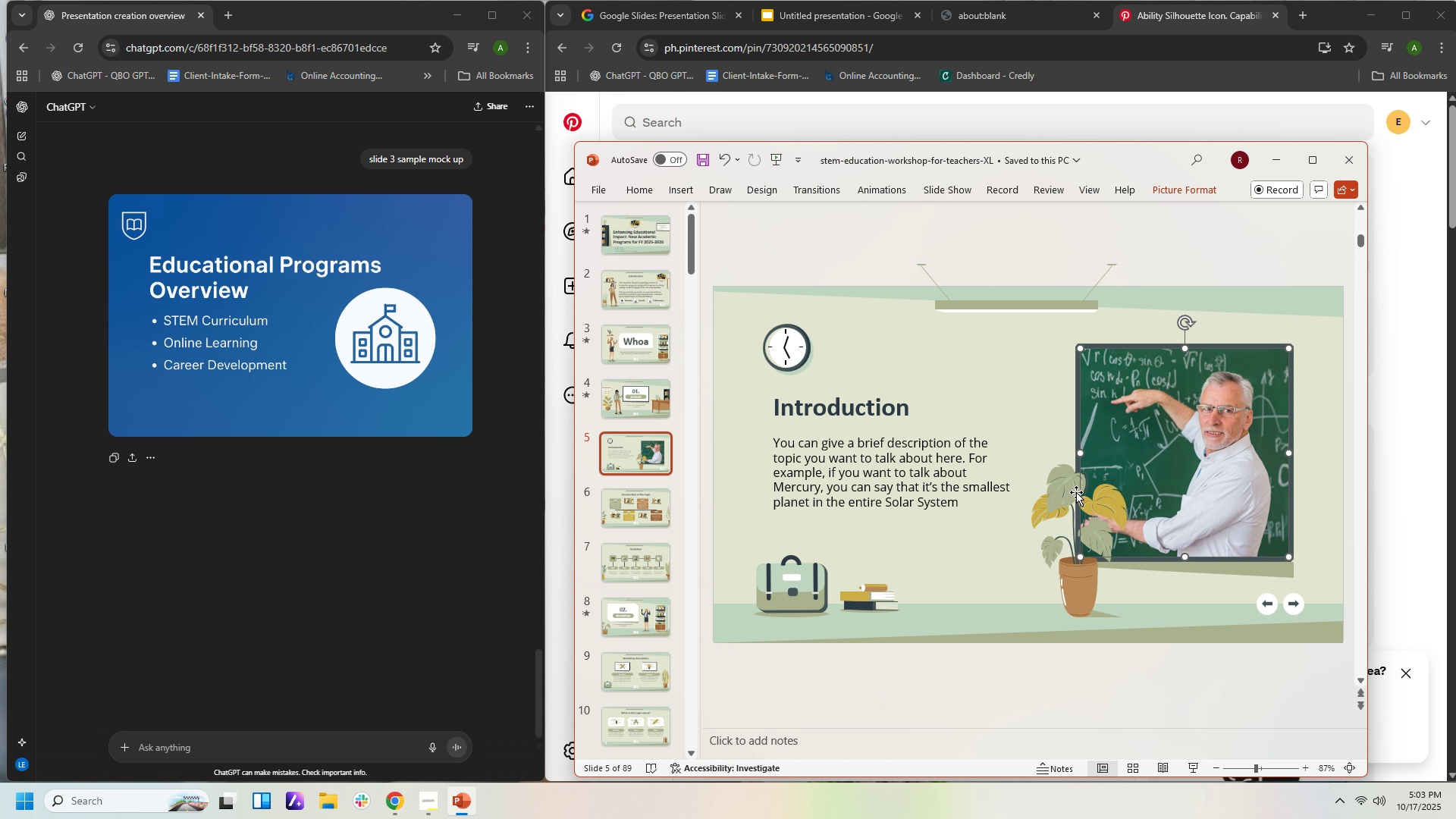 
wait(9.31)
 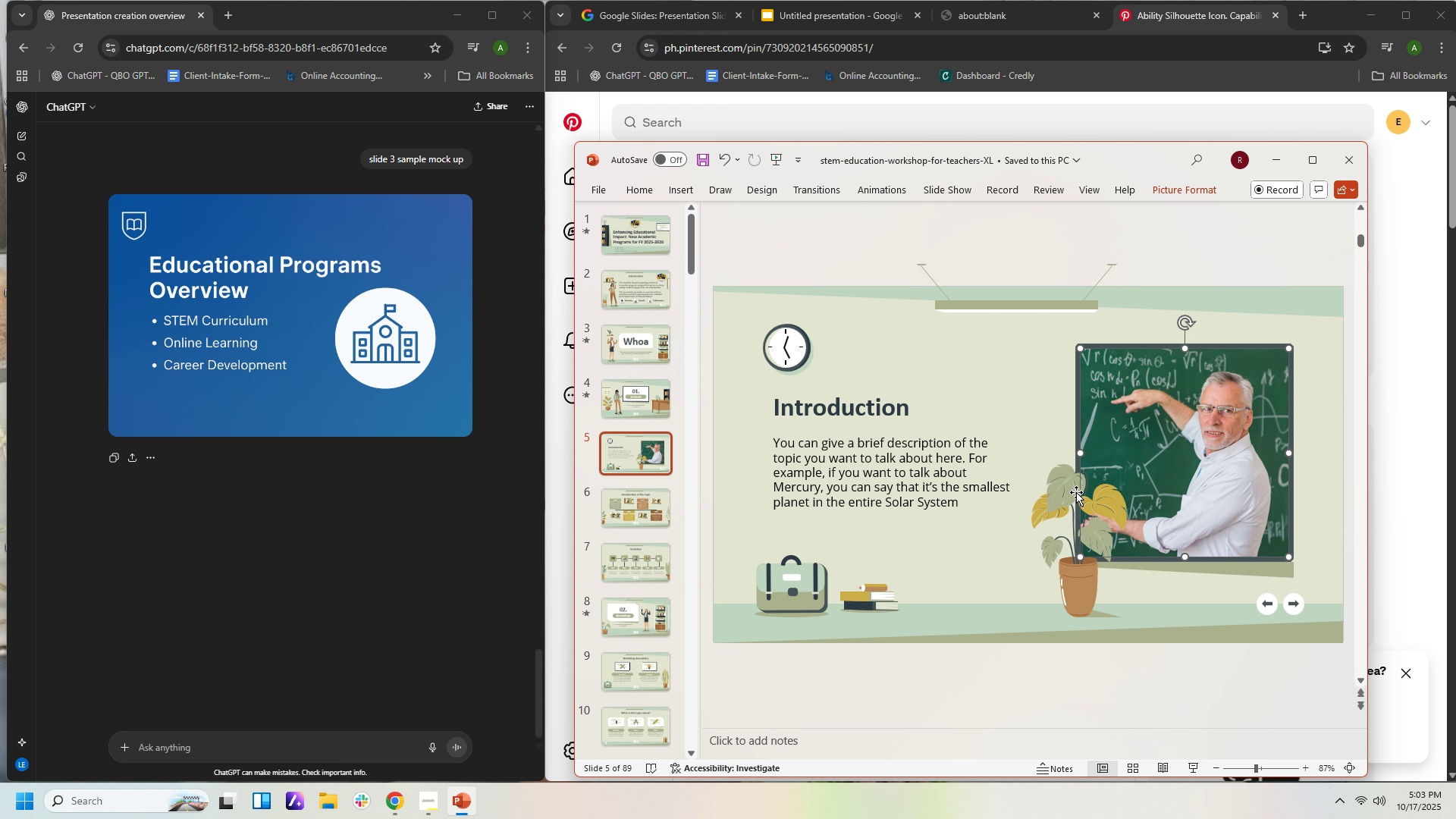 
left_click([631, 288])
 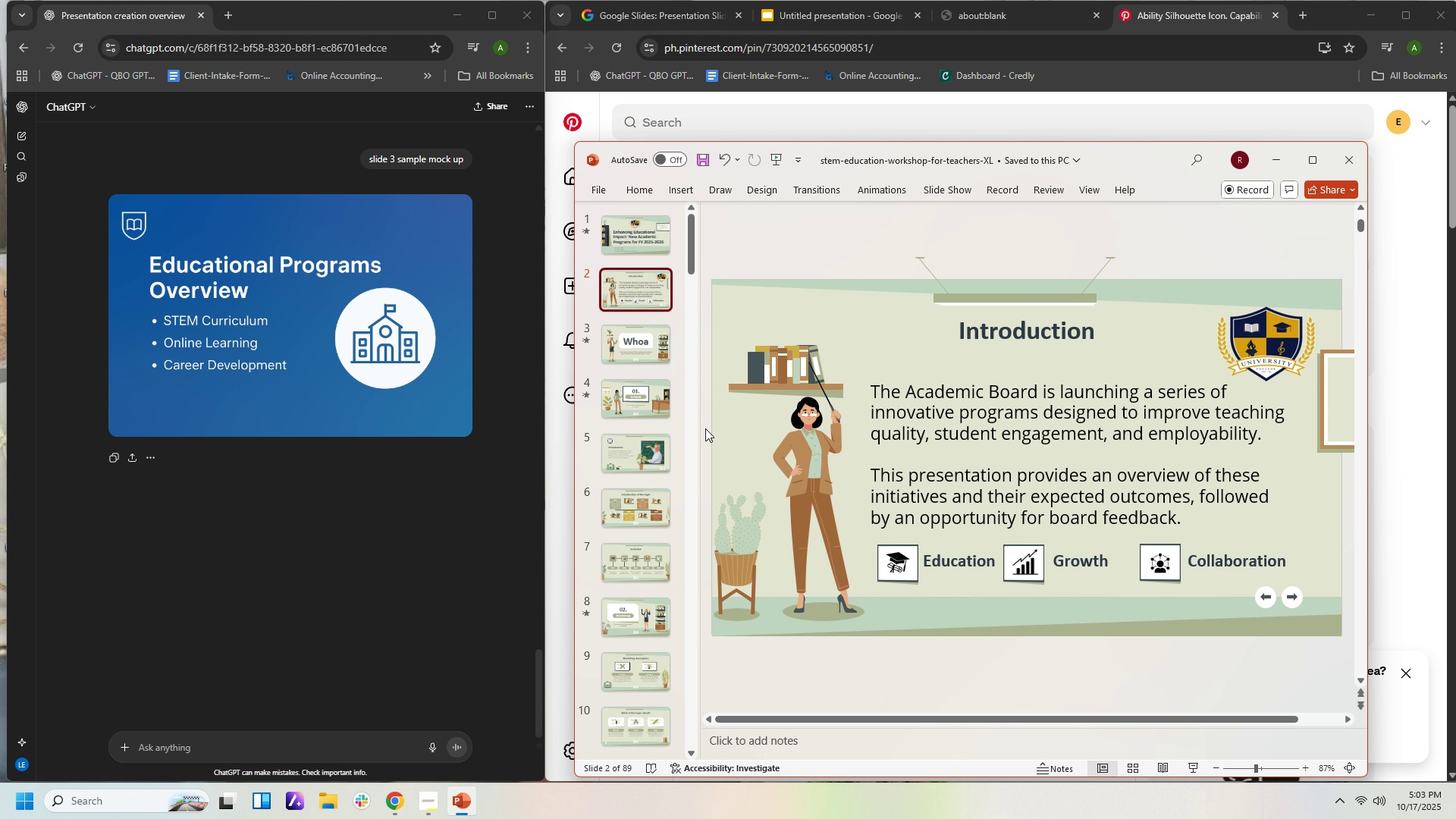 
wait(5.62)
 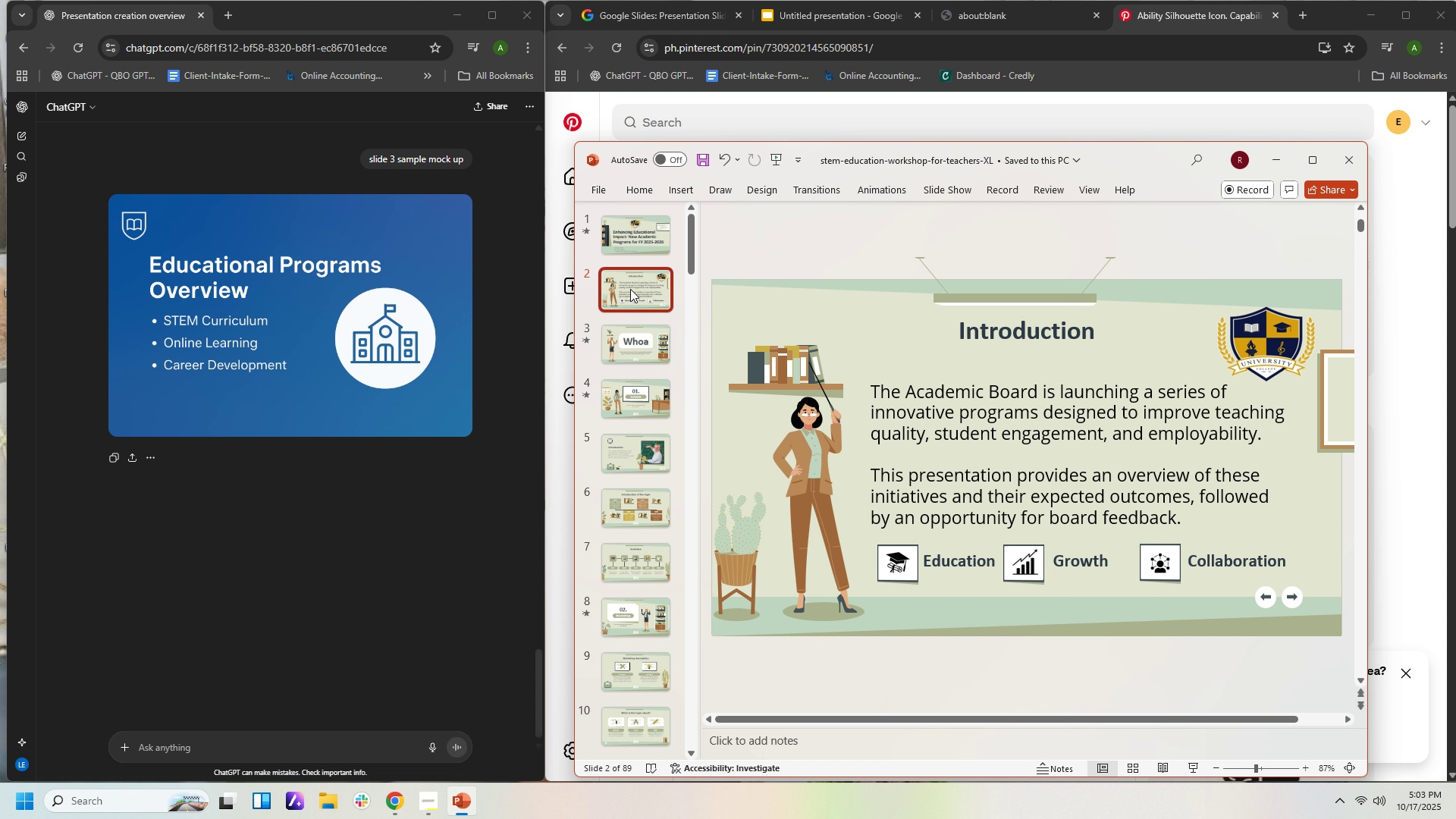 
left_click([649, 450])
 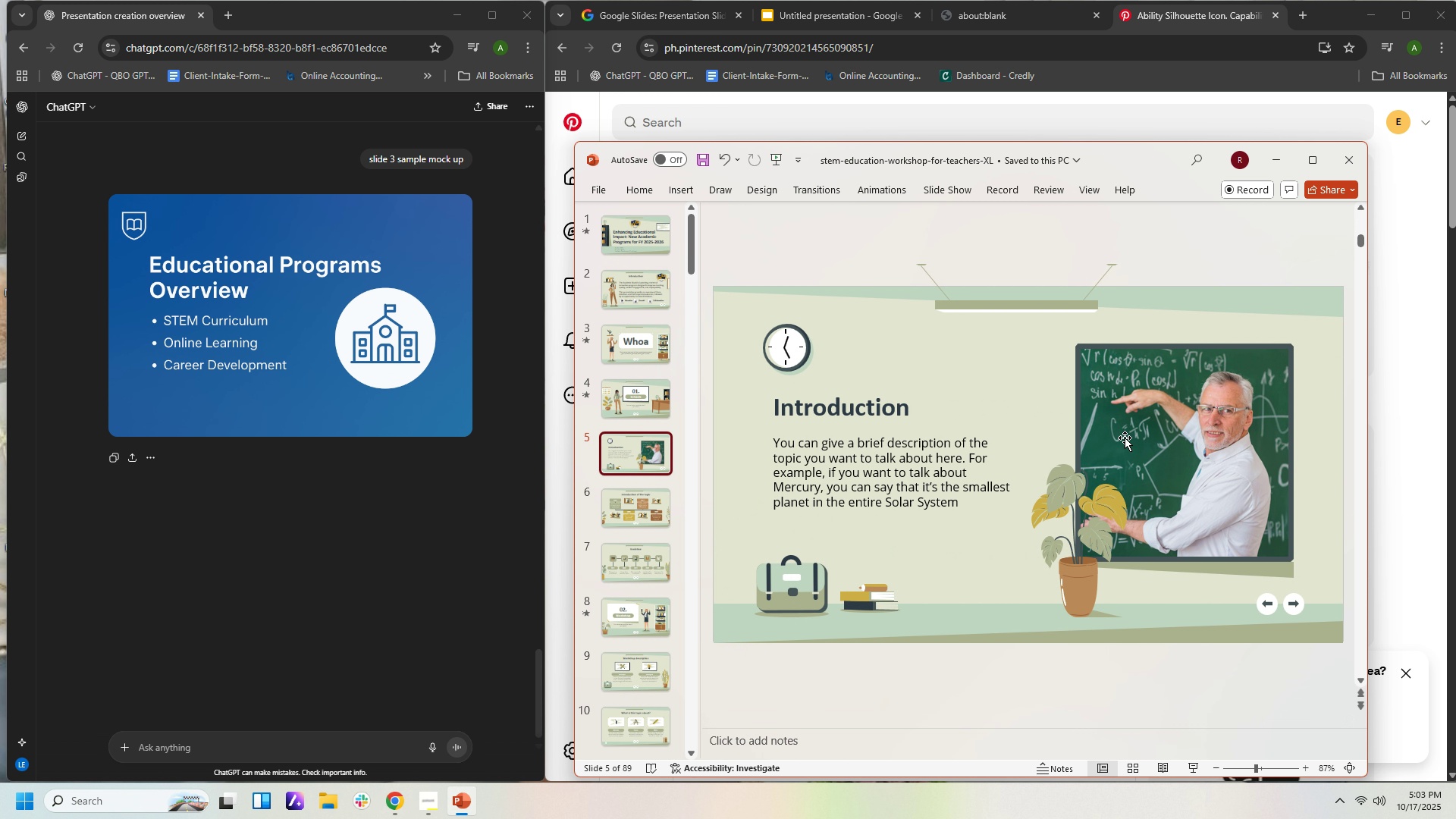 
wait(5.64)
 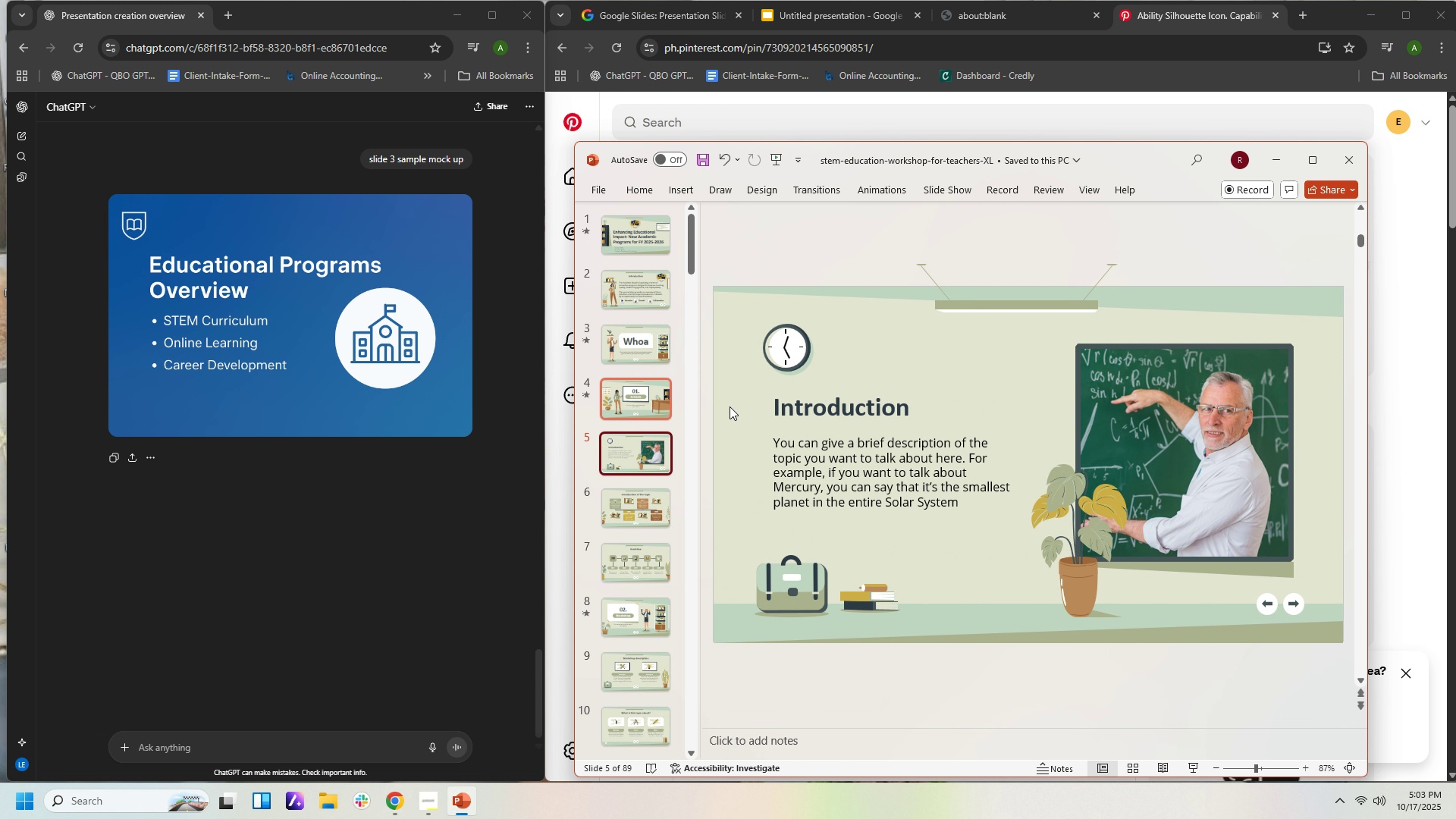 
left_click([1145, 457])
 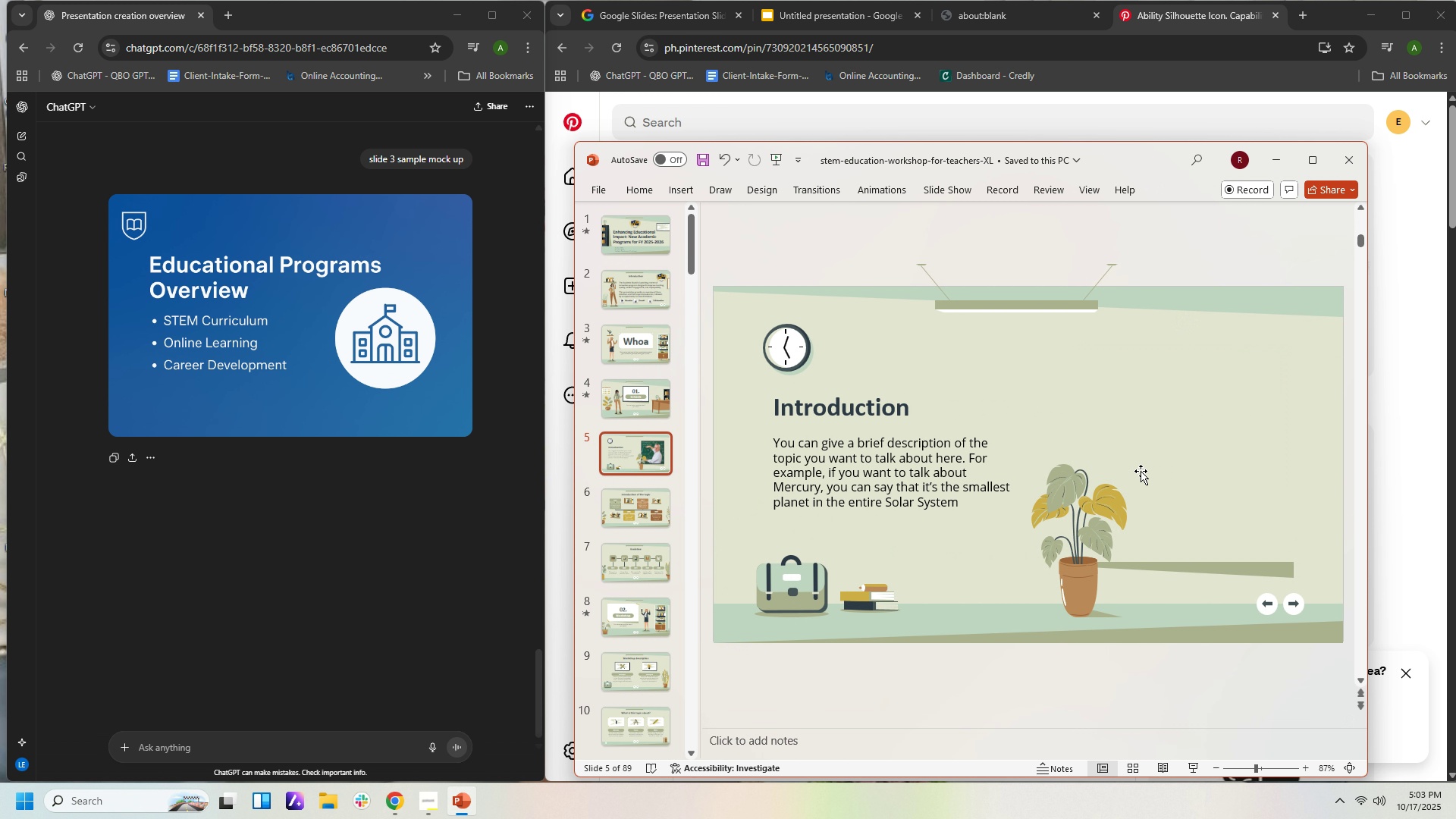 
key(Delete)
 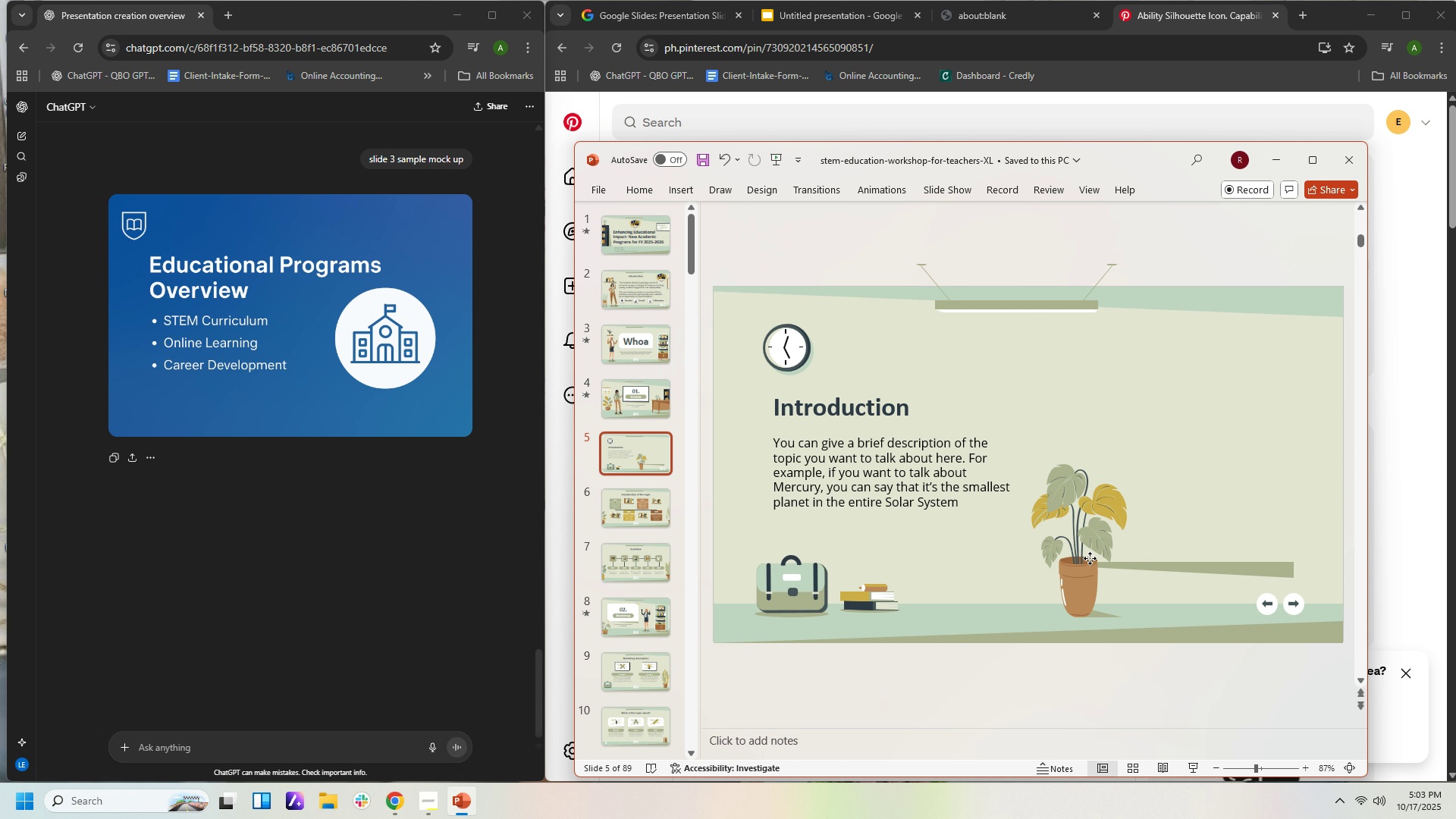 
left_click([1090, 558])
 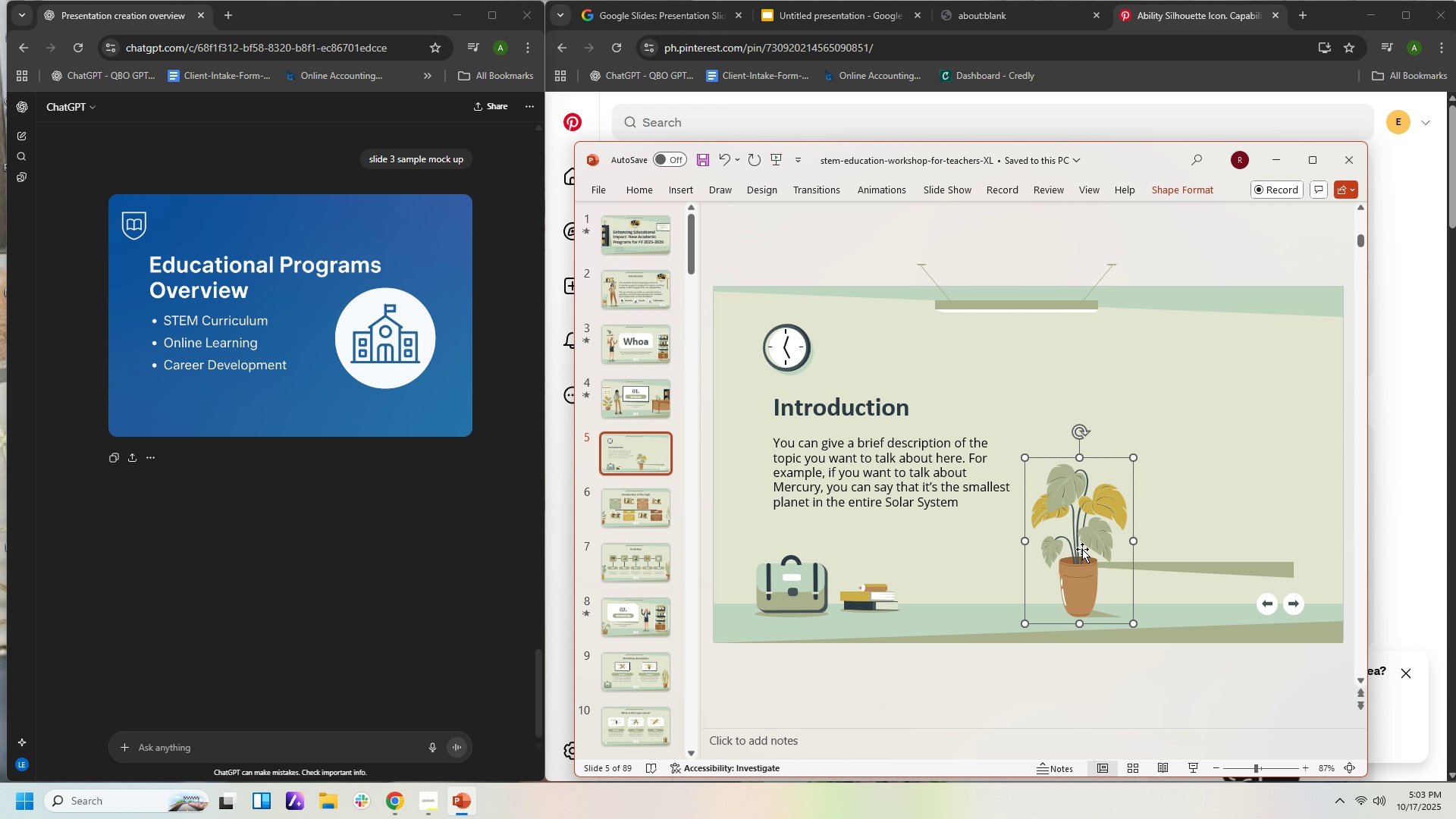 
left_click_drag(start_coordinate=[1082, 549], to_coordinate=[1289, 549])
 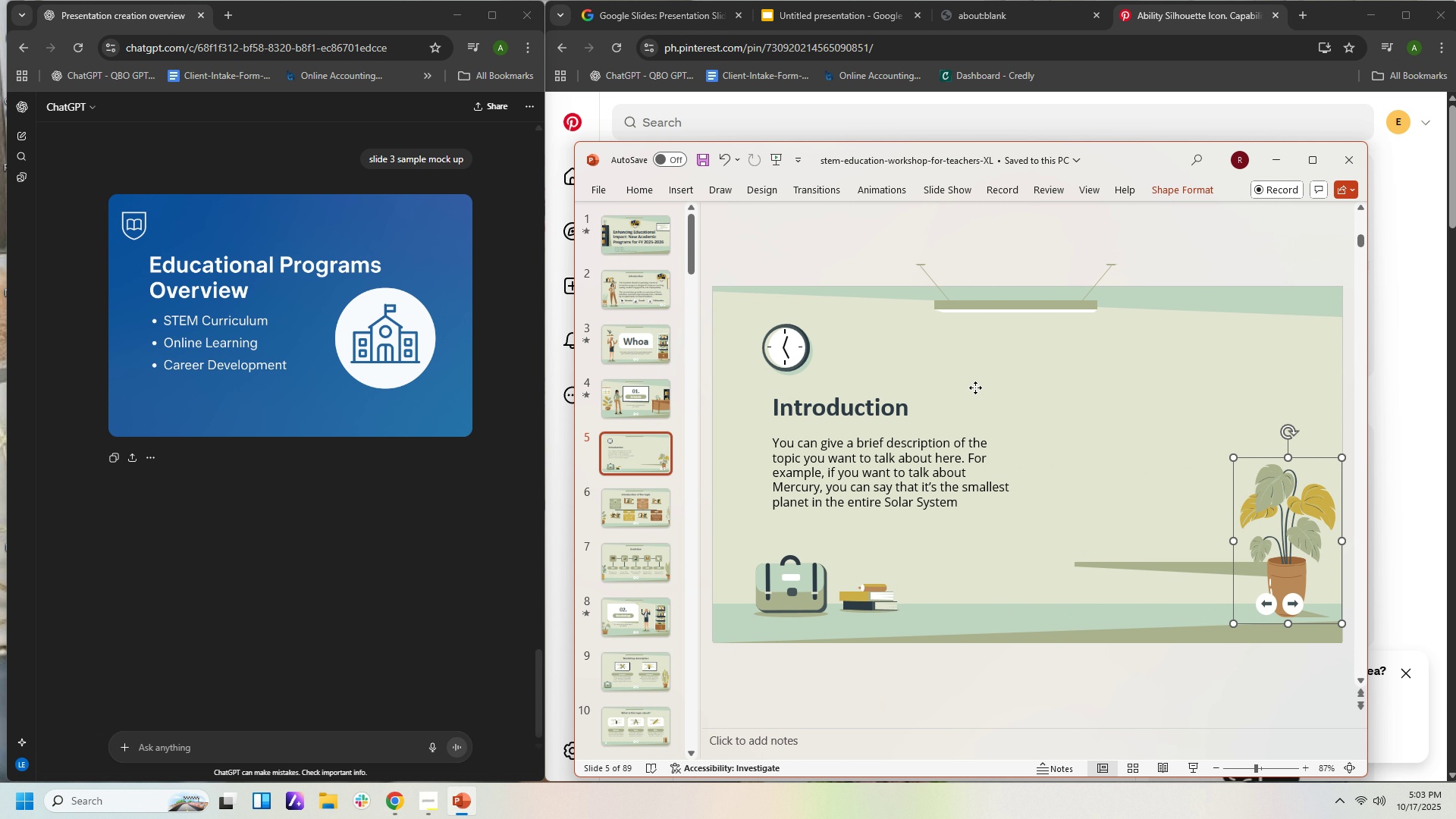 
left_click([975, 388])
 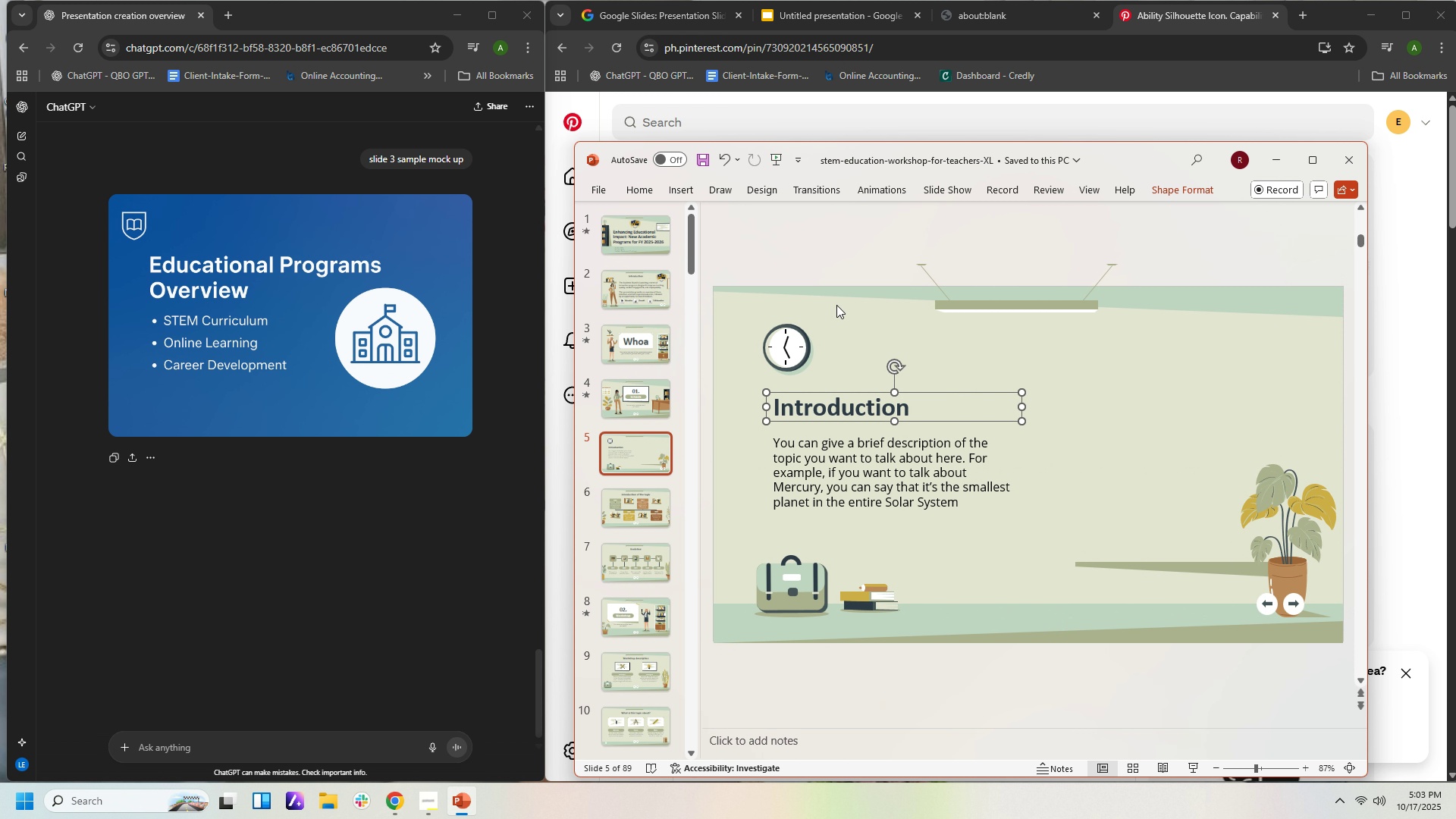 
scroll: coordinate [836, 306], scroll_direction: up, amount: 3.0
 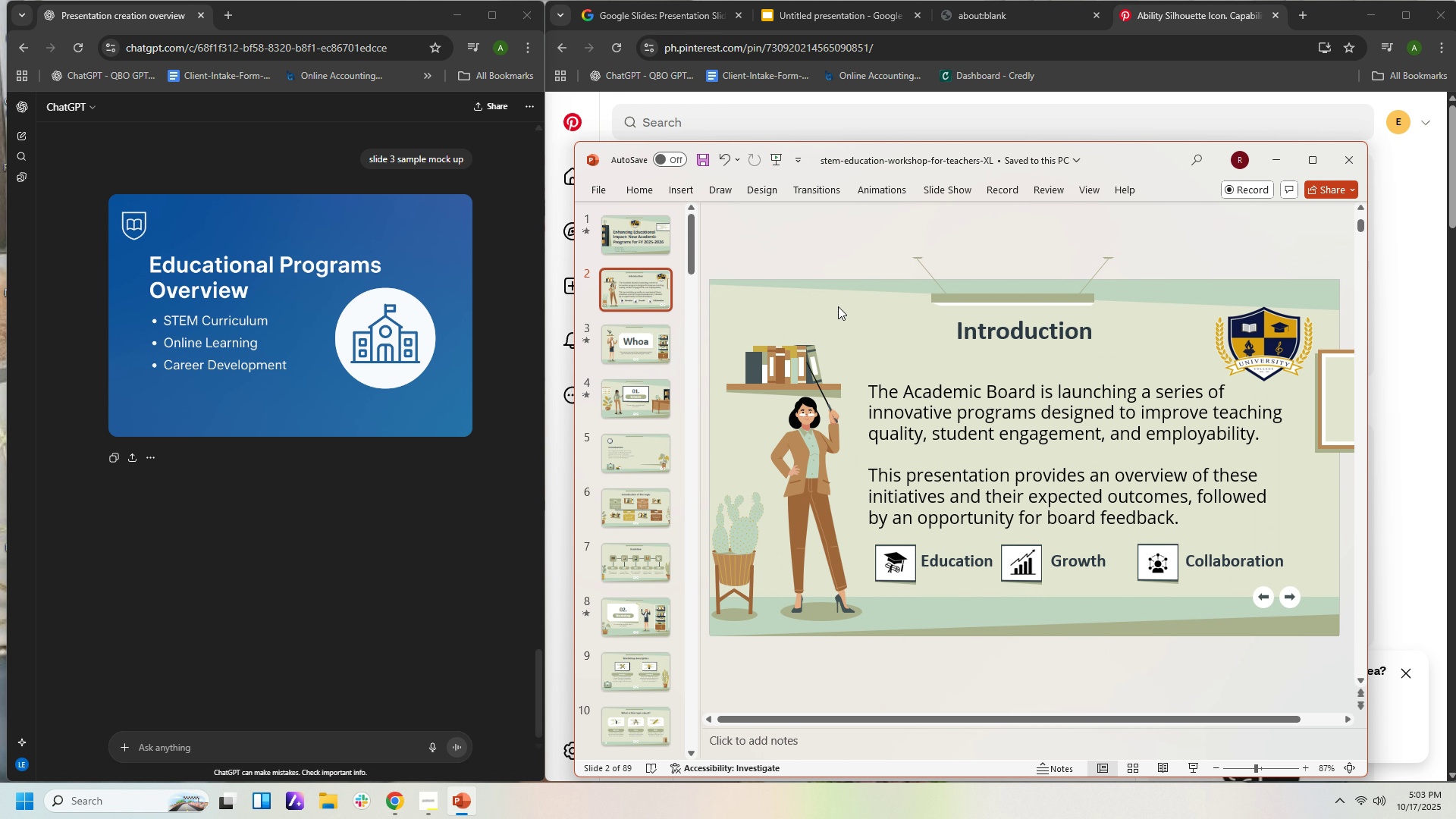 
scroll: coordinate [836, 306], scroll_direction: down, amount: 1.0
 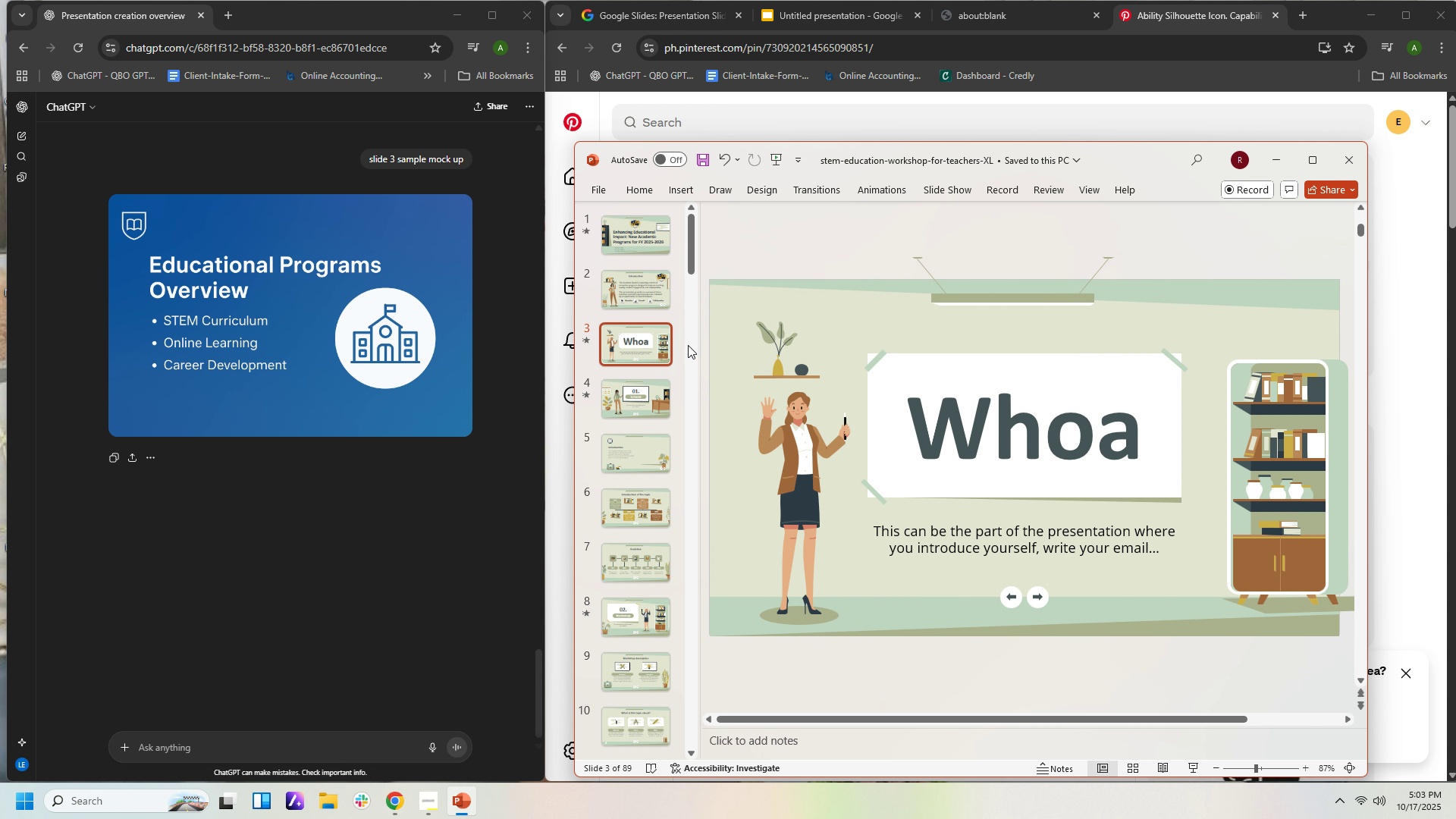 
right_click([666, 346])
 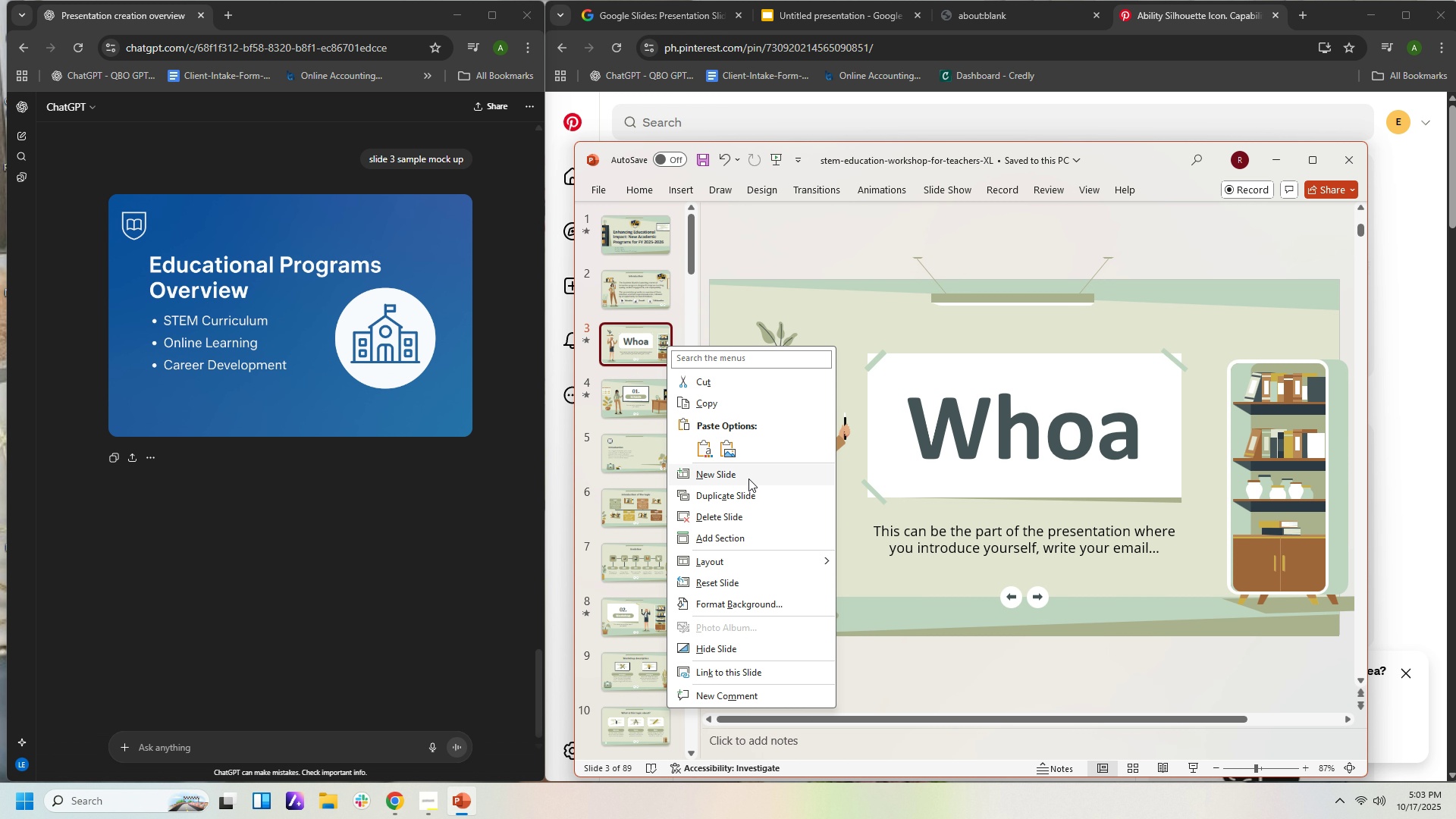 
left_click([749, 515])
 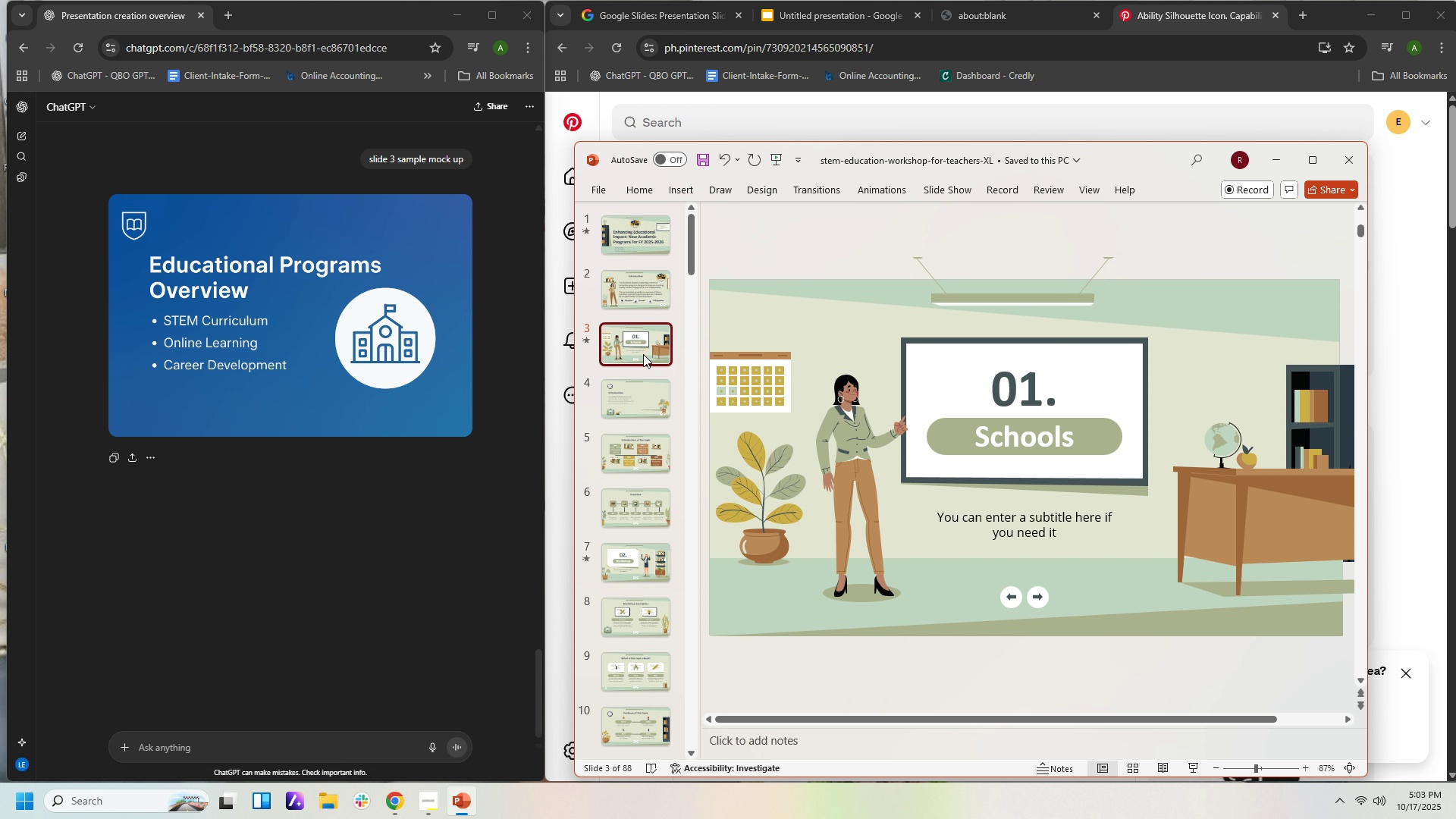 
right_click([643, 354])
 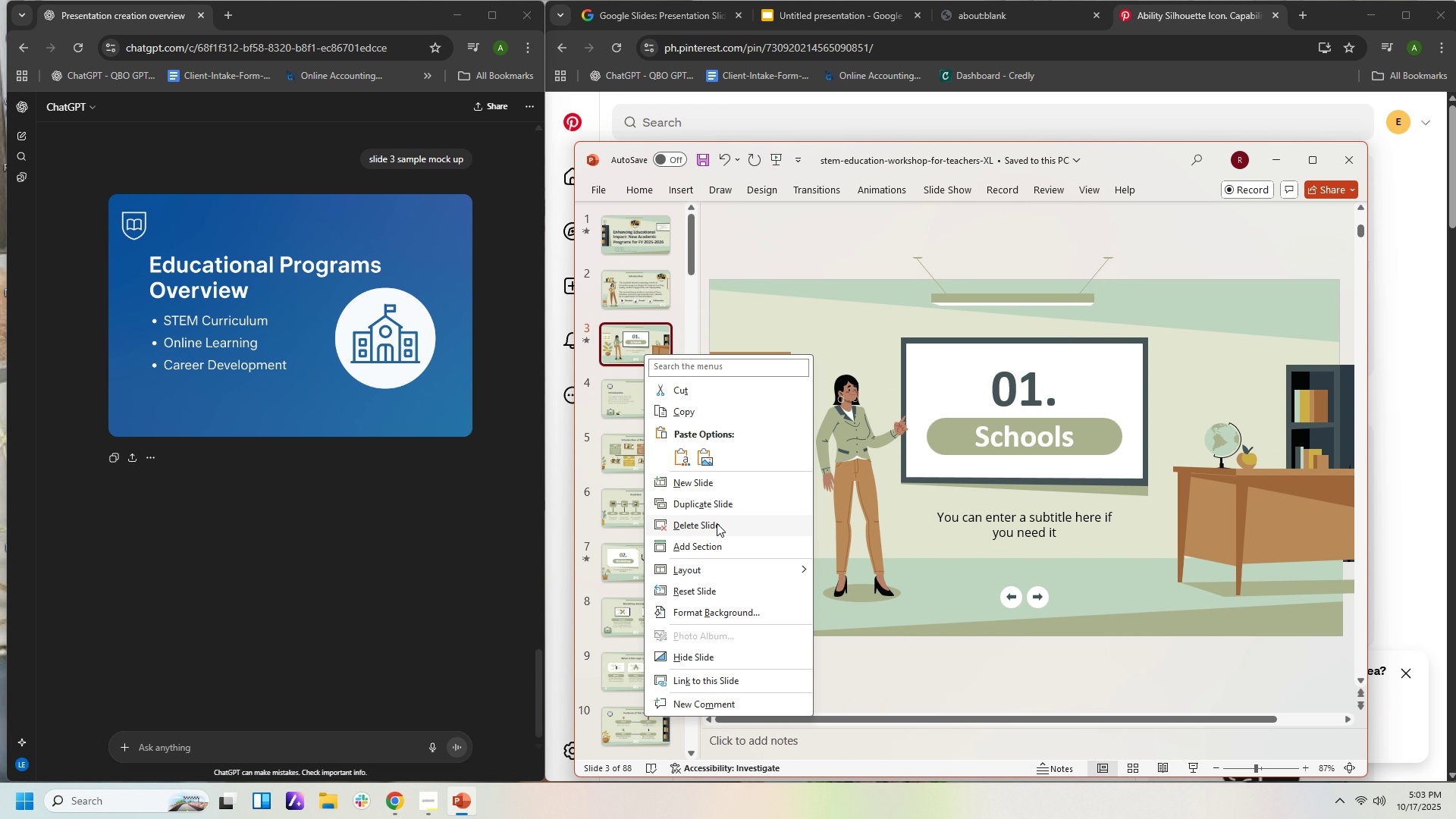 
left_click([717, 525])
 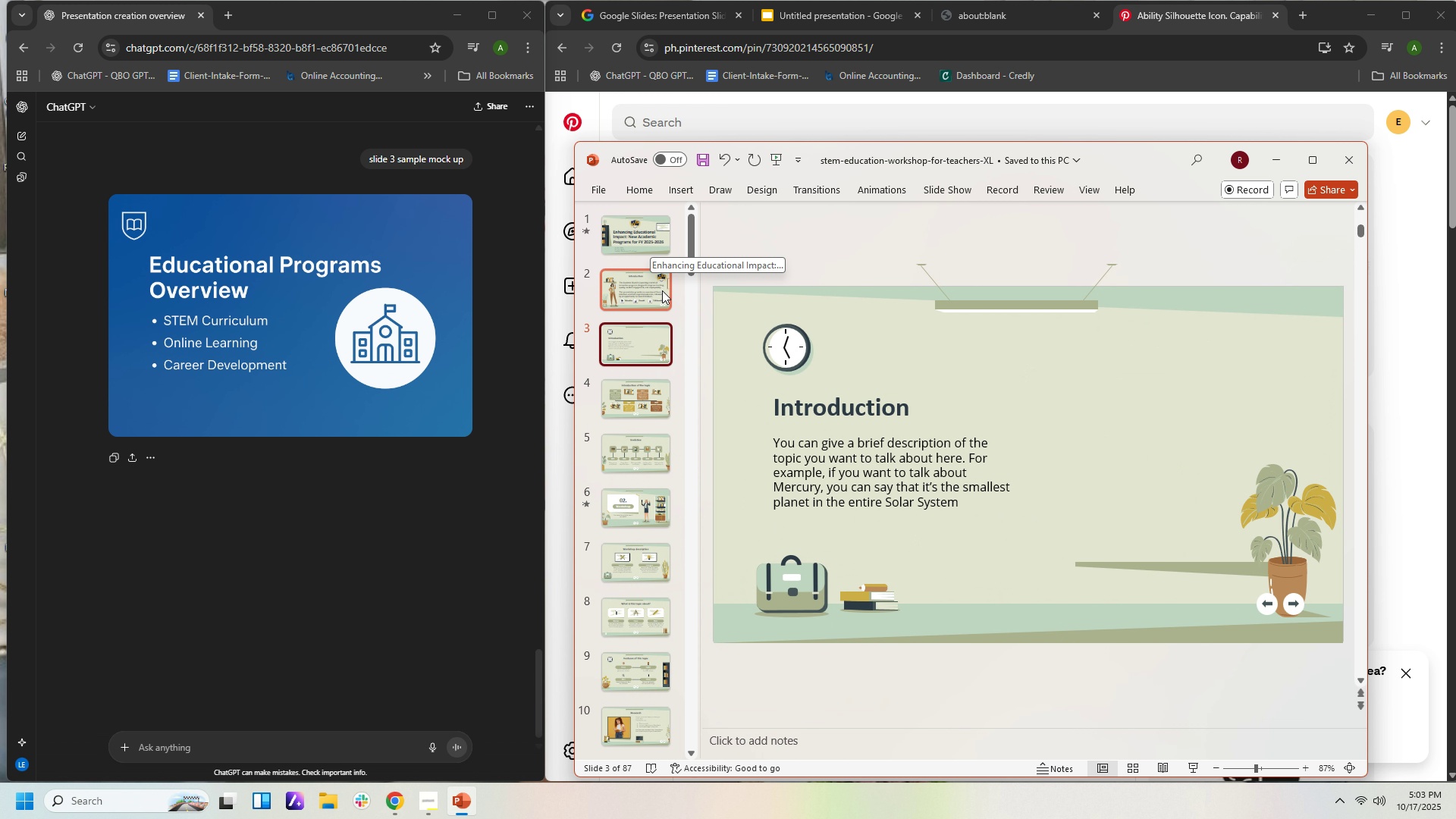 
left_click([662, 294])
 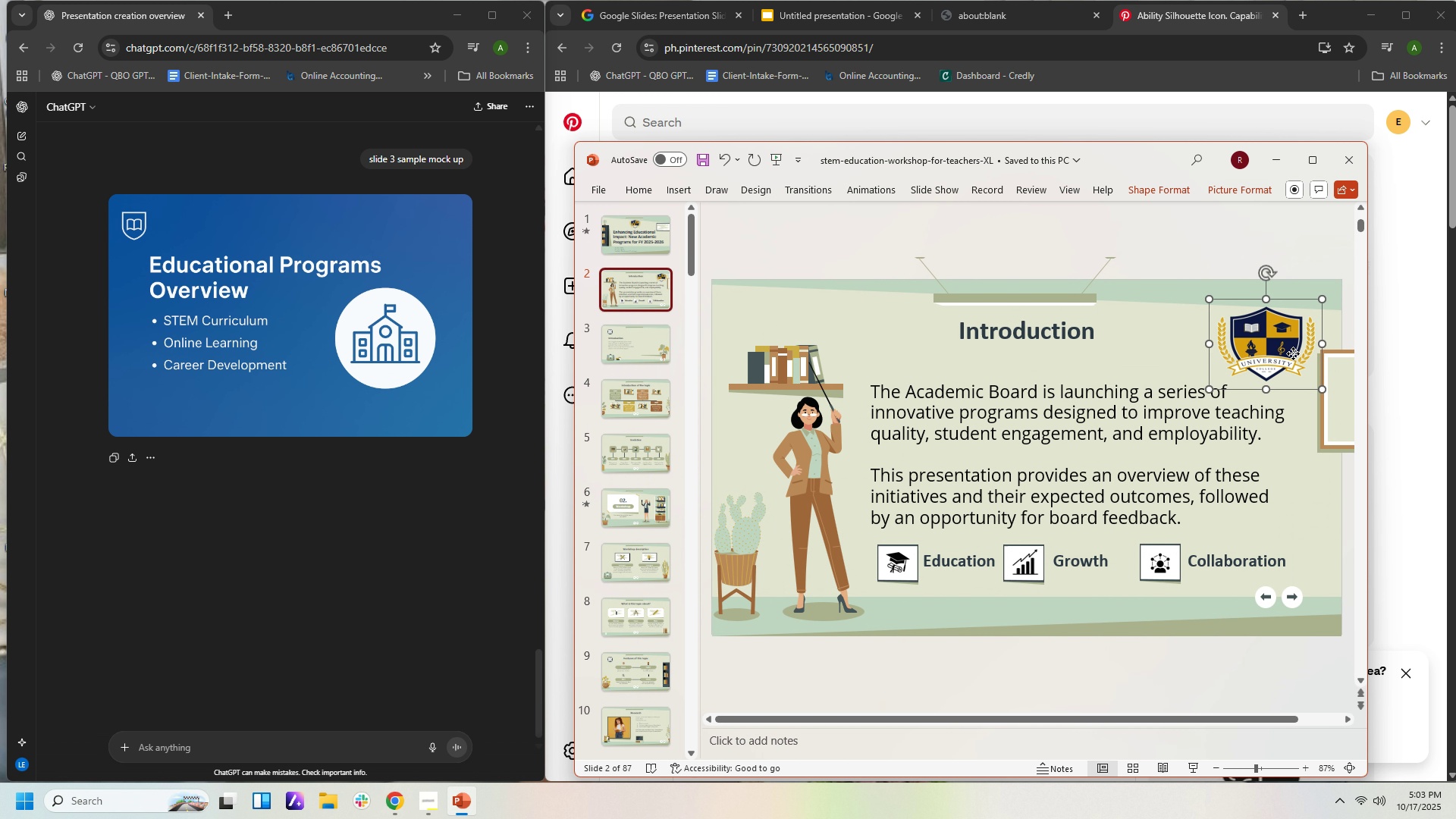 
left_click([1293, 353])
 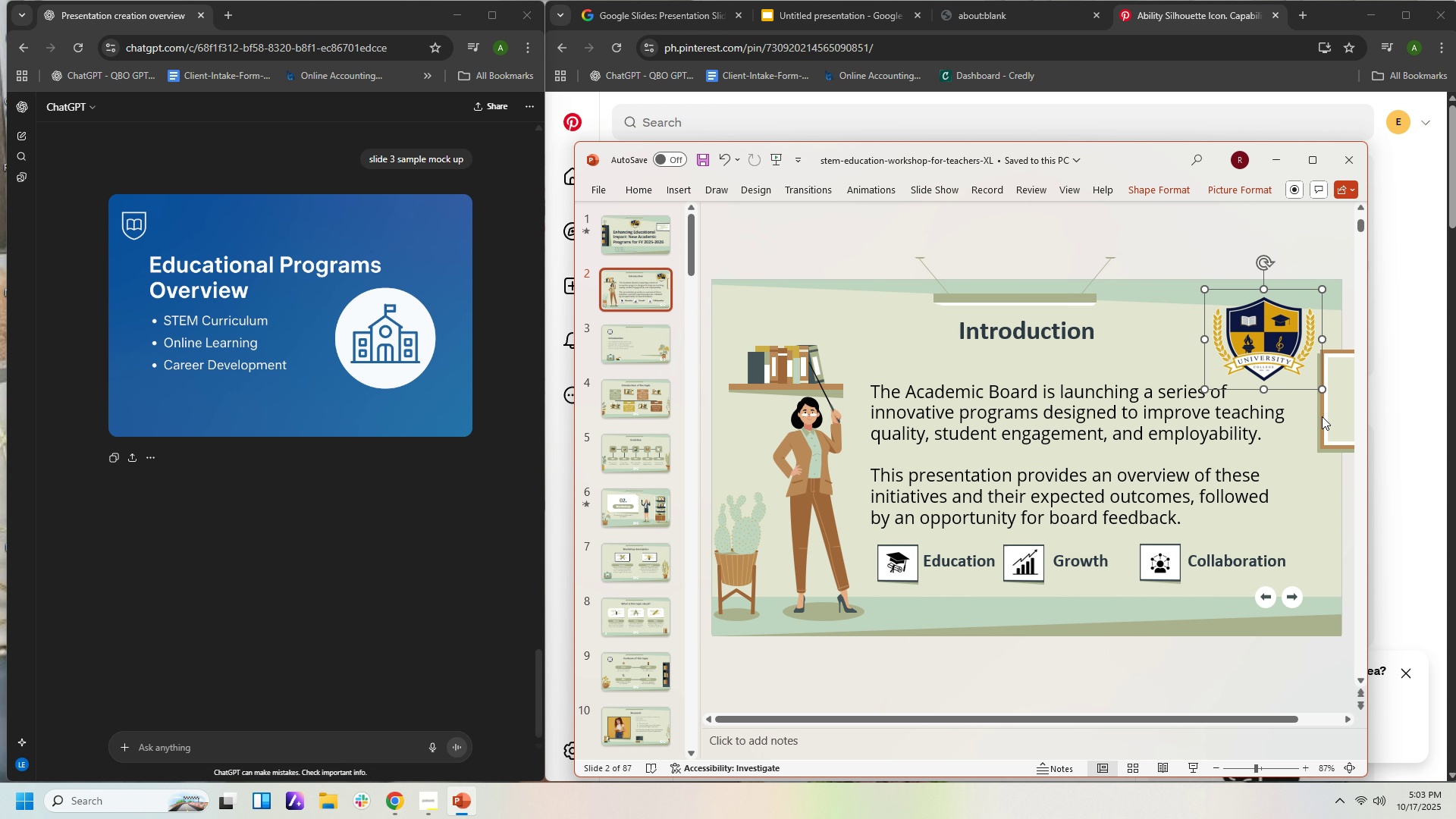 
left_click([1294, 343])
 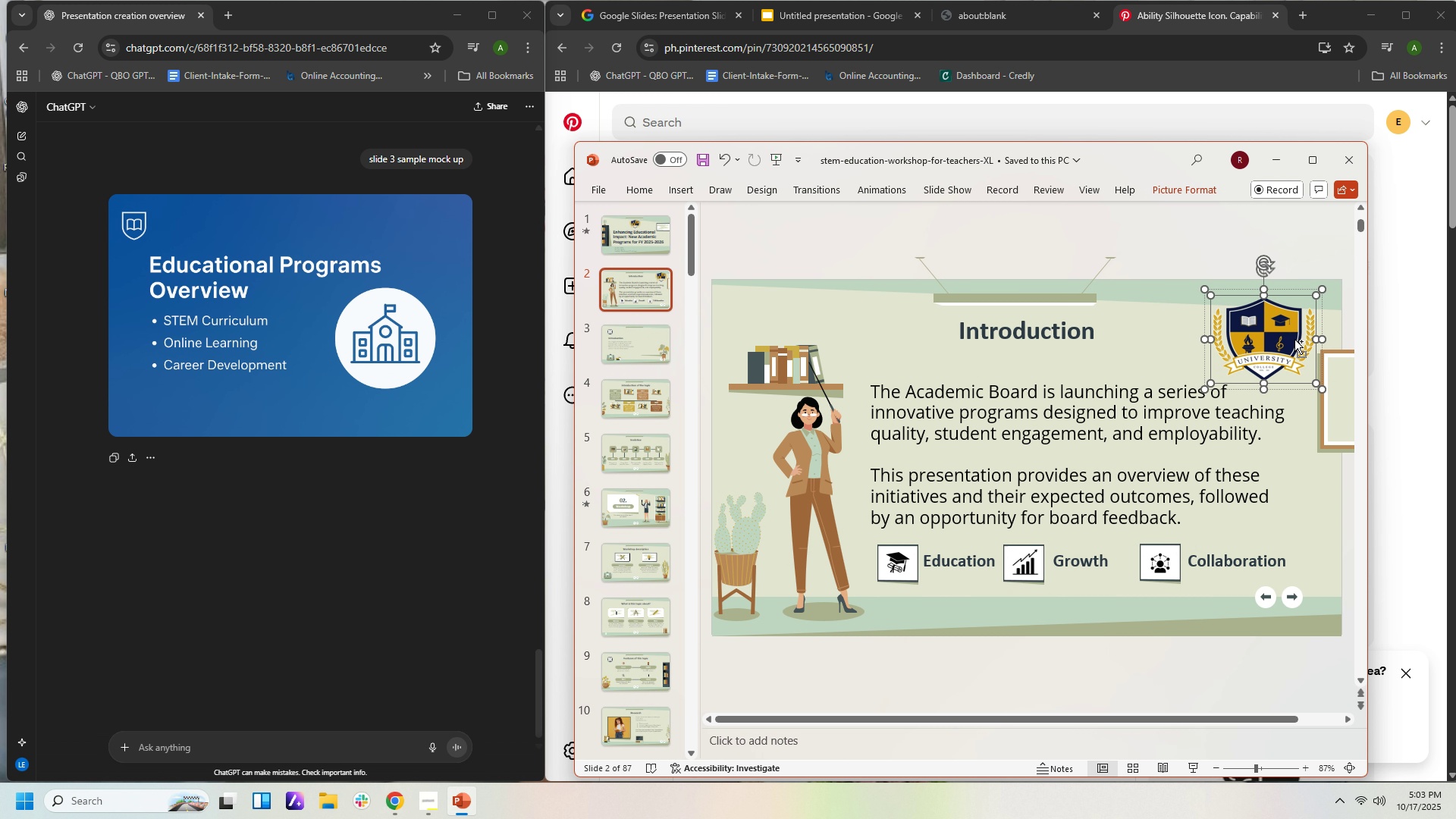 
key(Control+C)
 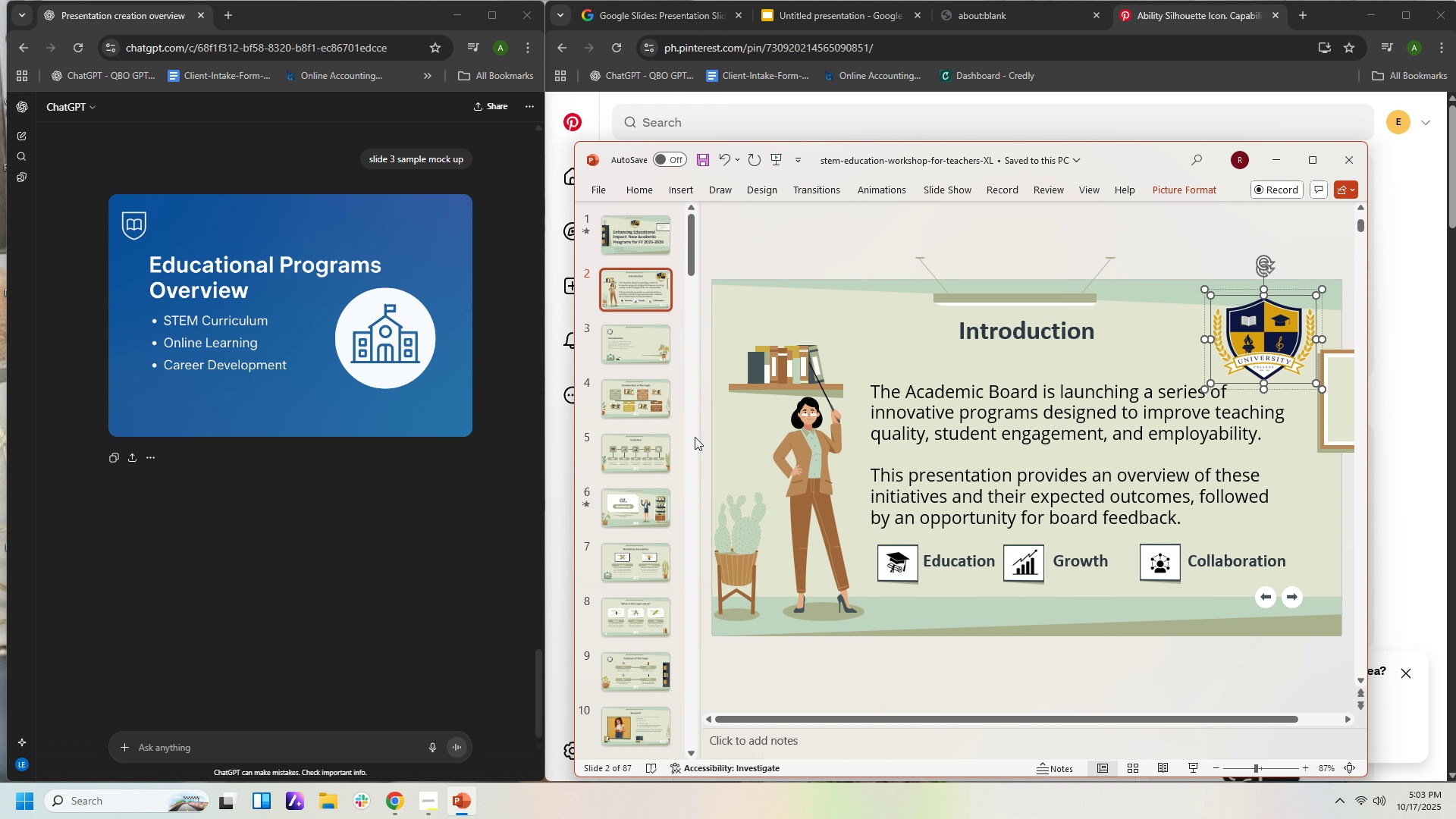 
left_click([632, 346])
 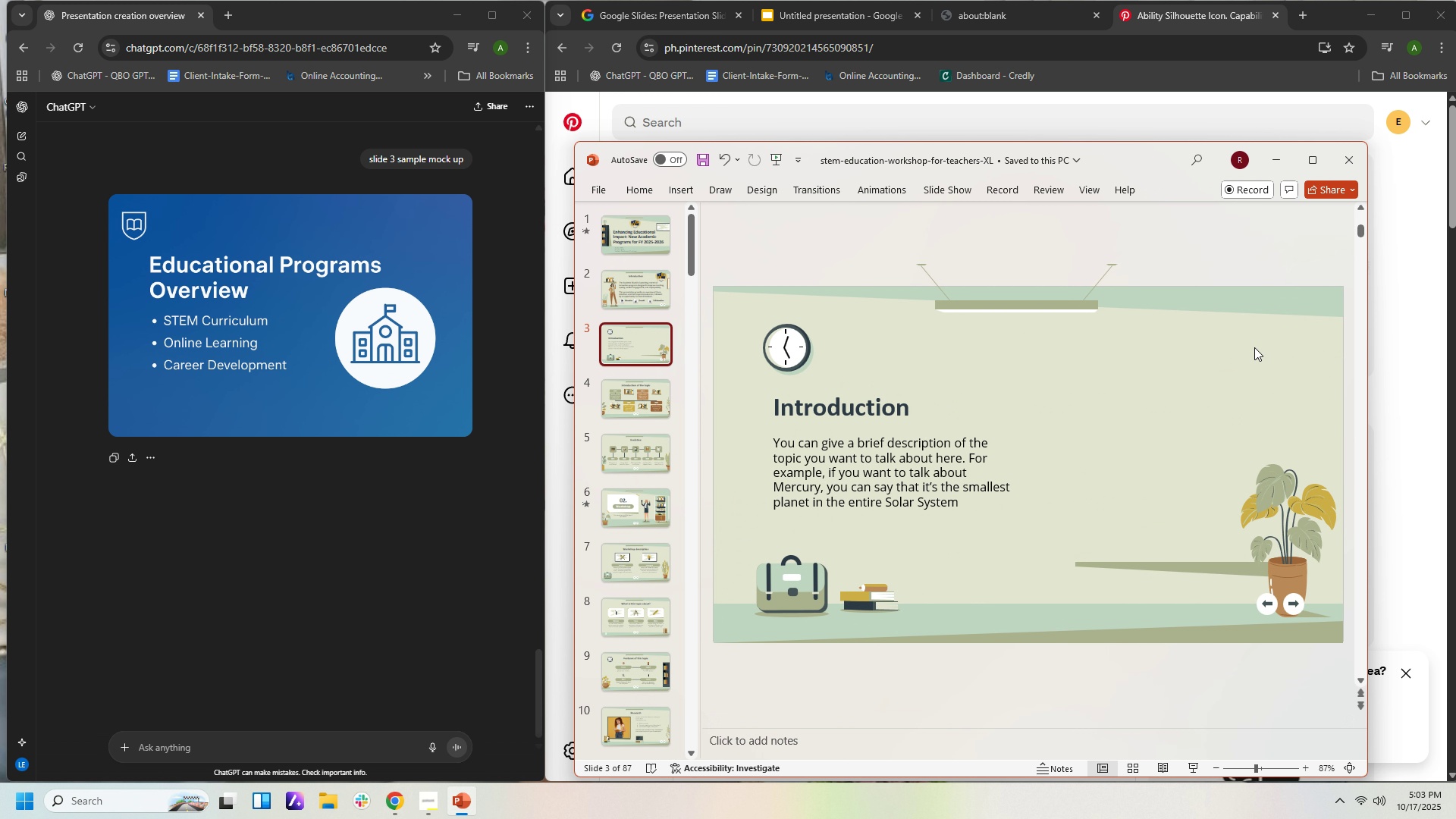 
left_click([1254, 347])
 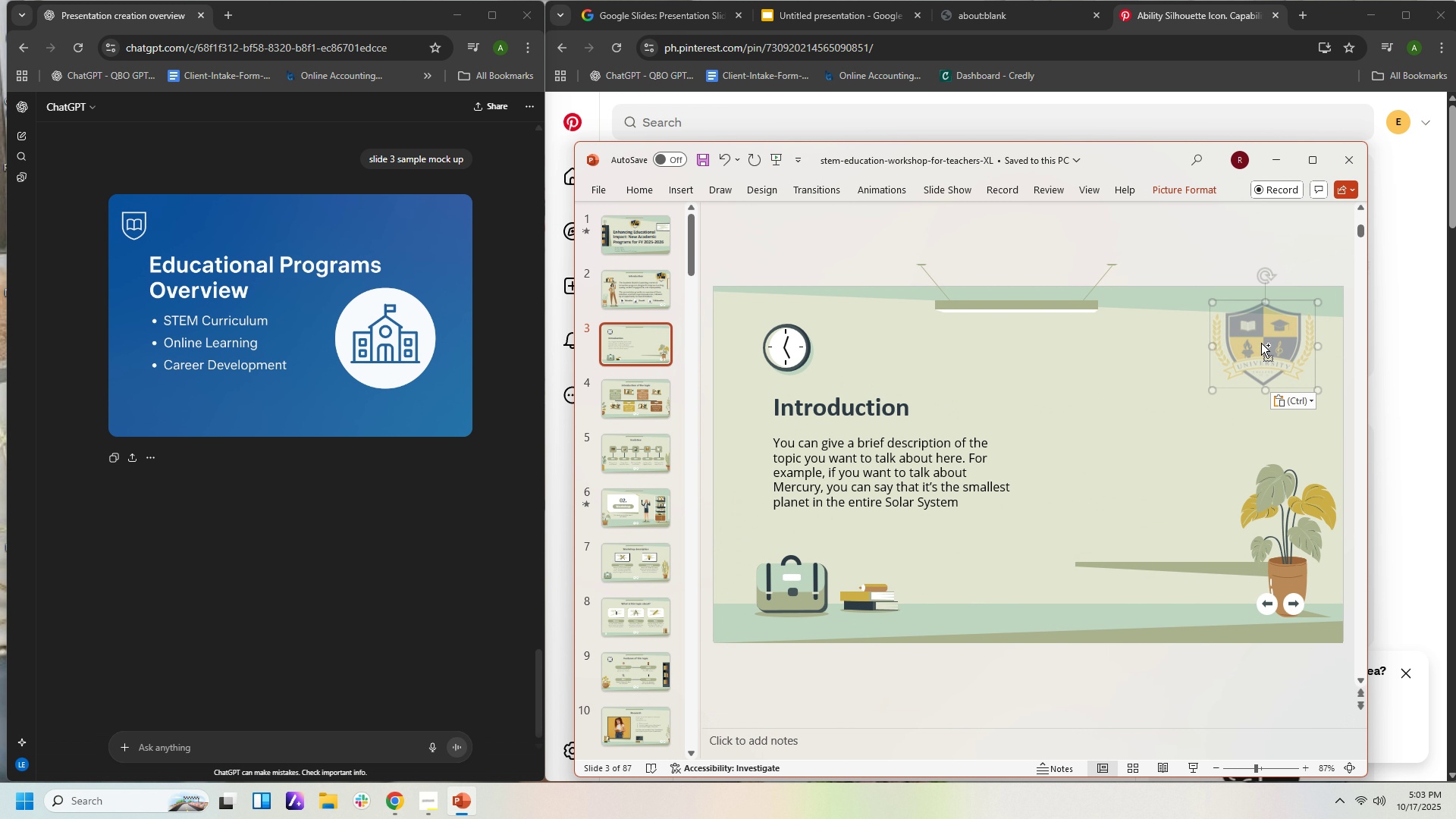 
key(Control+ControlLeft)
 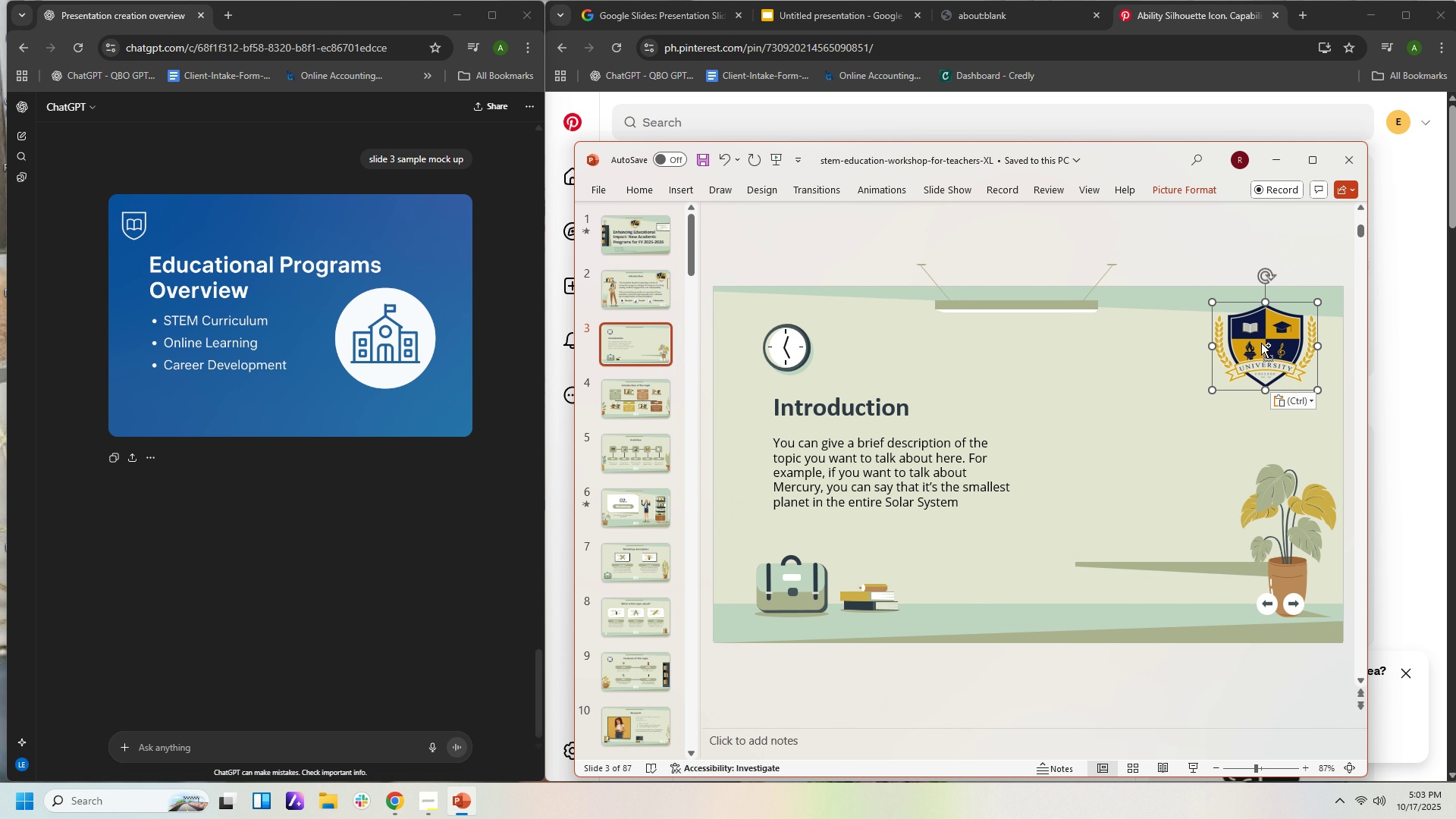 
key(Control+V)
 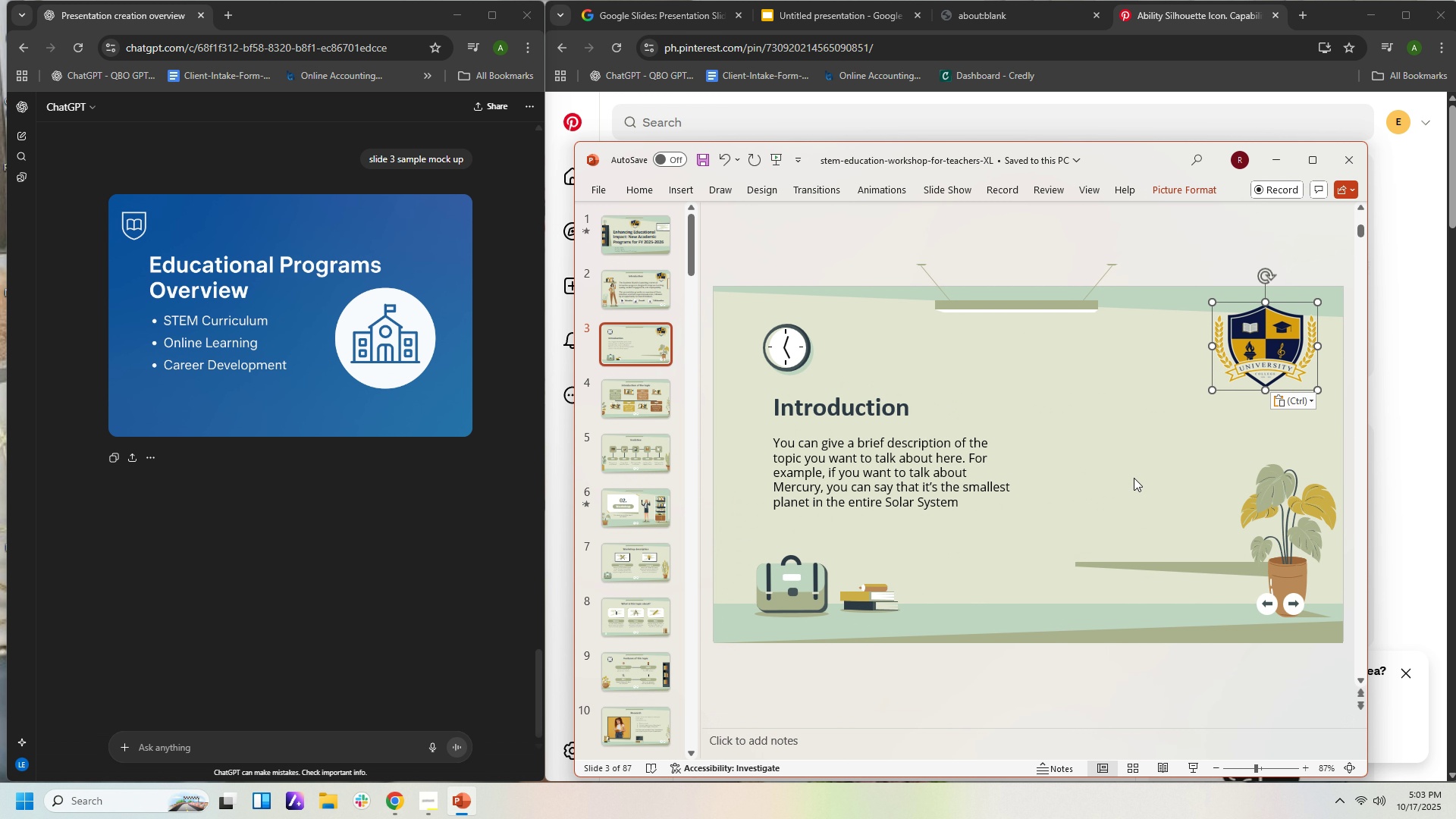 
left_click([1134, 478])
 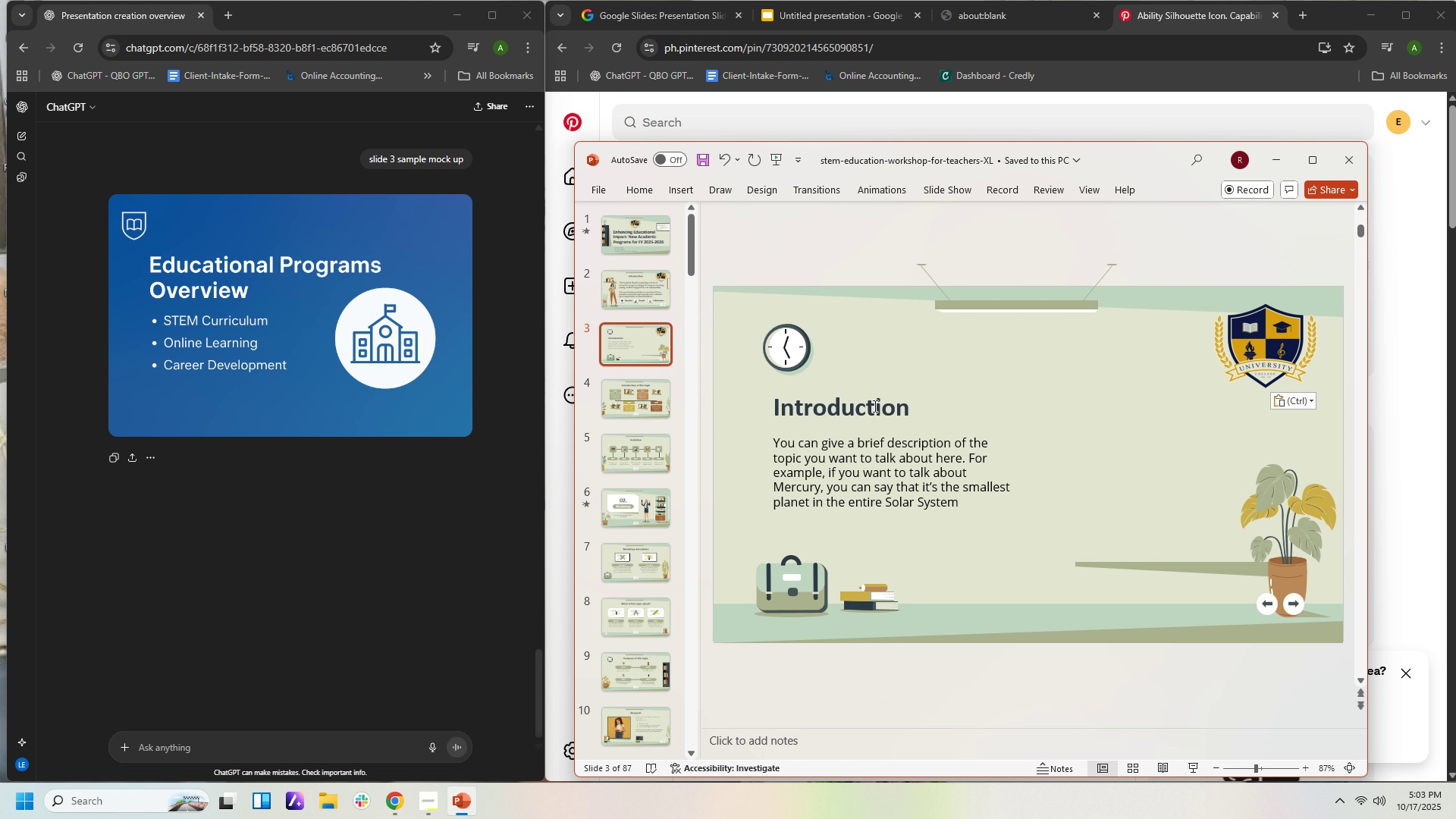 
left_click([877, 410])
 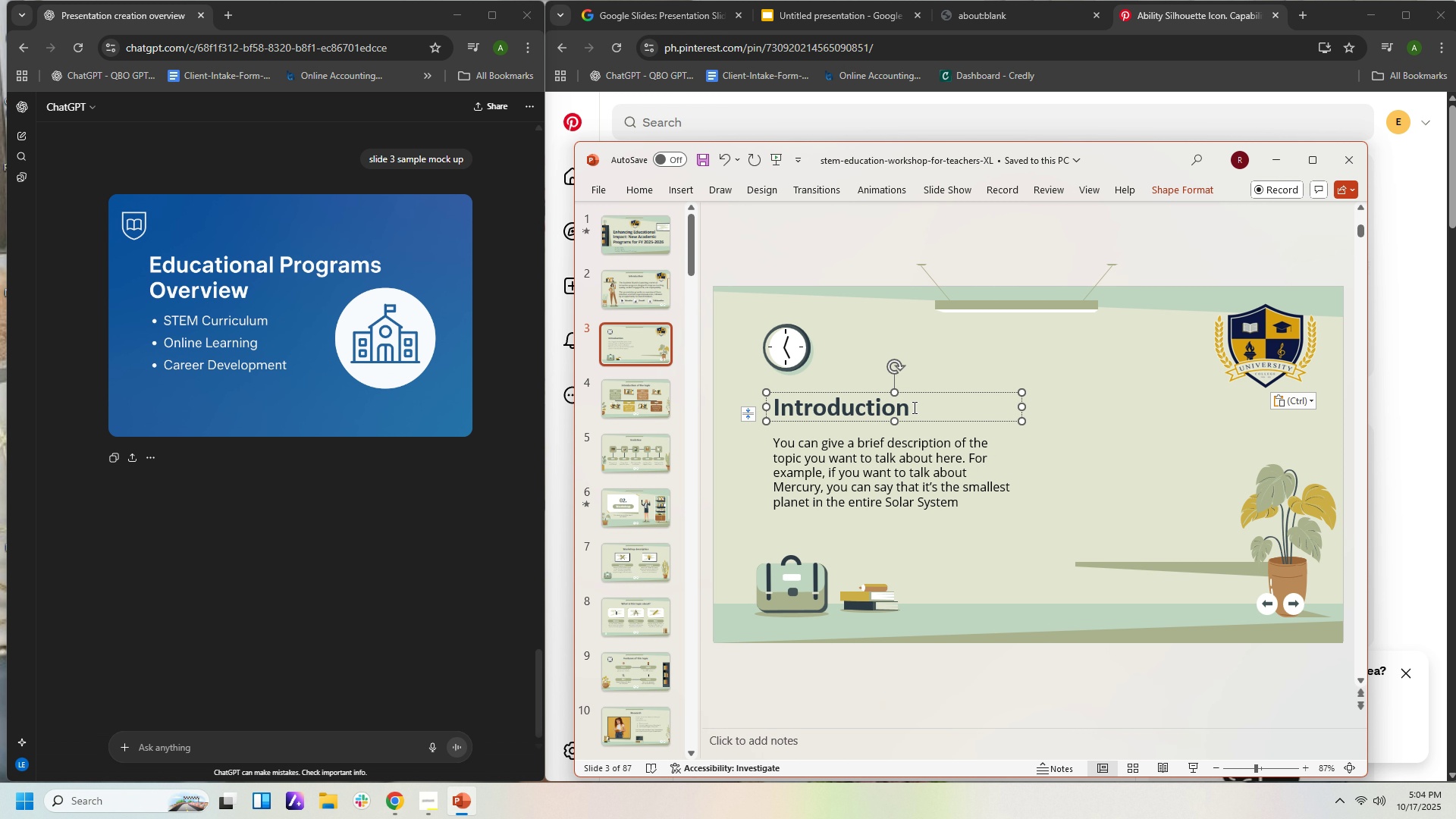 
left_click_drag(start_coordinate=[913, 407], to_coordinate=[755, 405])
 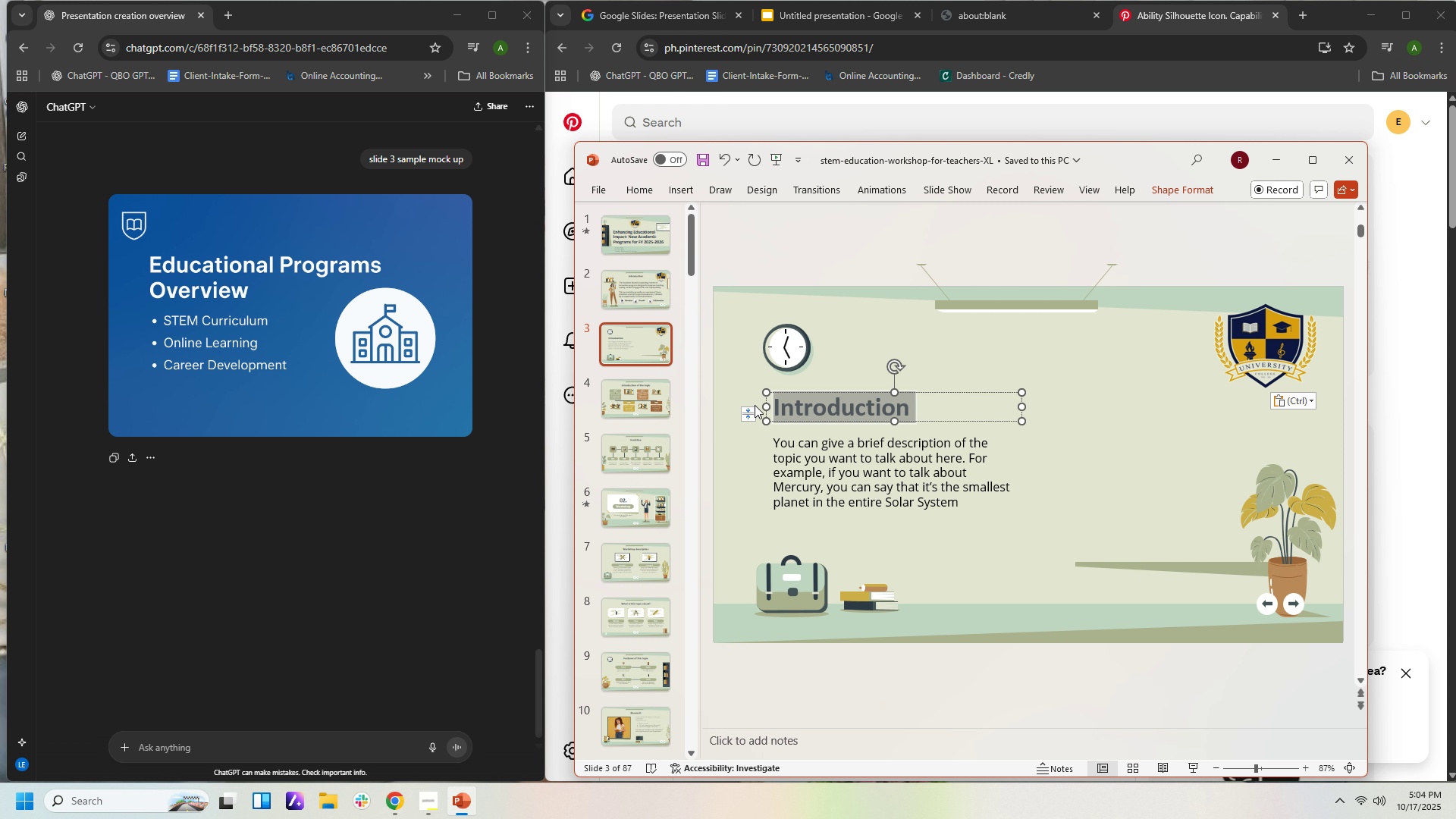 
type(Educational Pto)
key(Backspace)
key(Backspace)
type(roht)
key(Backspace)
key(Backspace)
type(grams Overview)
 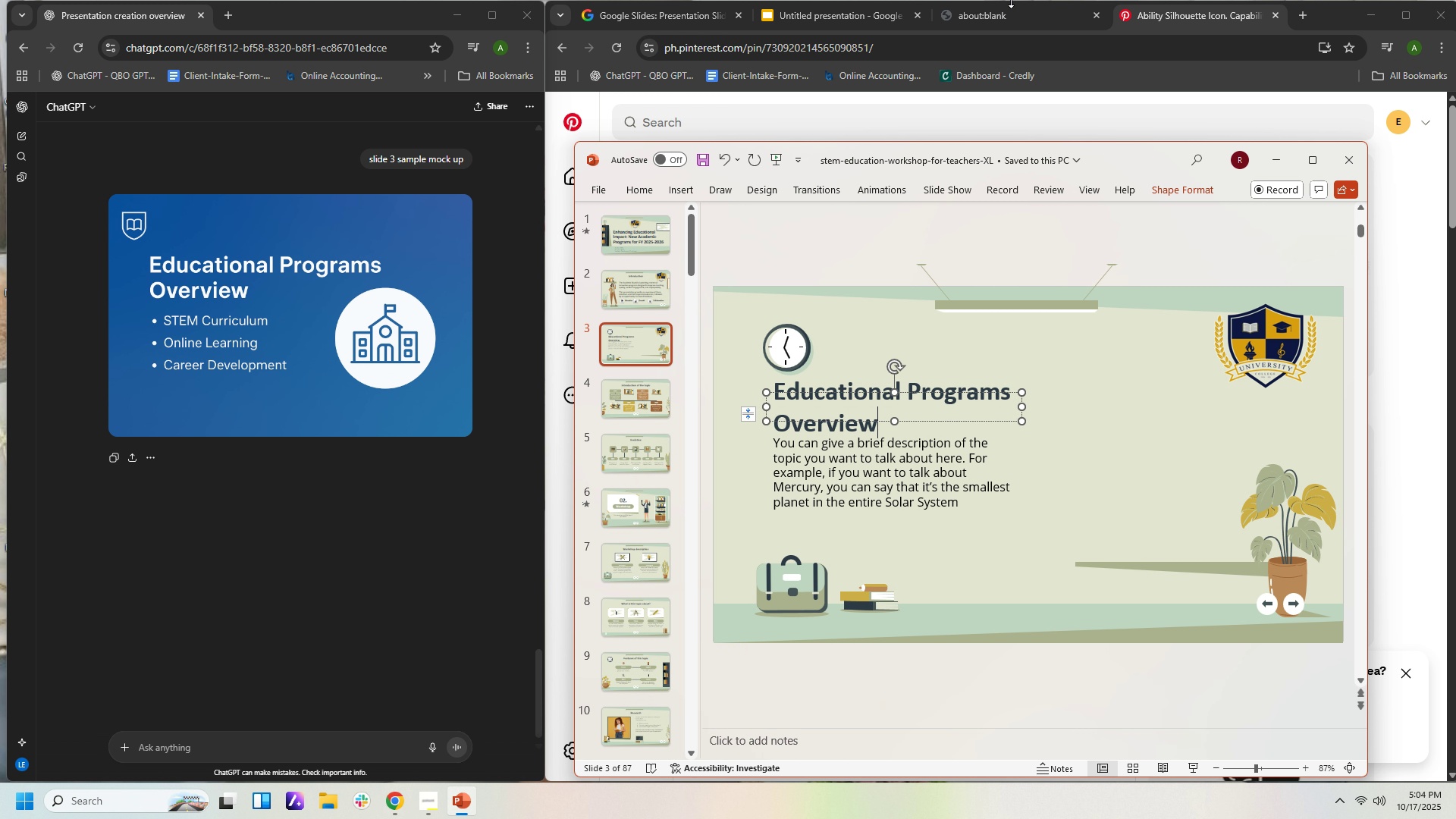 
left_click_drag(start_coordinate=[981, 507], to_coordinate=[749, 436])
 